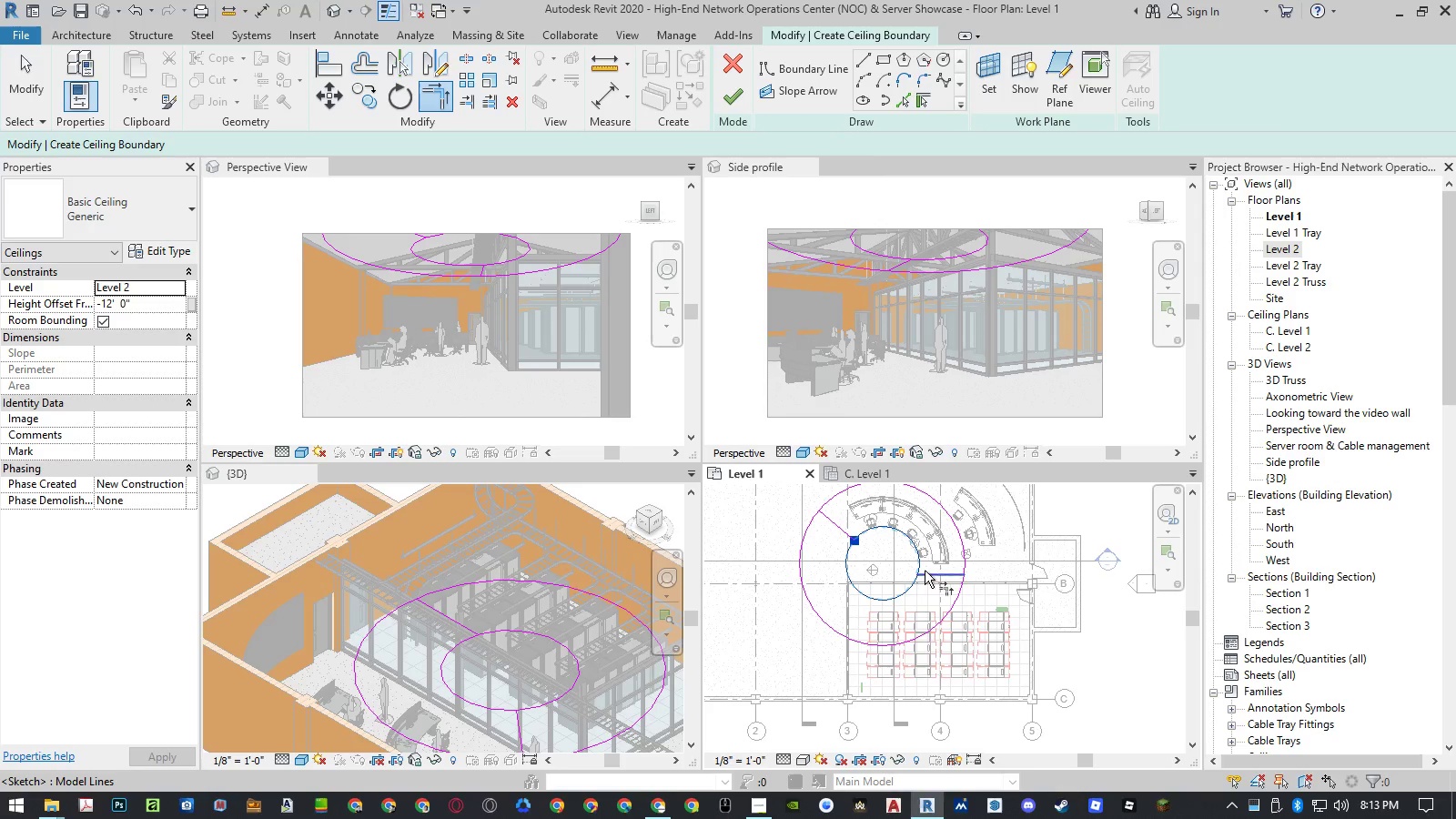 
left_click([925, 574])
 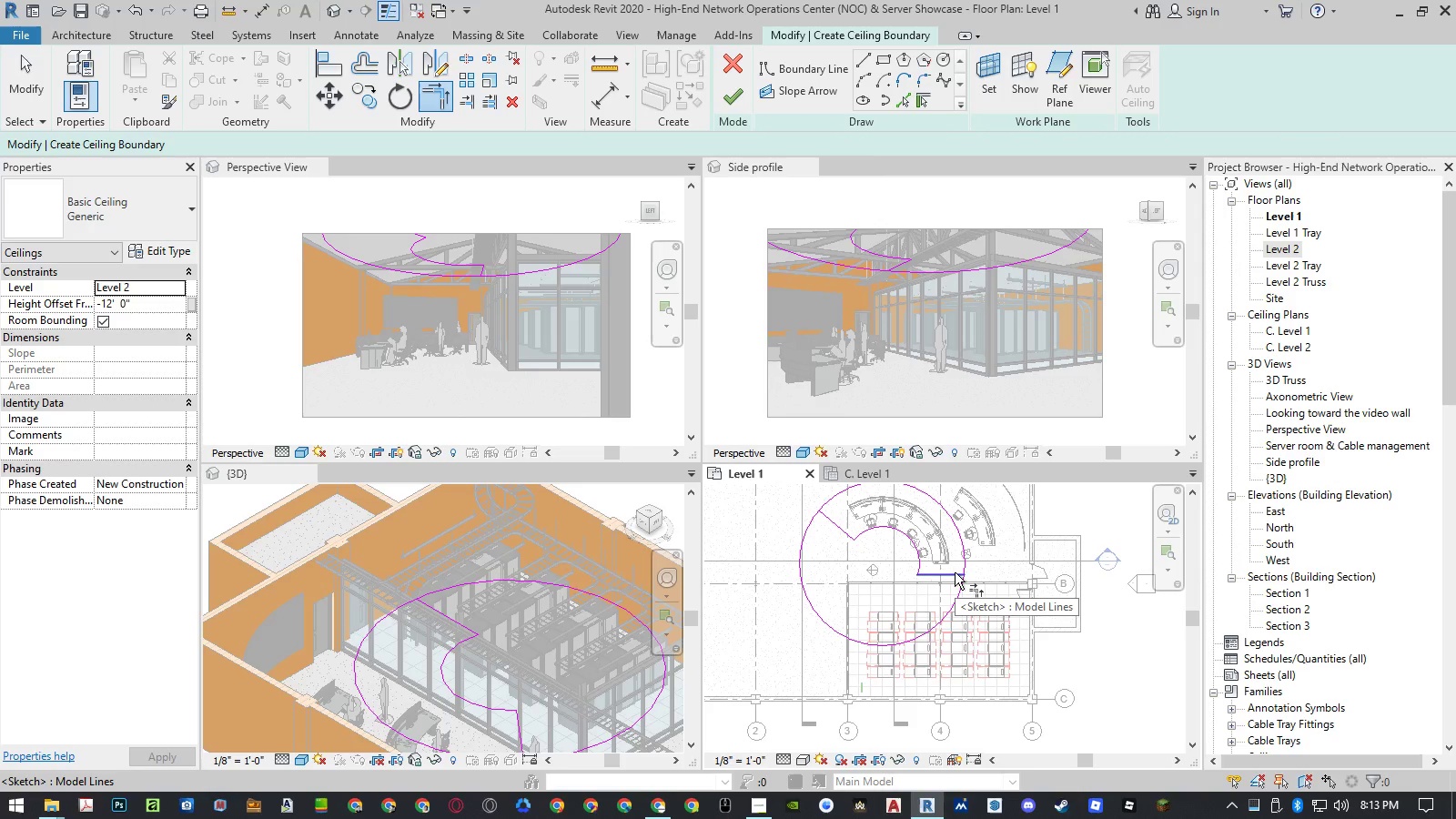 
left_click([955, 572])
 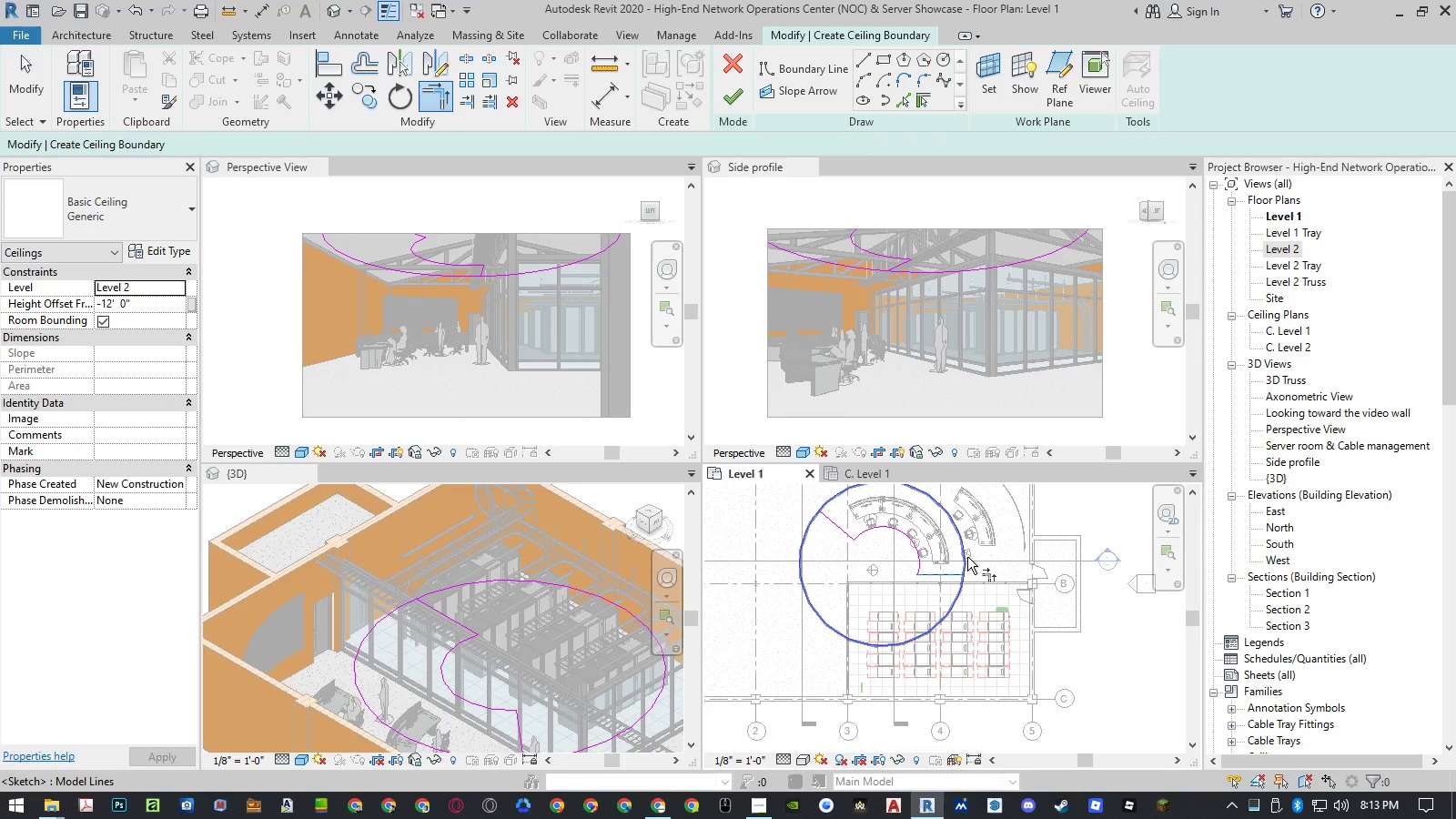 
left_click([966, 557])
 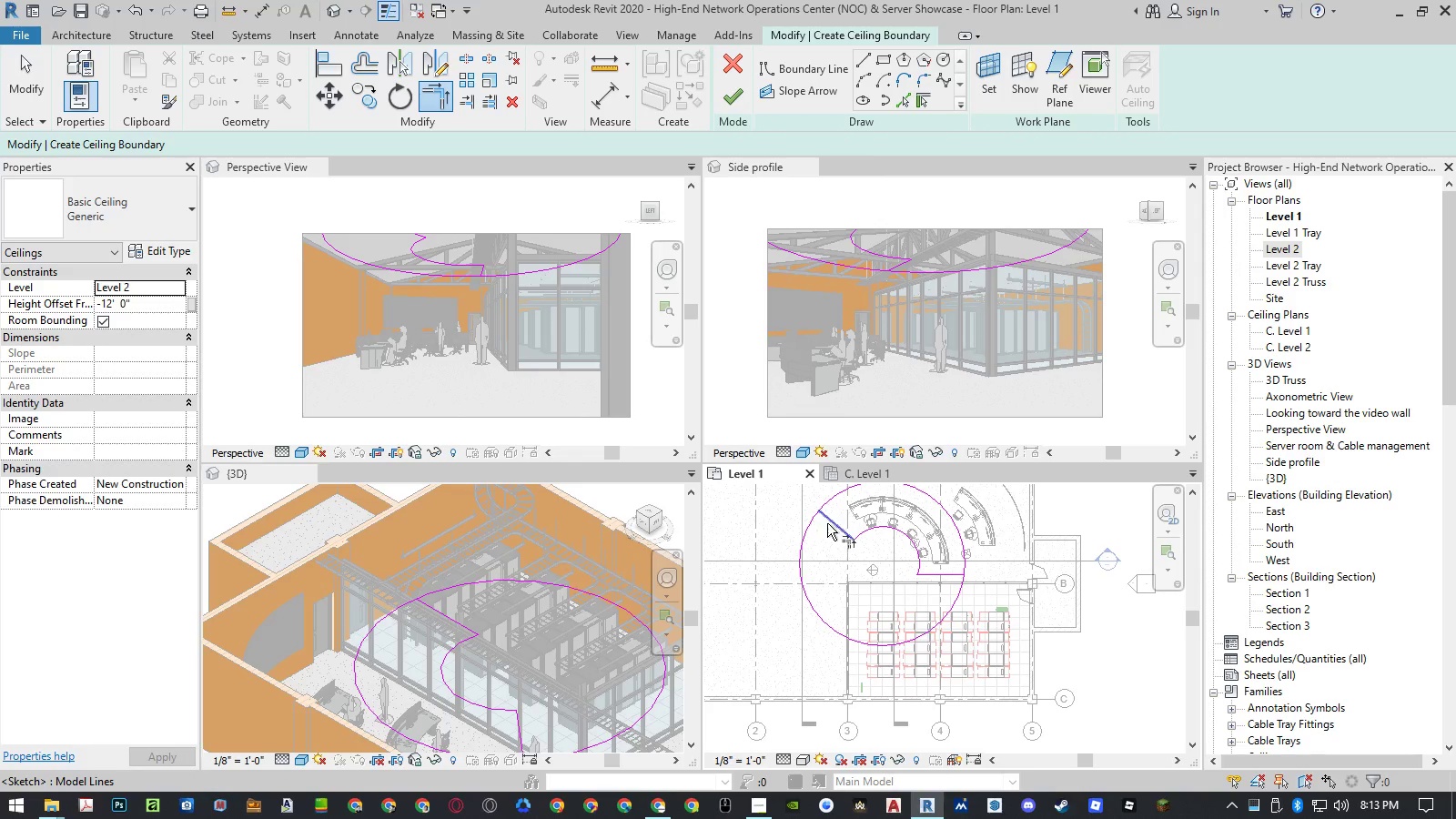 
double_click([833, 501])
 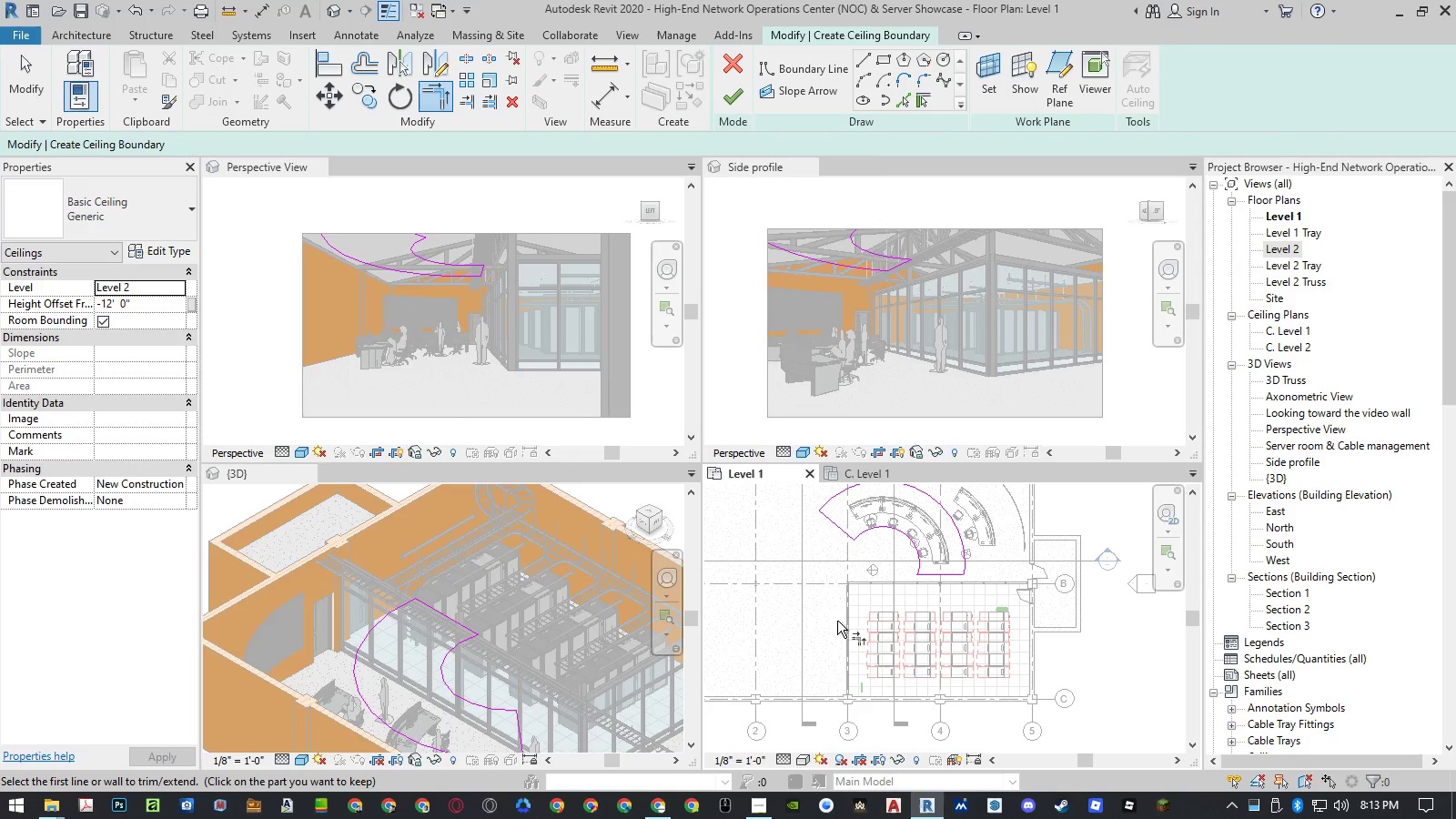 
key(Escape)
 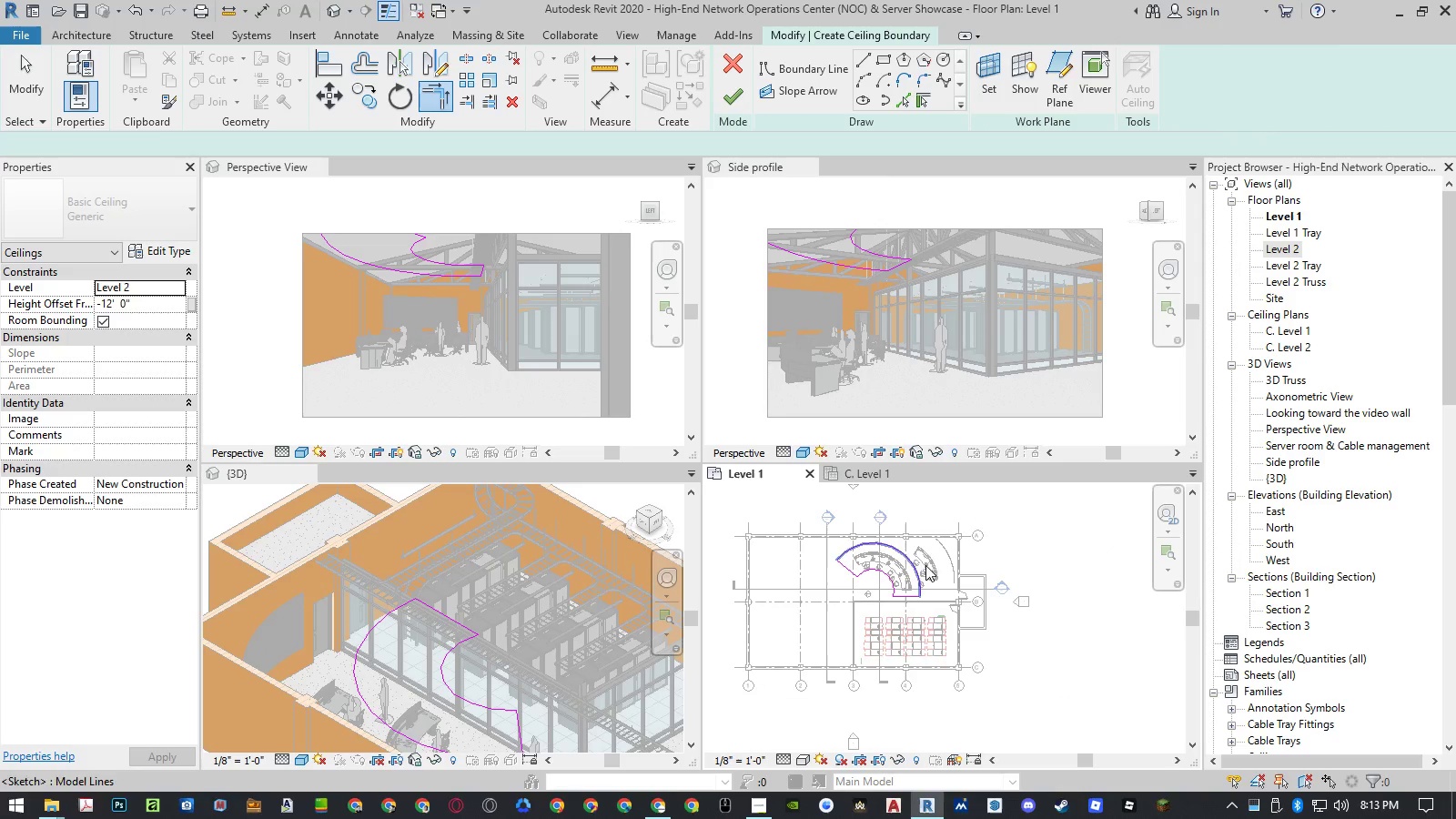 
scroll: coordinate [861, 626], scroll_direction: down, amount: 4.0
 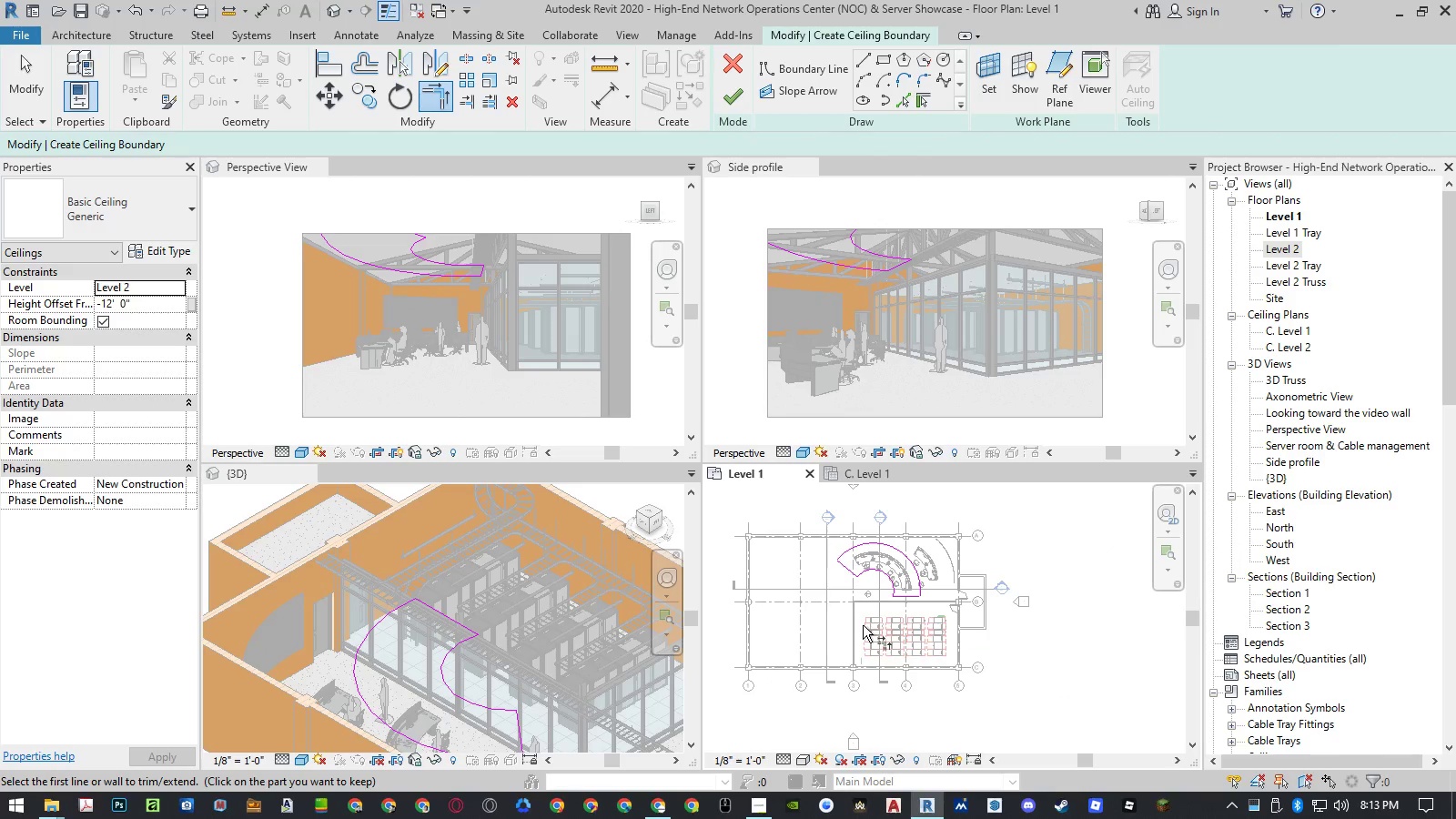 
scroll: coordinate [857, 611], scroll_direction: up, amount: 7.0
 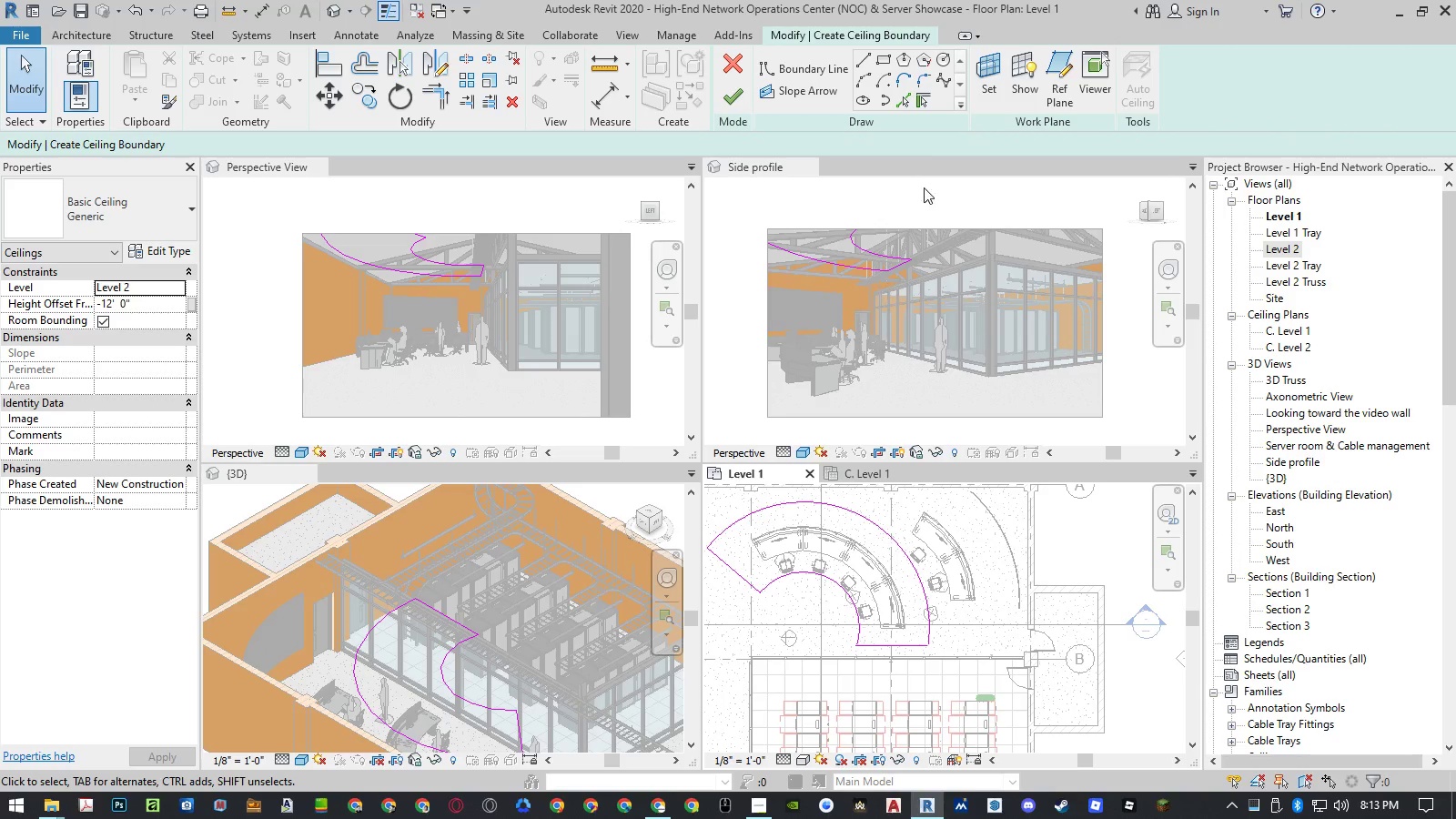 
left_click([945, 58])
 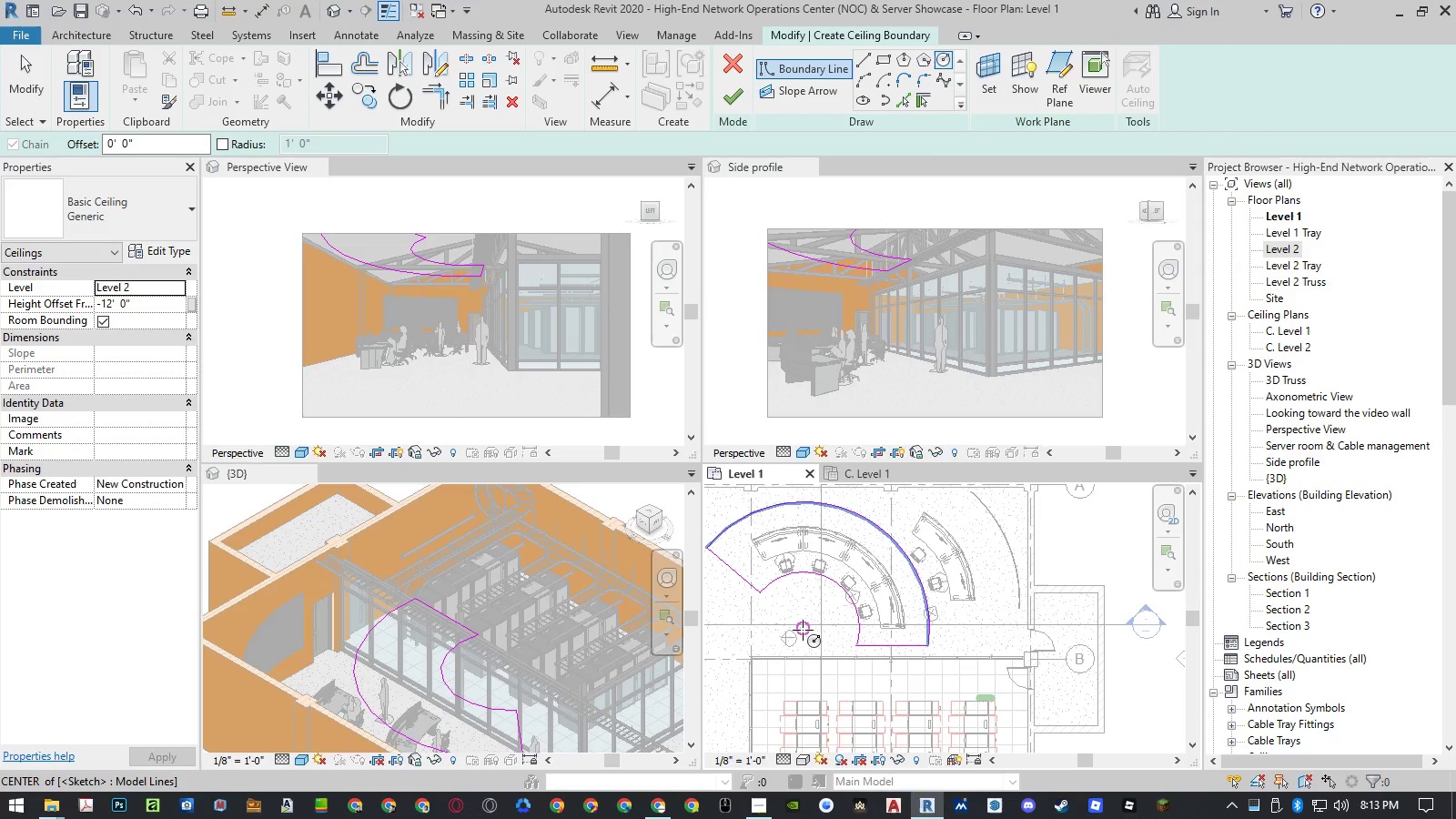 
left_click([803, 630])
 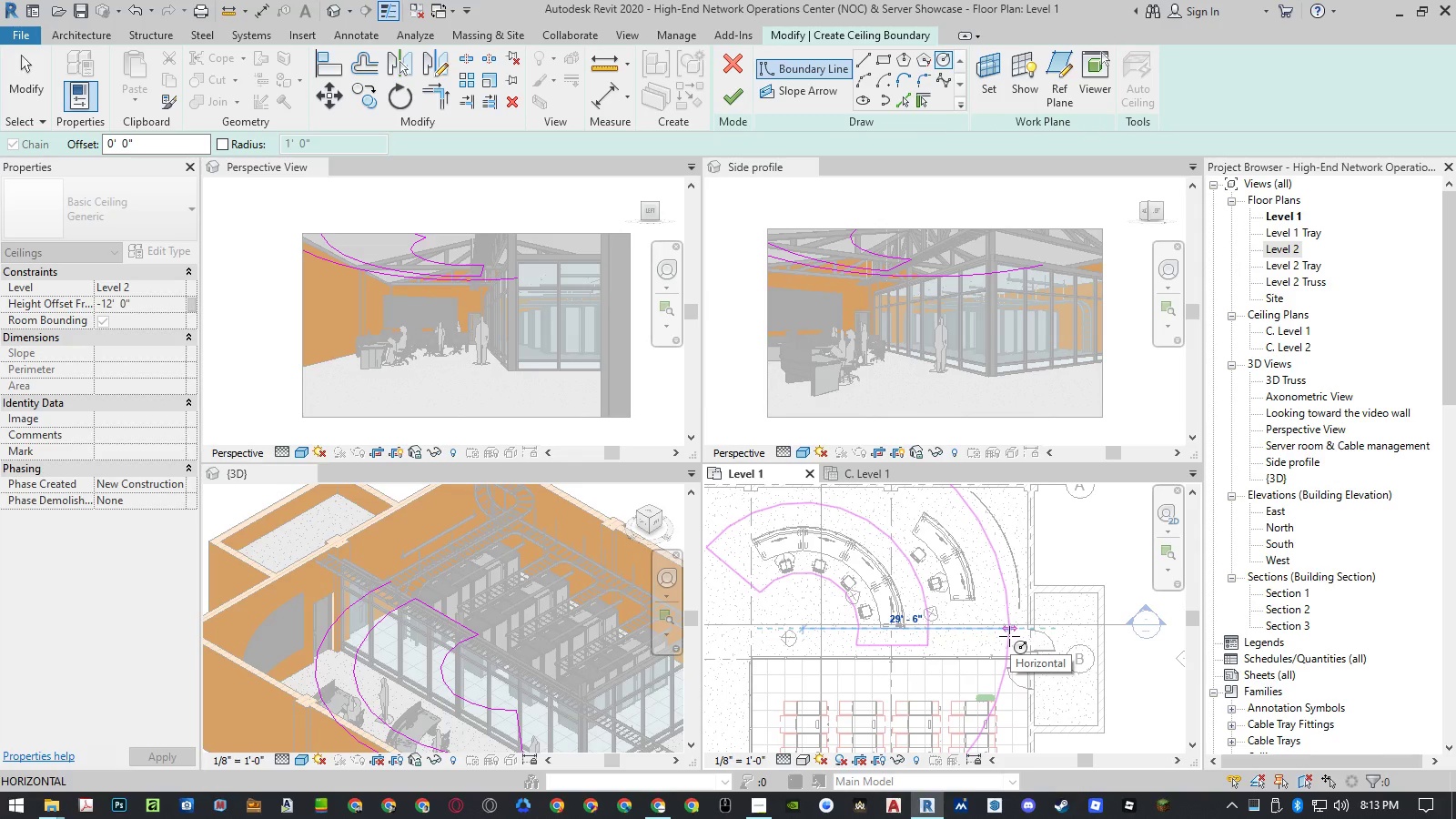 
wait(16.28)
 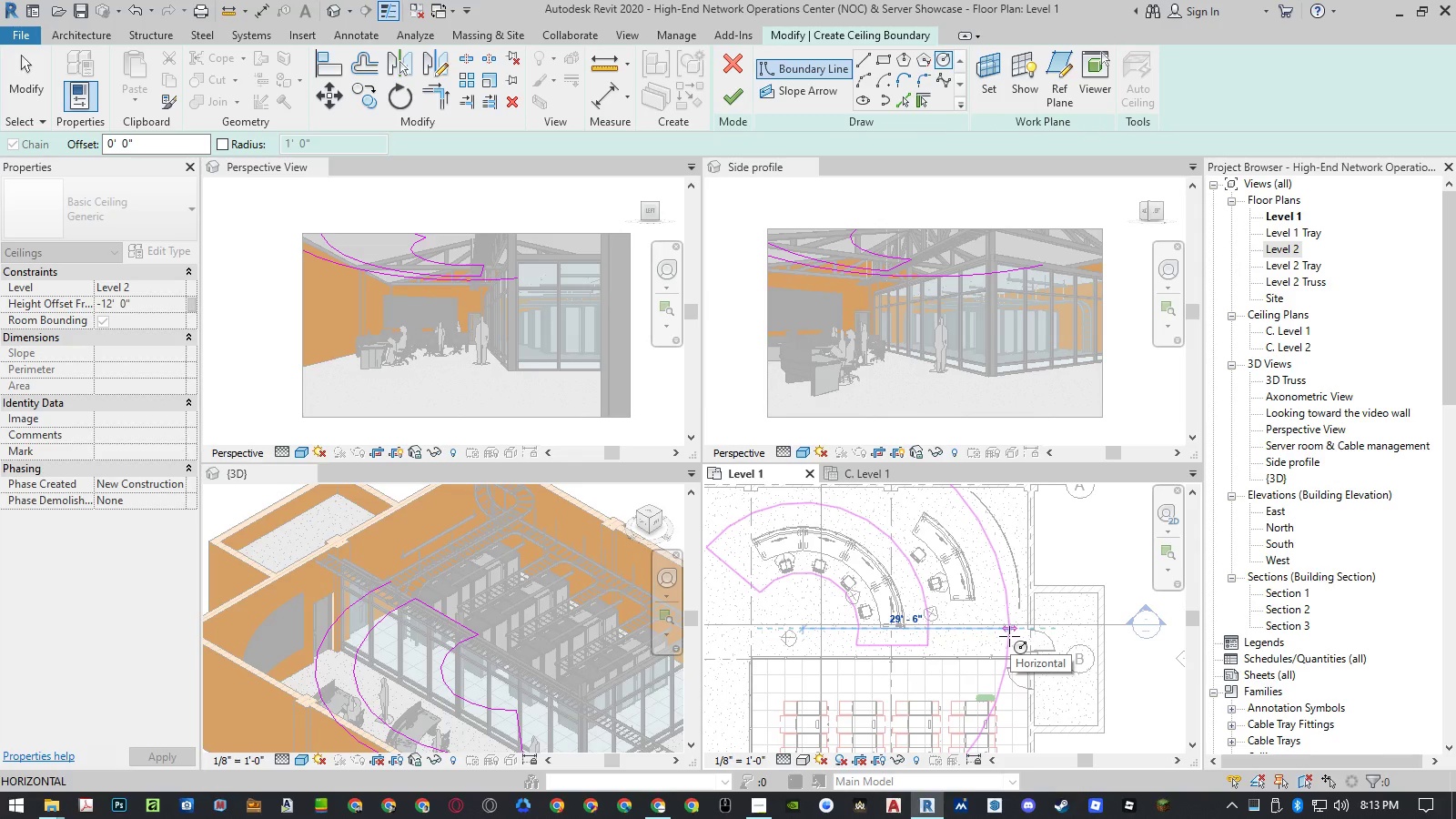 
key(Numpad2)
 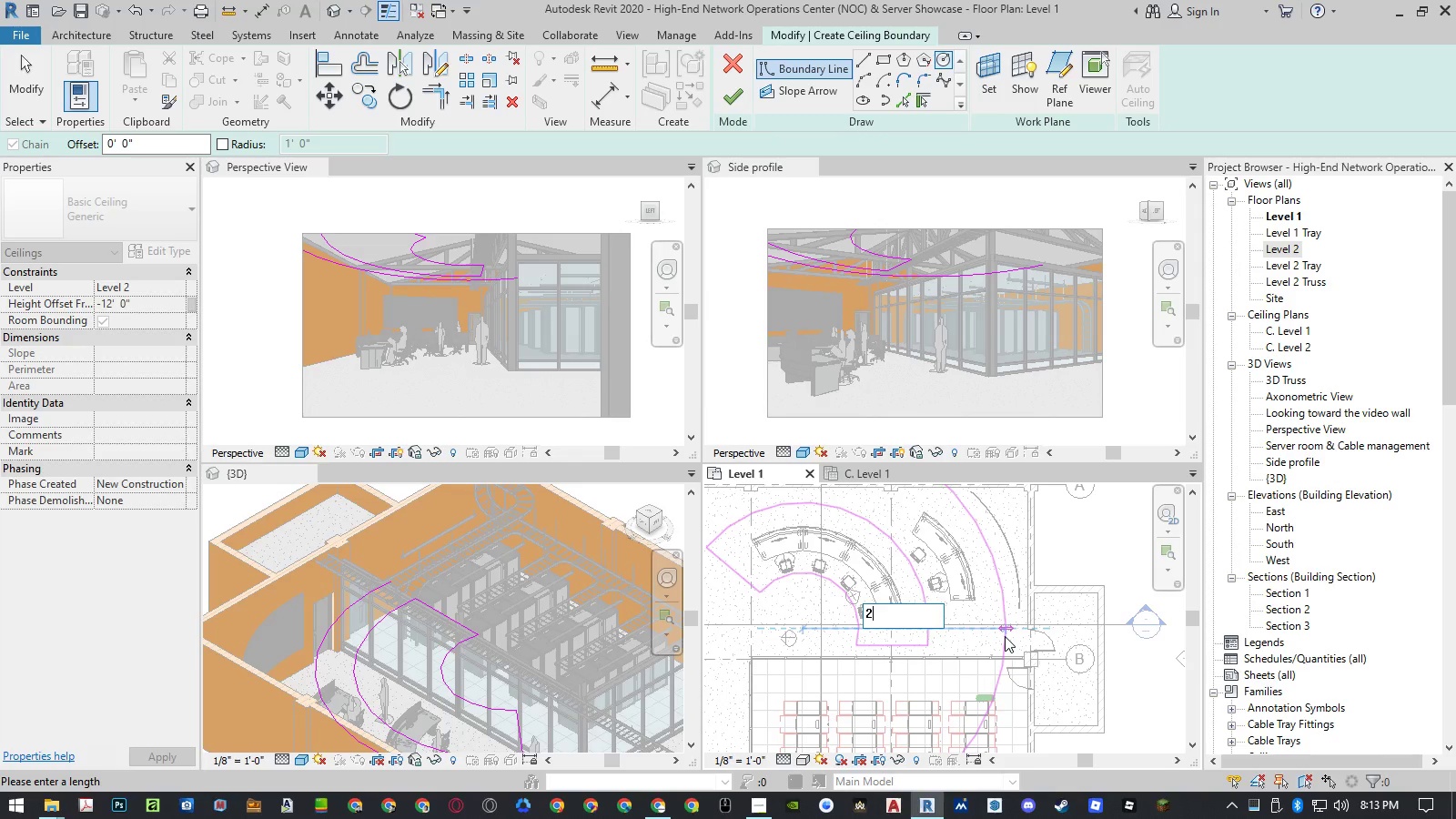 
key(Numpad9)
 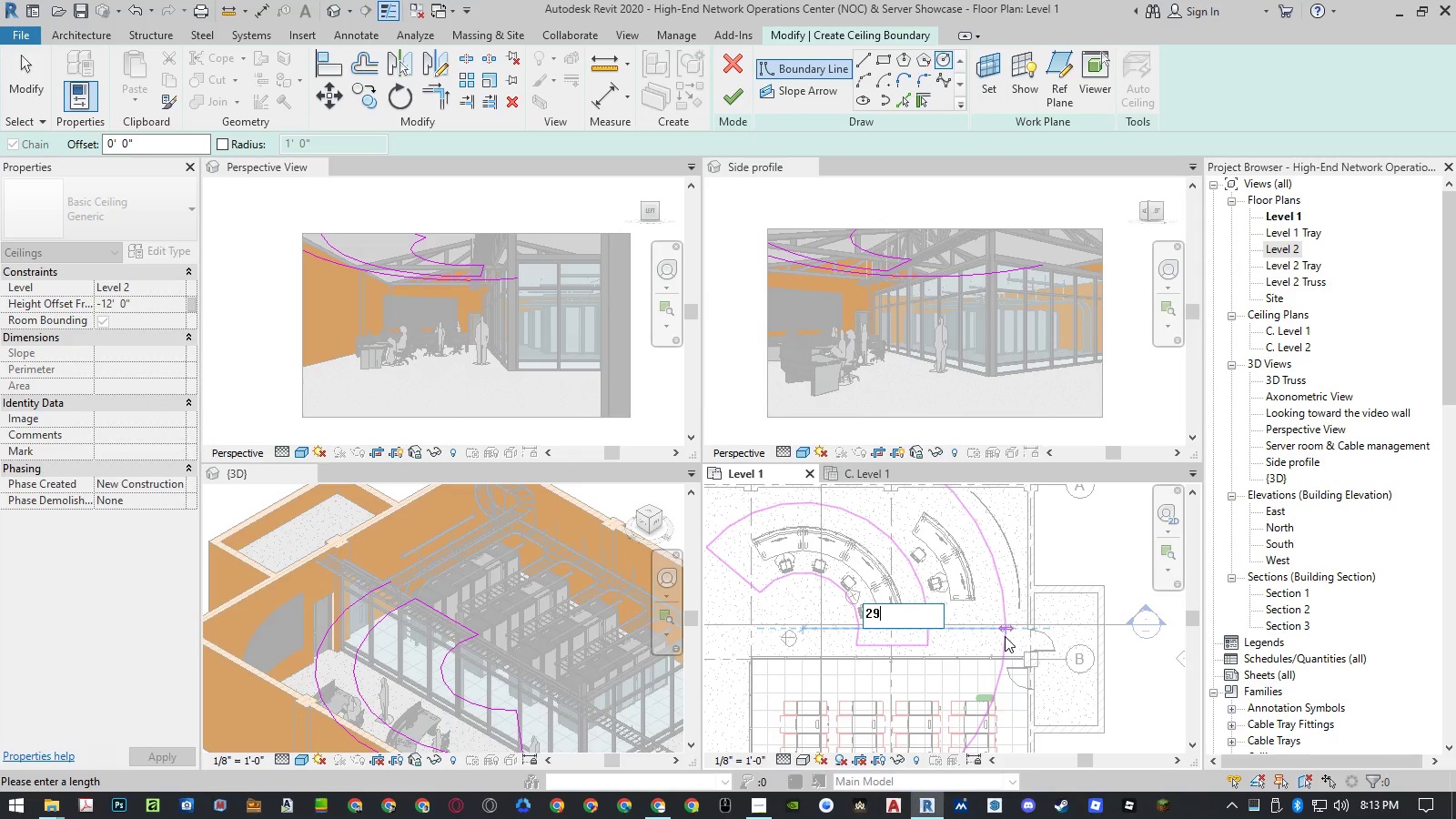 
key(NumpadEnter)
 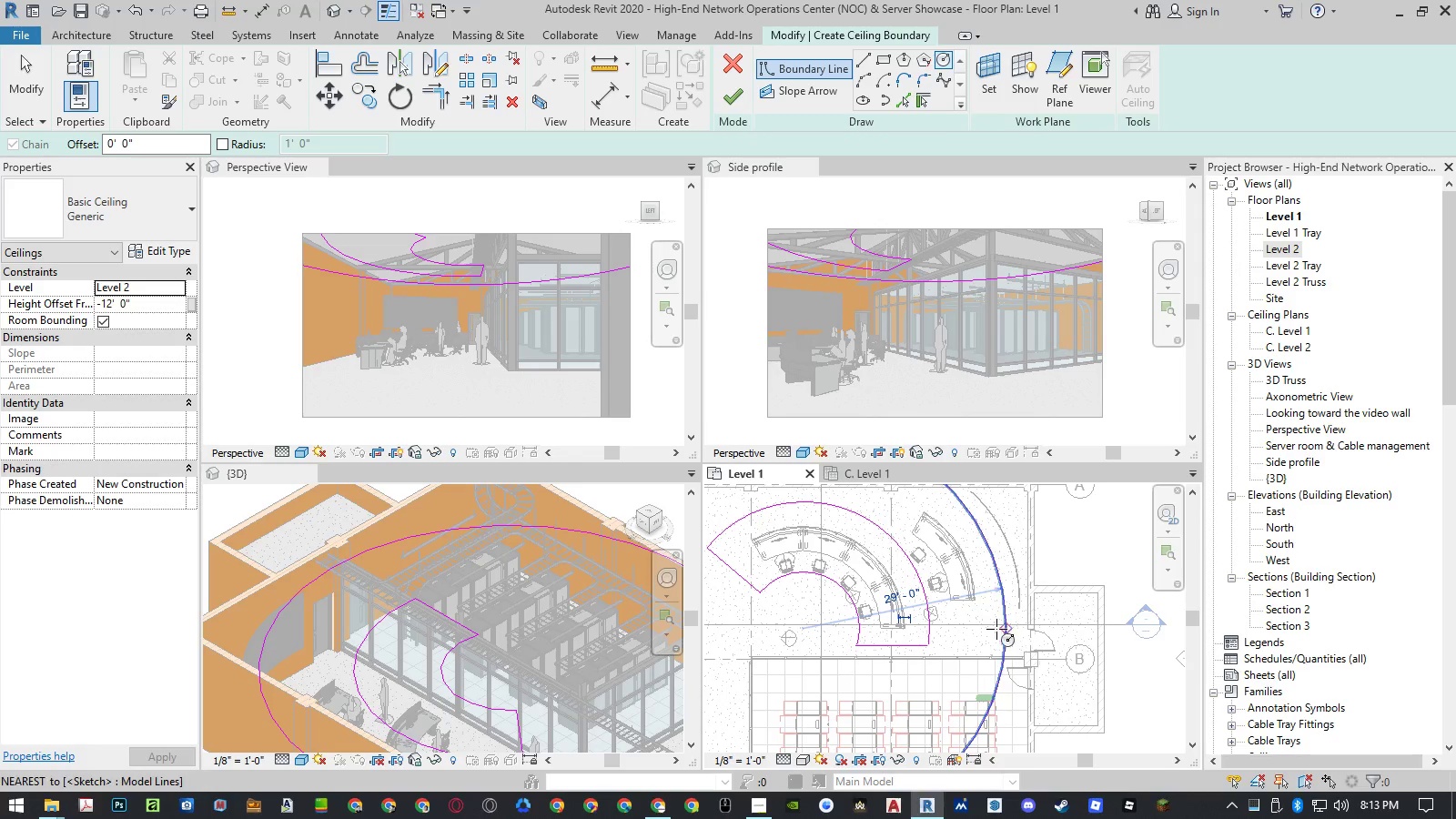 
key(Escape)
 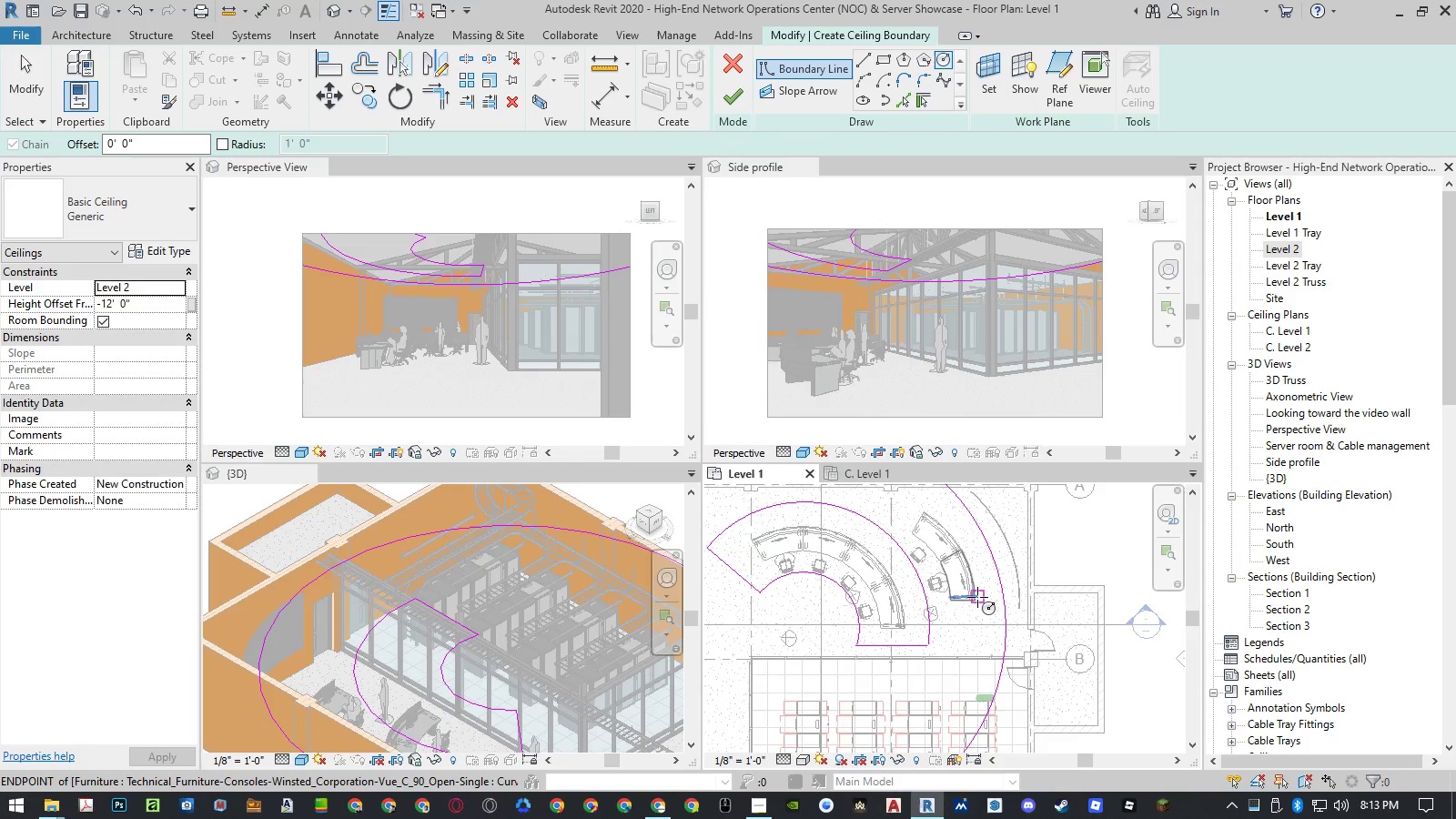 
scroll: coordinate [977, 597], scroll_direction: down, amount: 3.0
 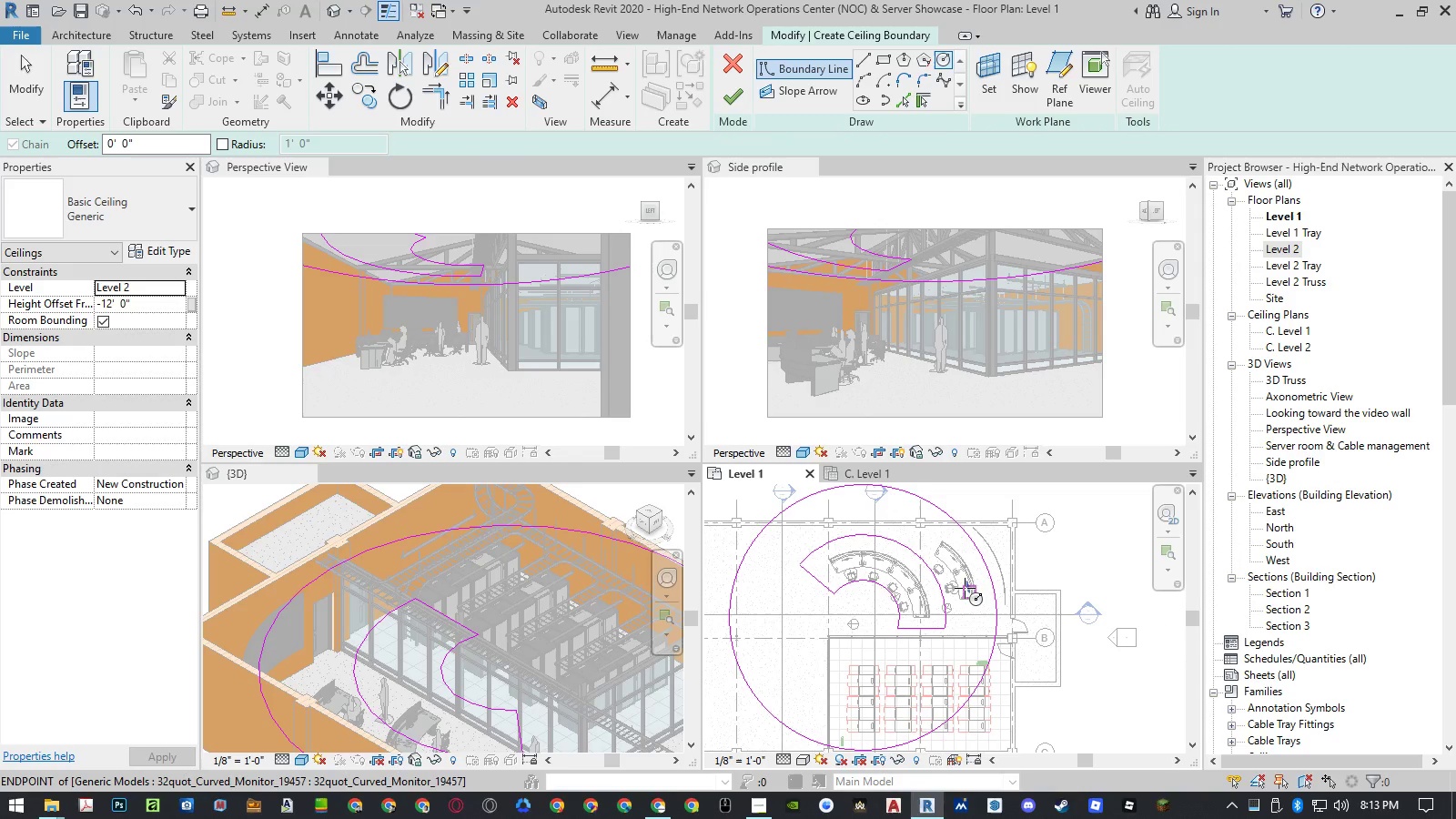 
scroll: coordinate [963, 582], scroll_direction: up, amount: 4.0
 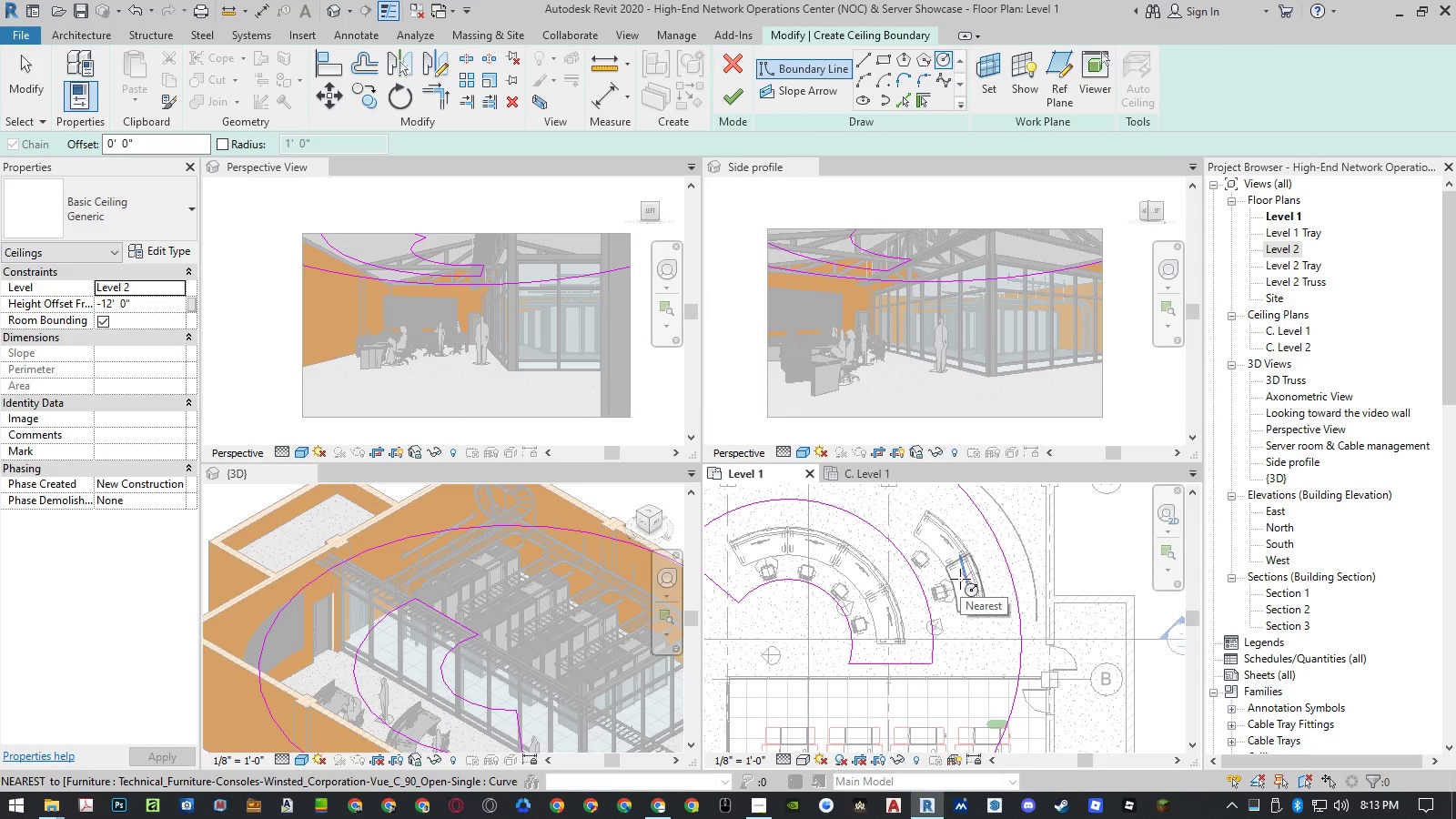 
wait(6.15)
 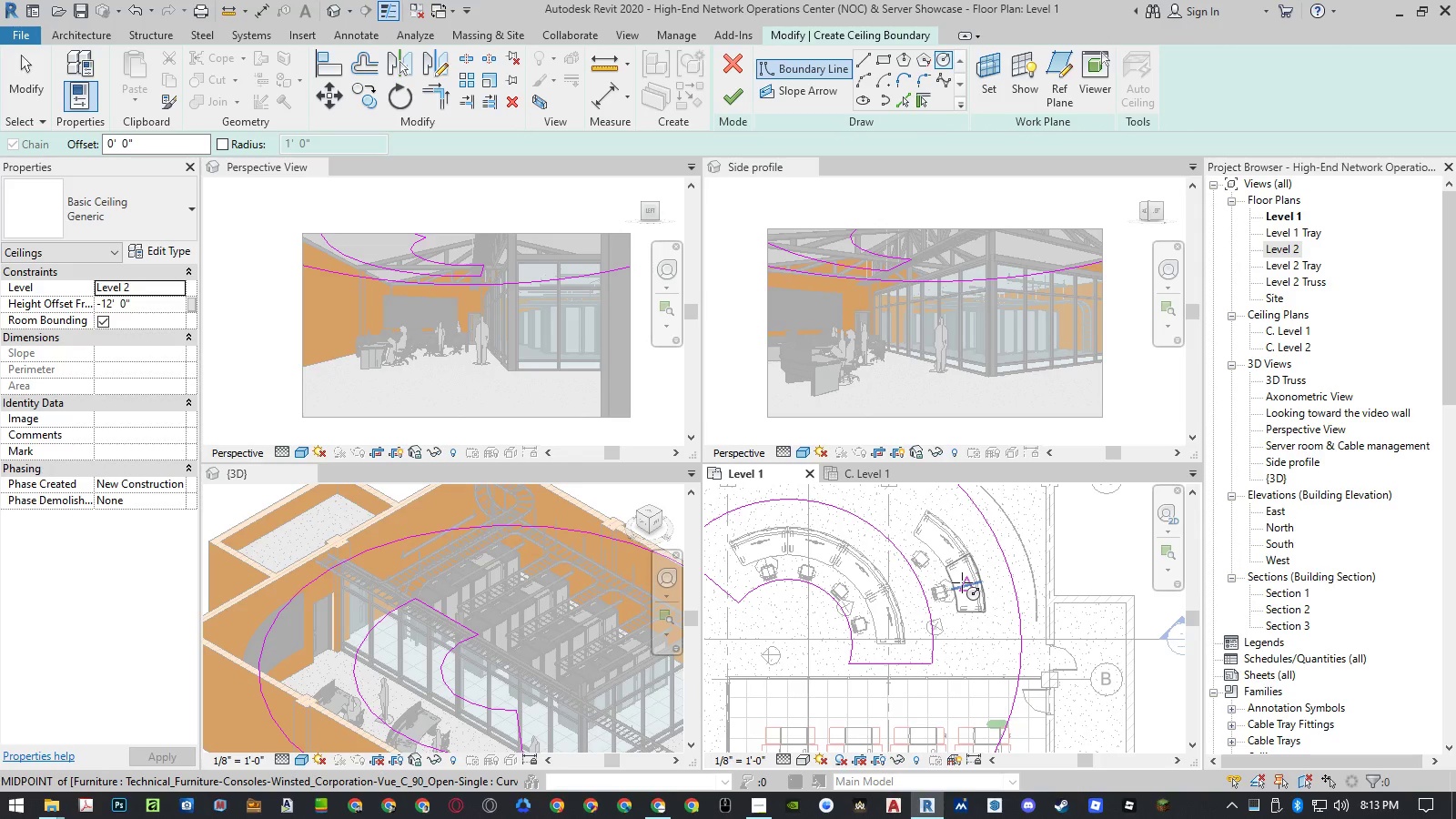 
key(Escape)
 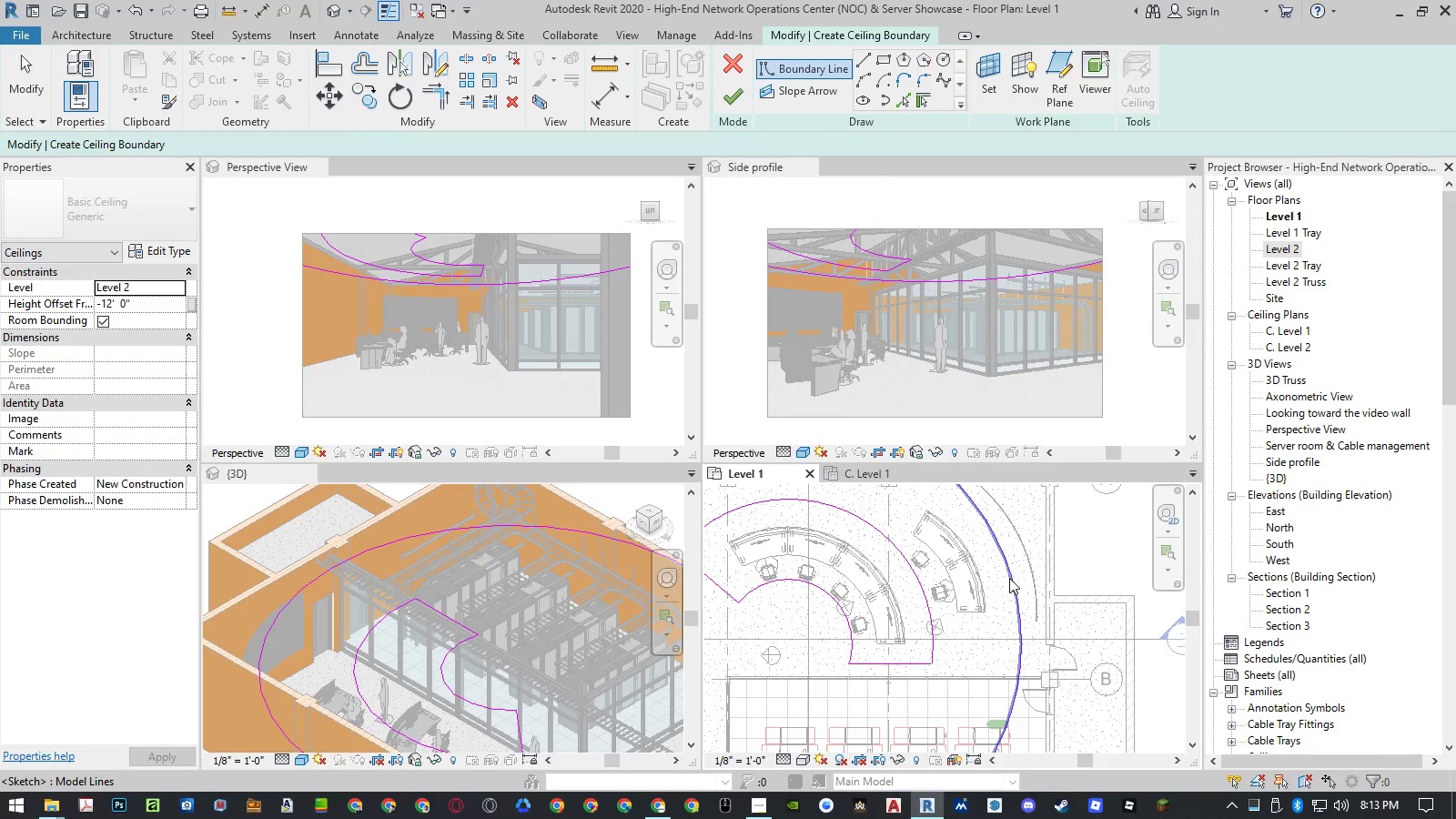 
left_click([1009, 578])
 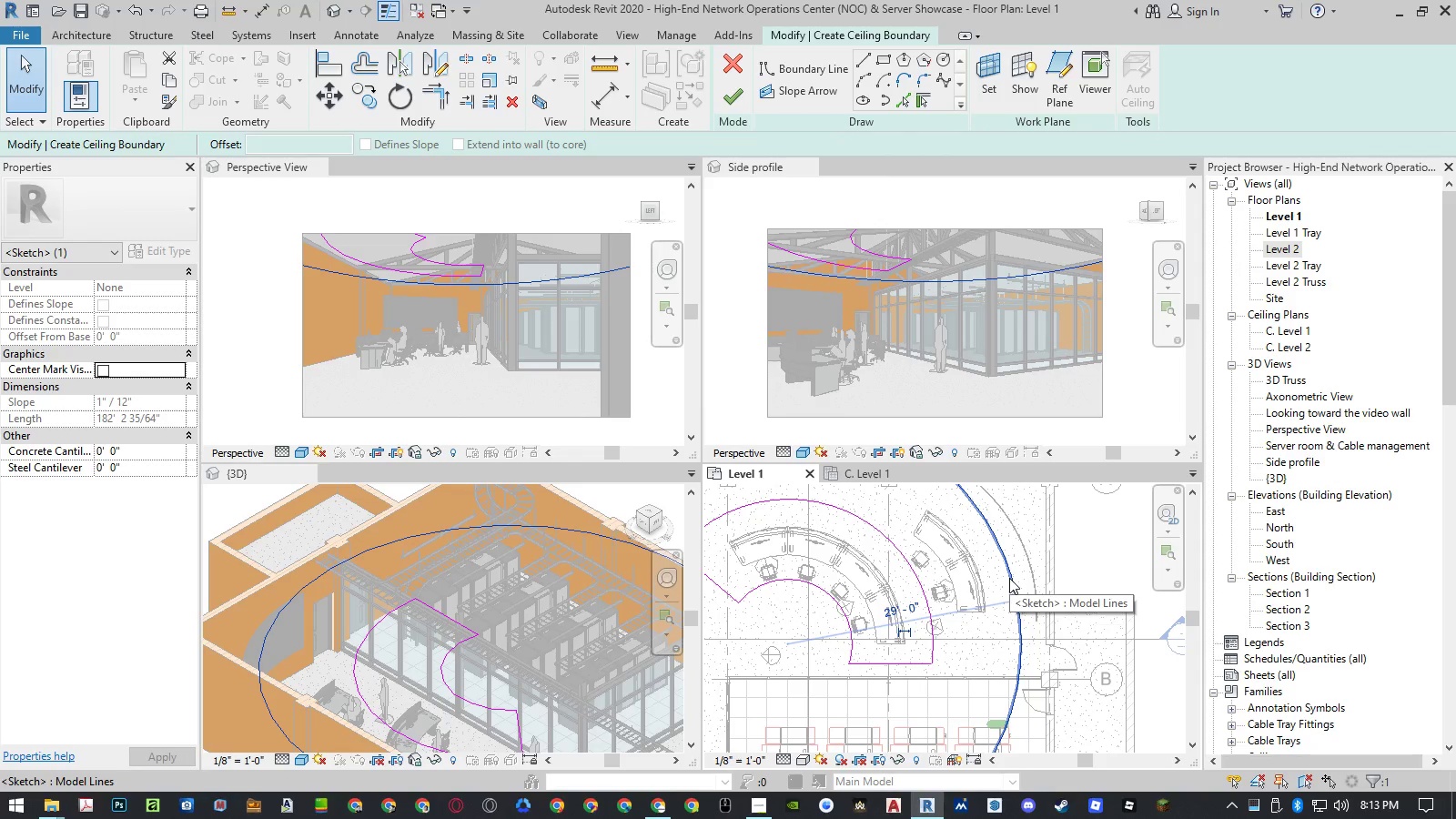 
type([Delete]li)
 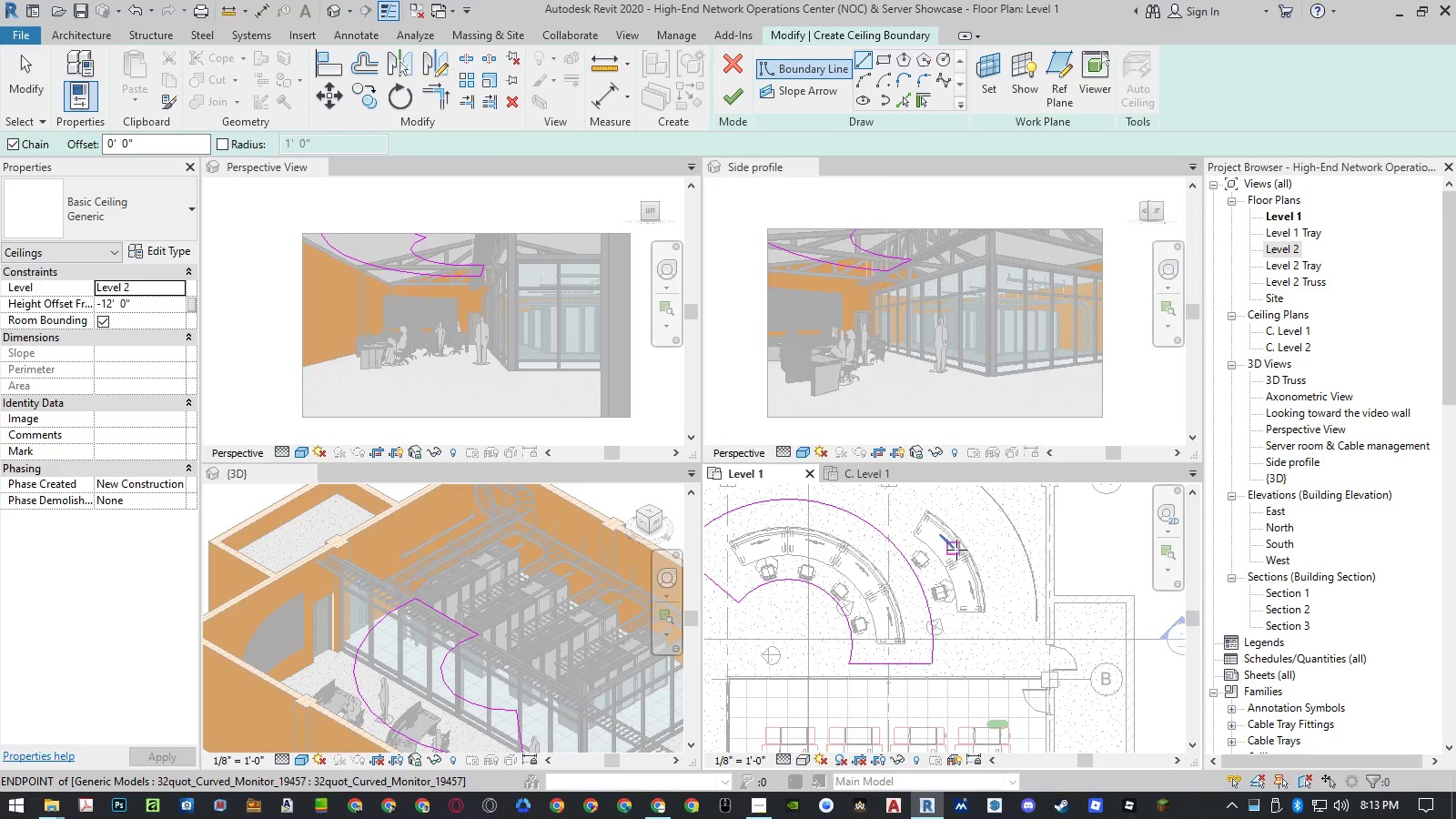 
scroll: coordinate [961, 554], scroll_direction: up, amount: 7.0
 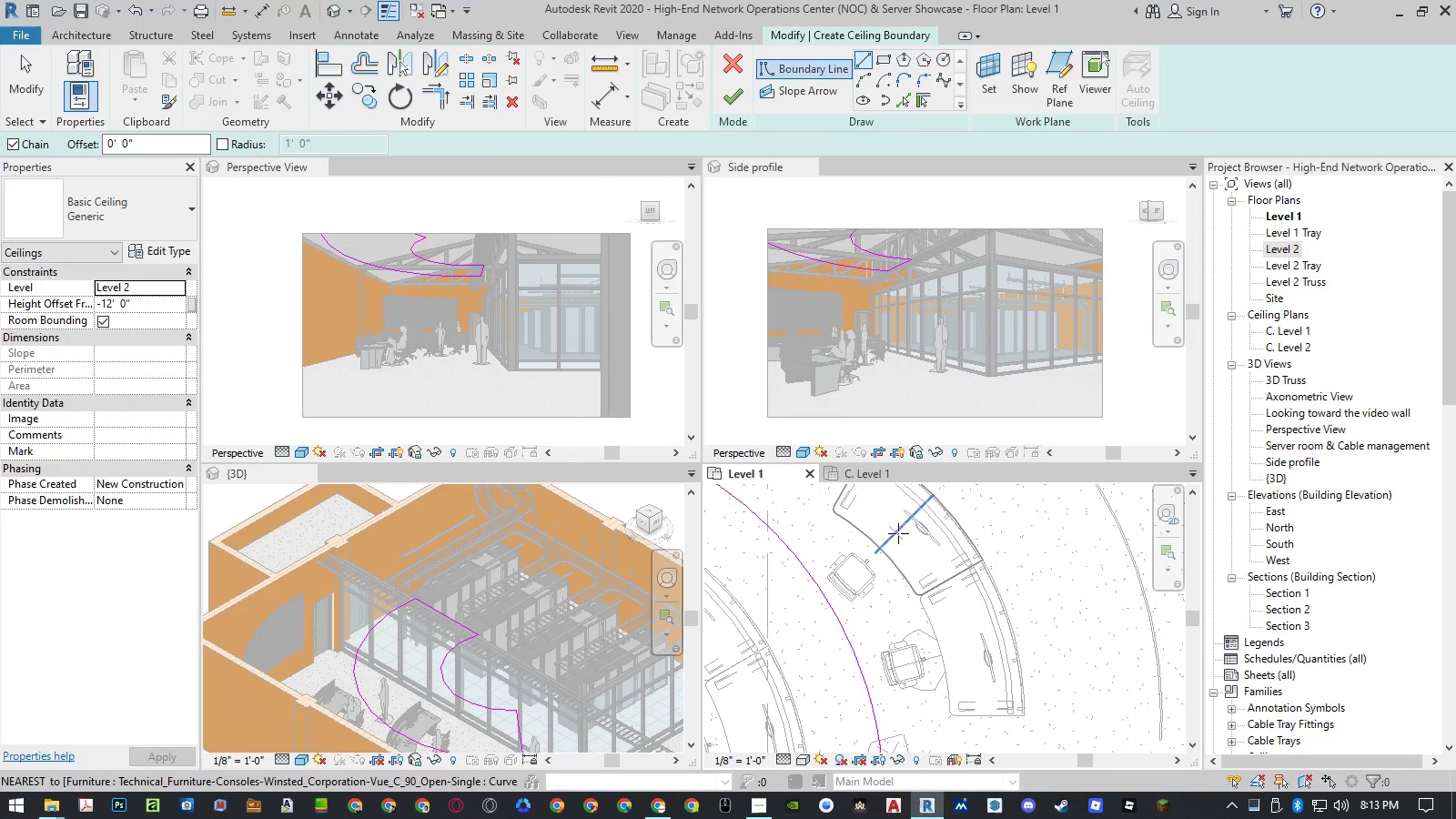 
left_click([900, 531])
 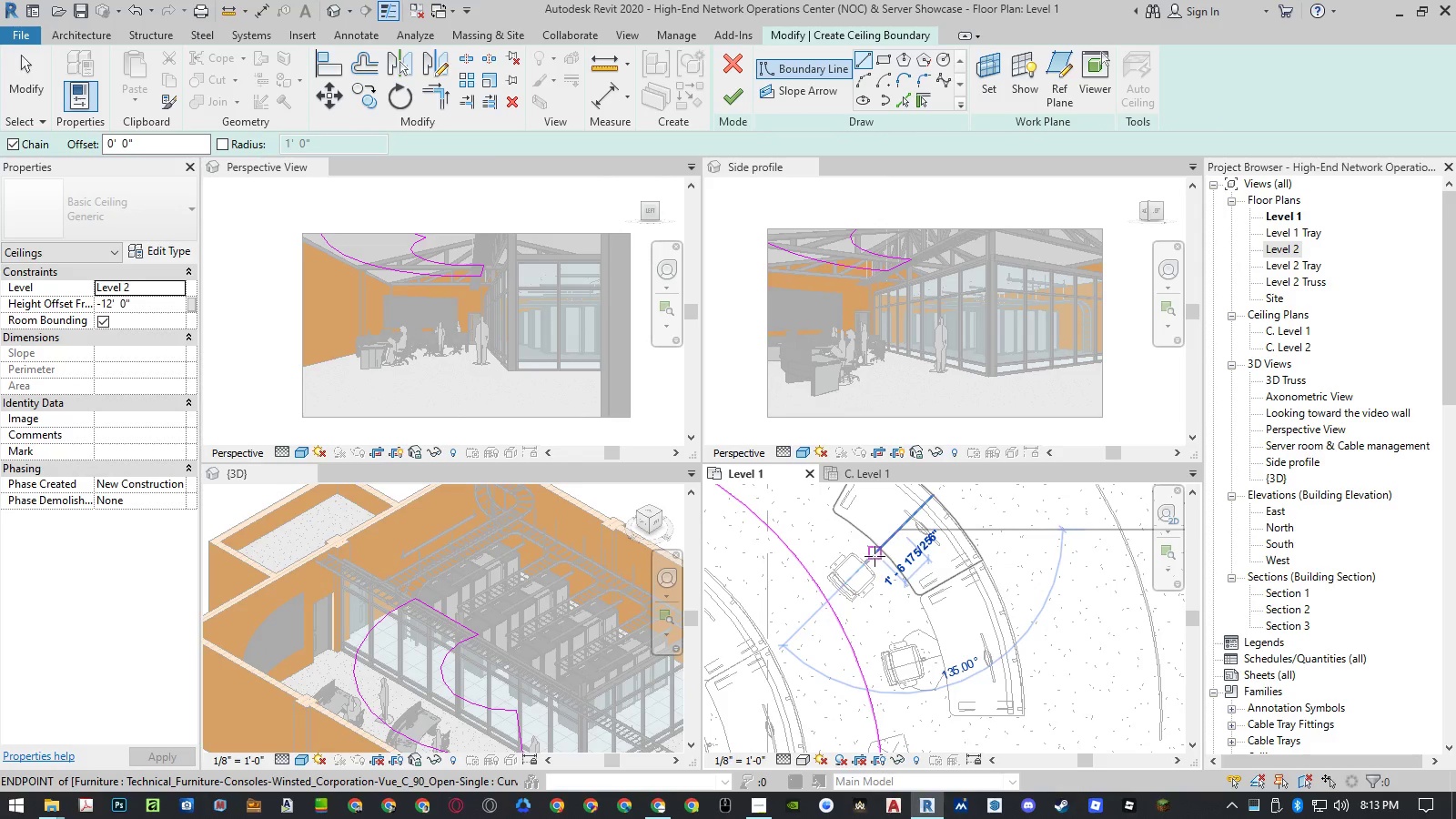 
left_click([875, 556])
 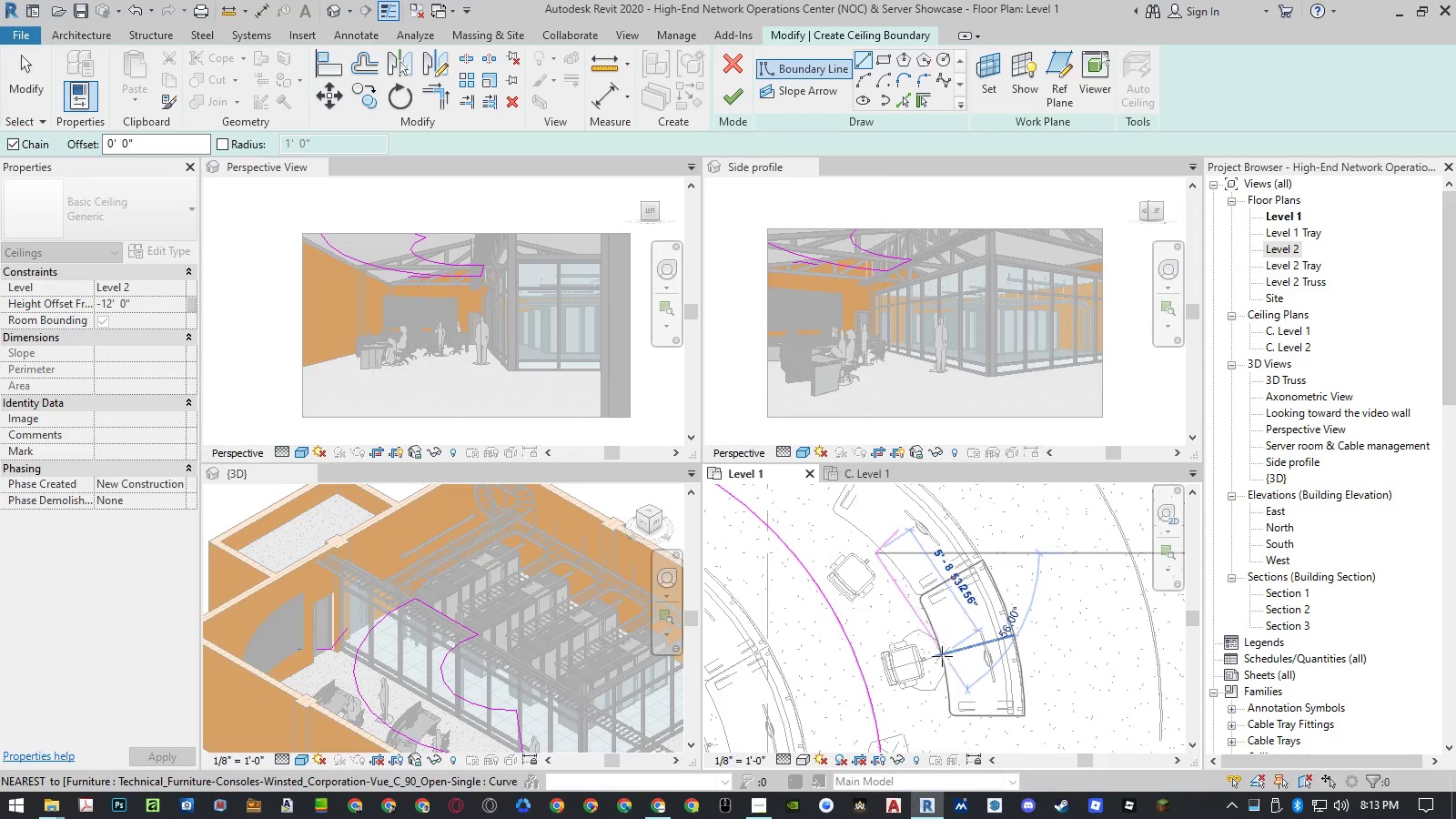 
left_click([936, 657])
 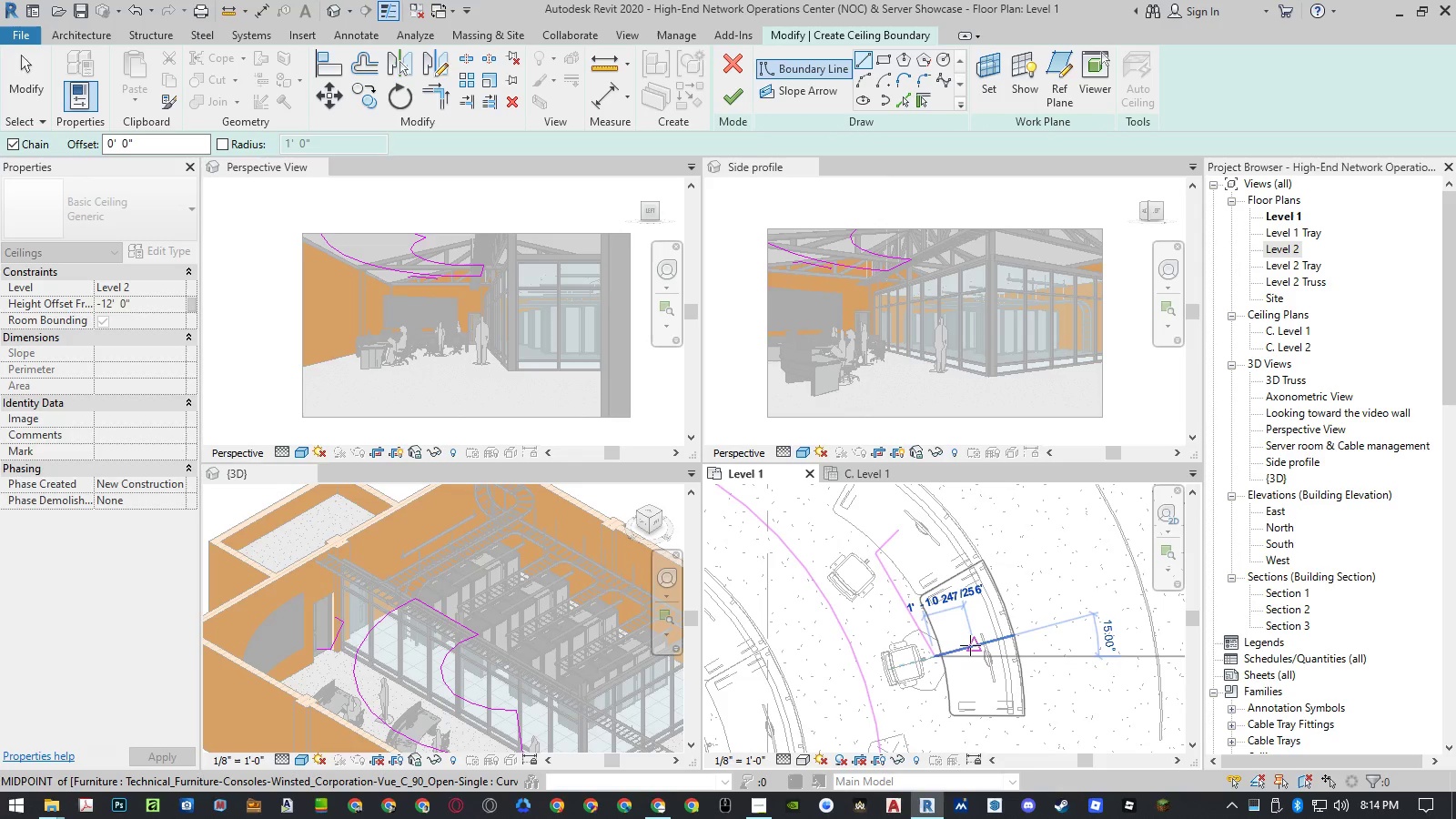 
left_click([970, 645])
 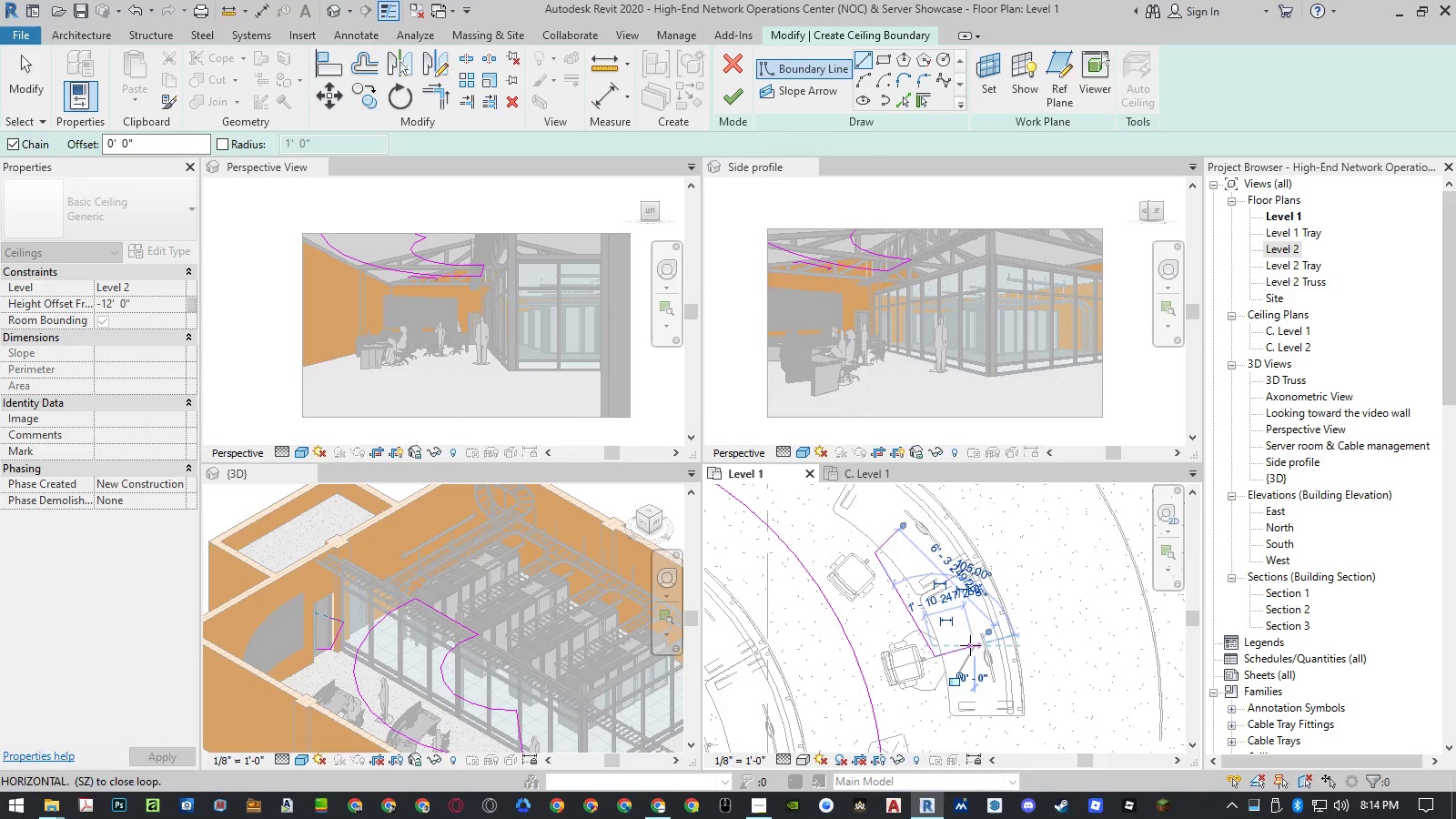 
key(Escape)
 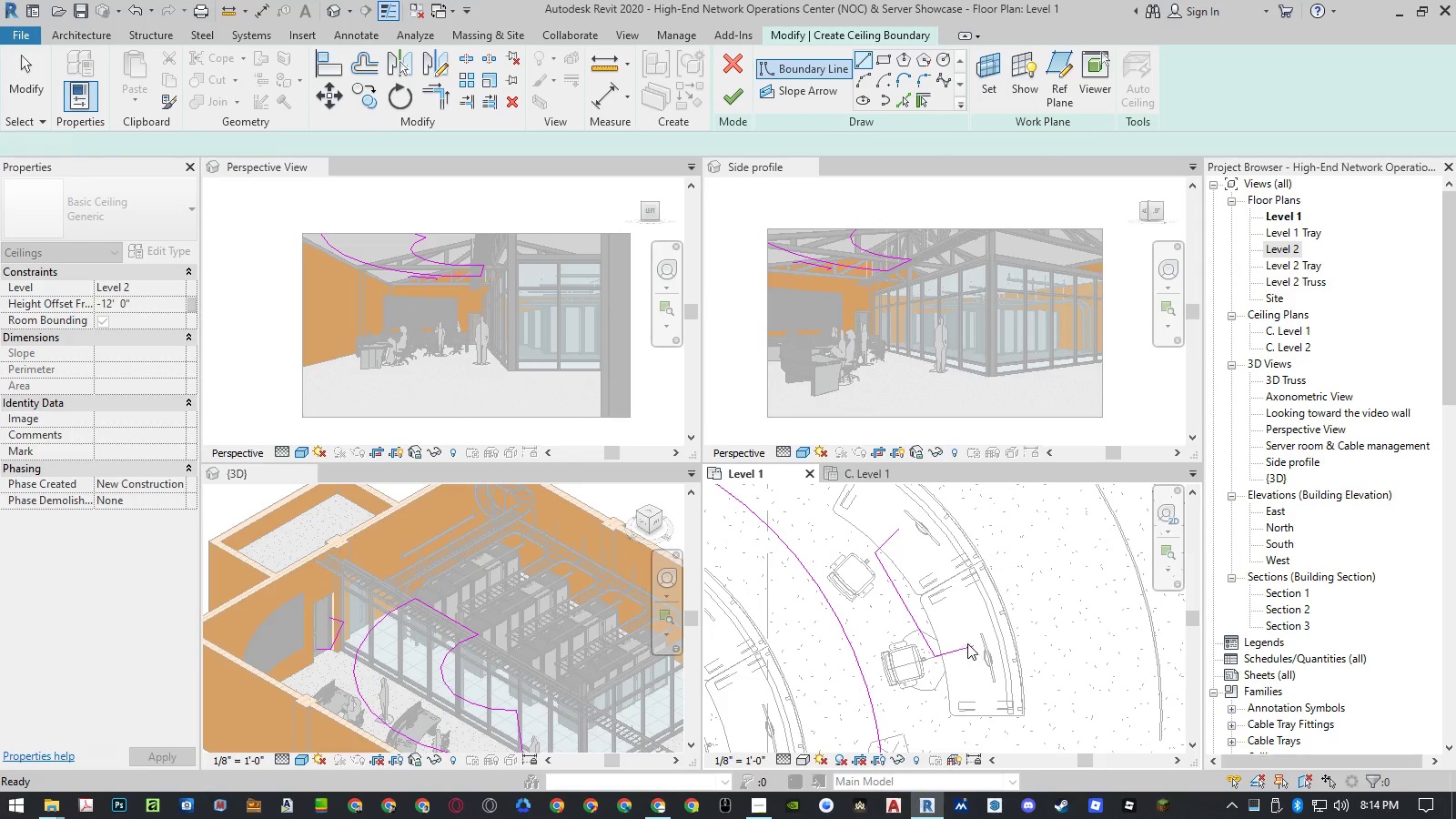 
key(Escape)
 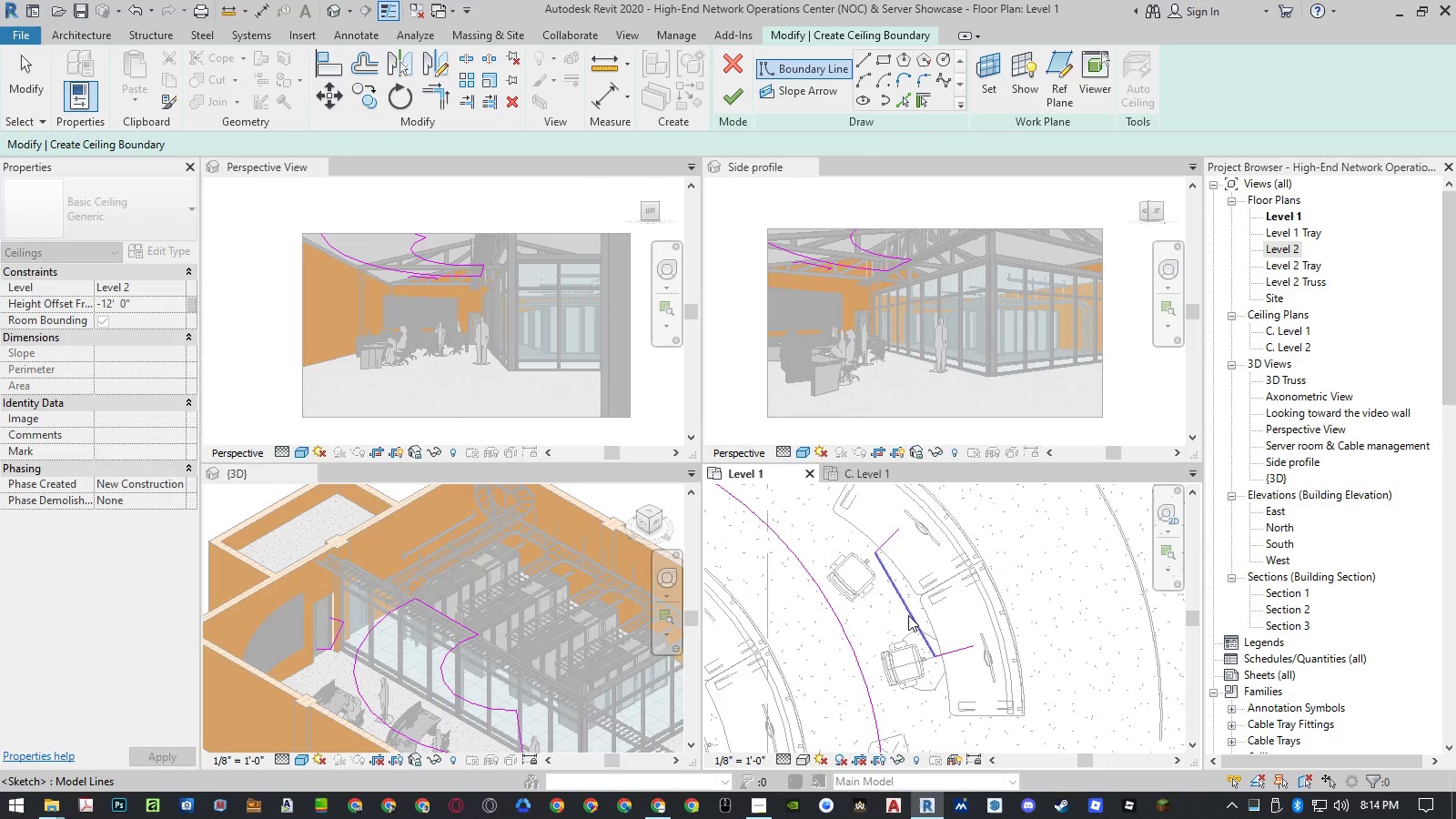 
left_click([908, 614])
 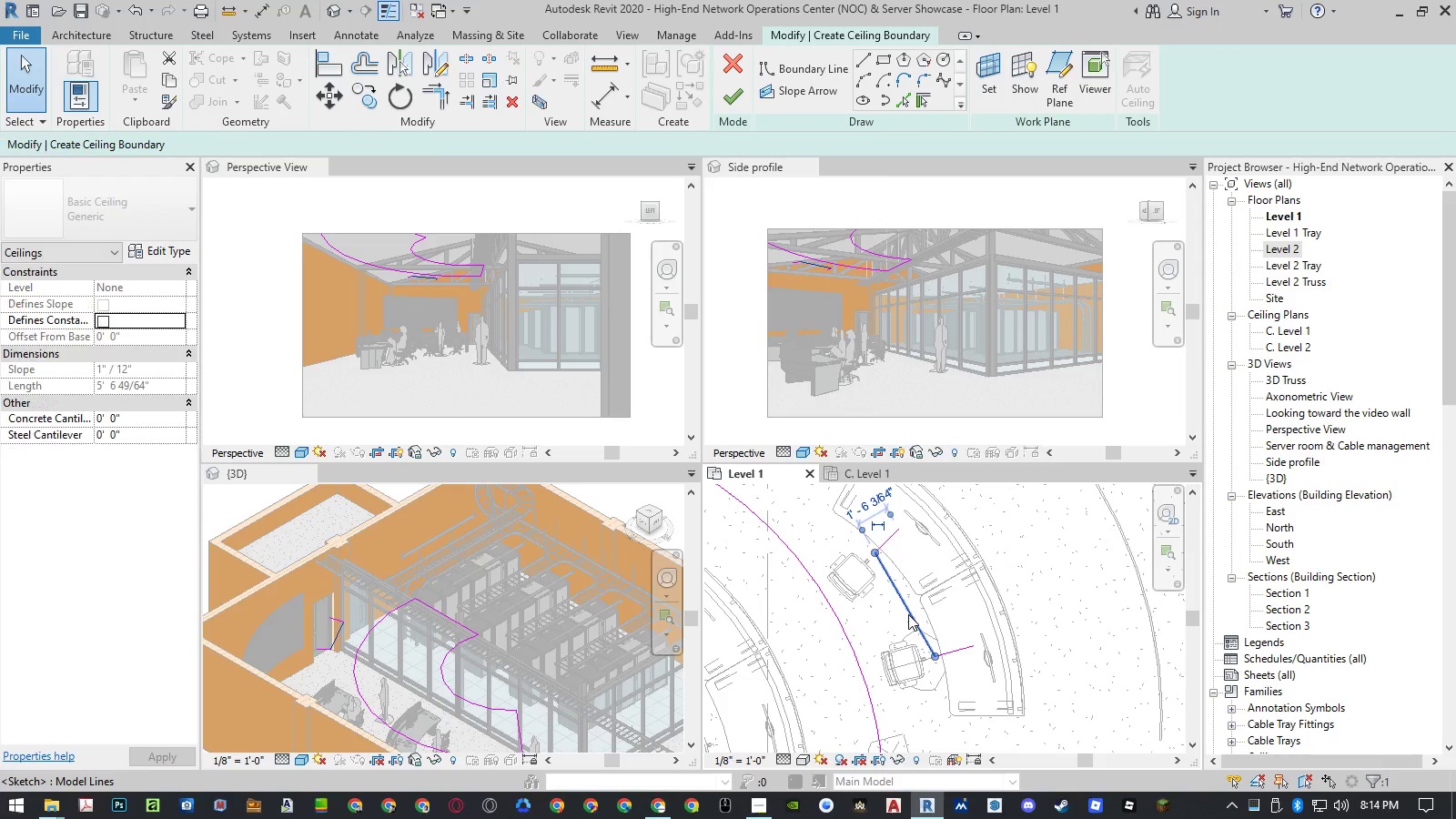 
type([Delete]ext)
 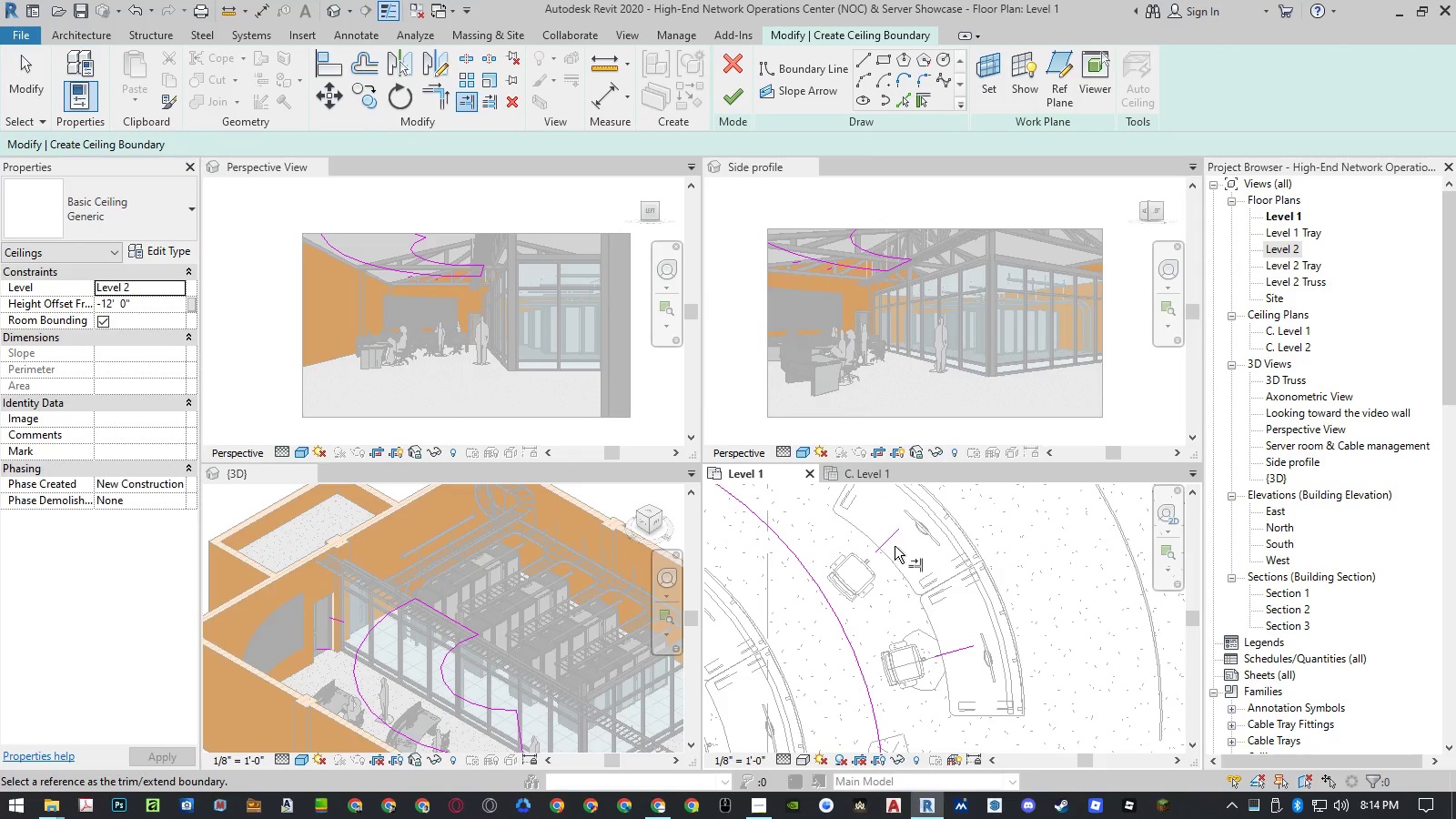 
left_click([891, 541])
 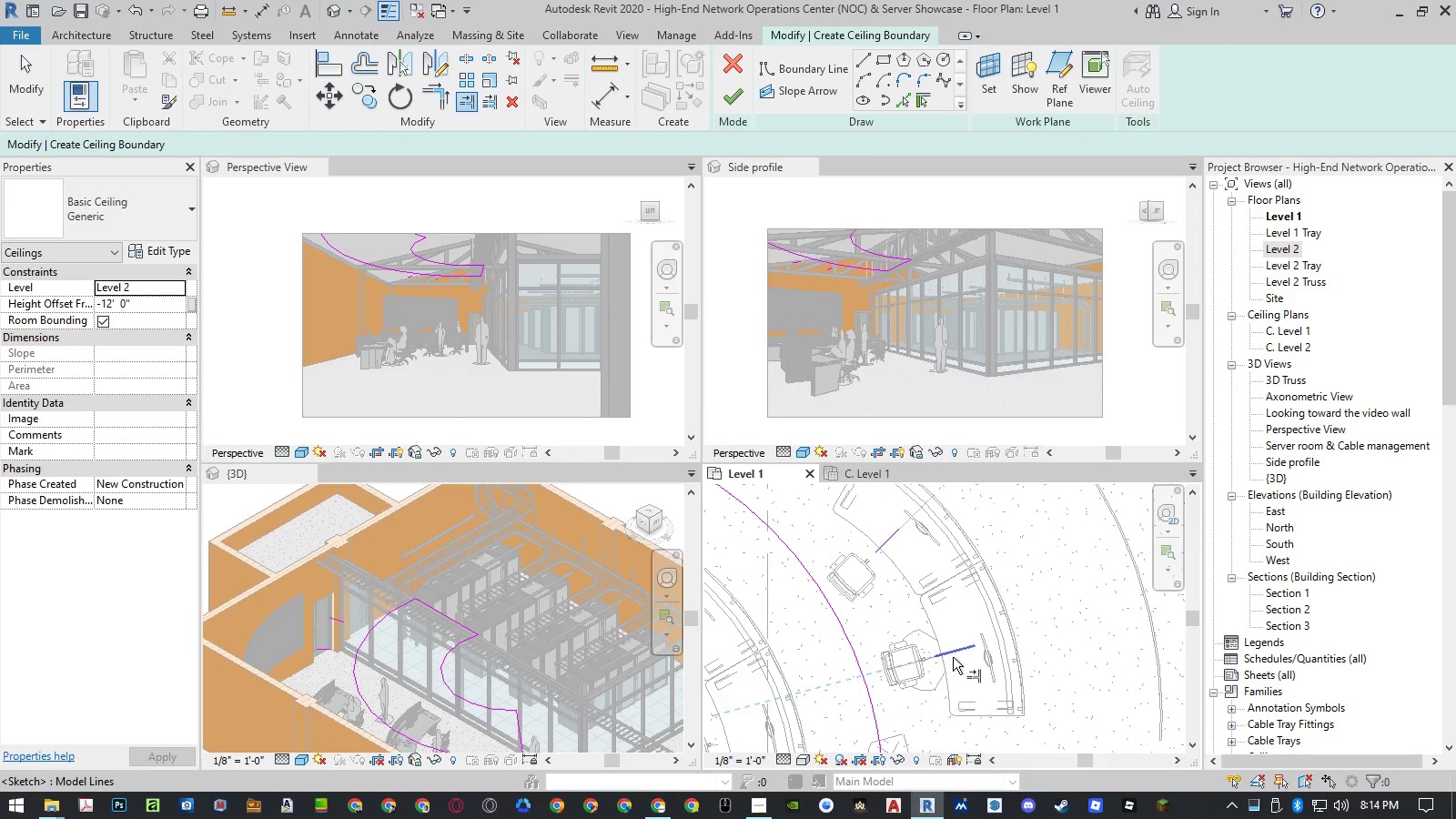 
left_click([955, 654])
 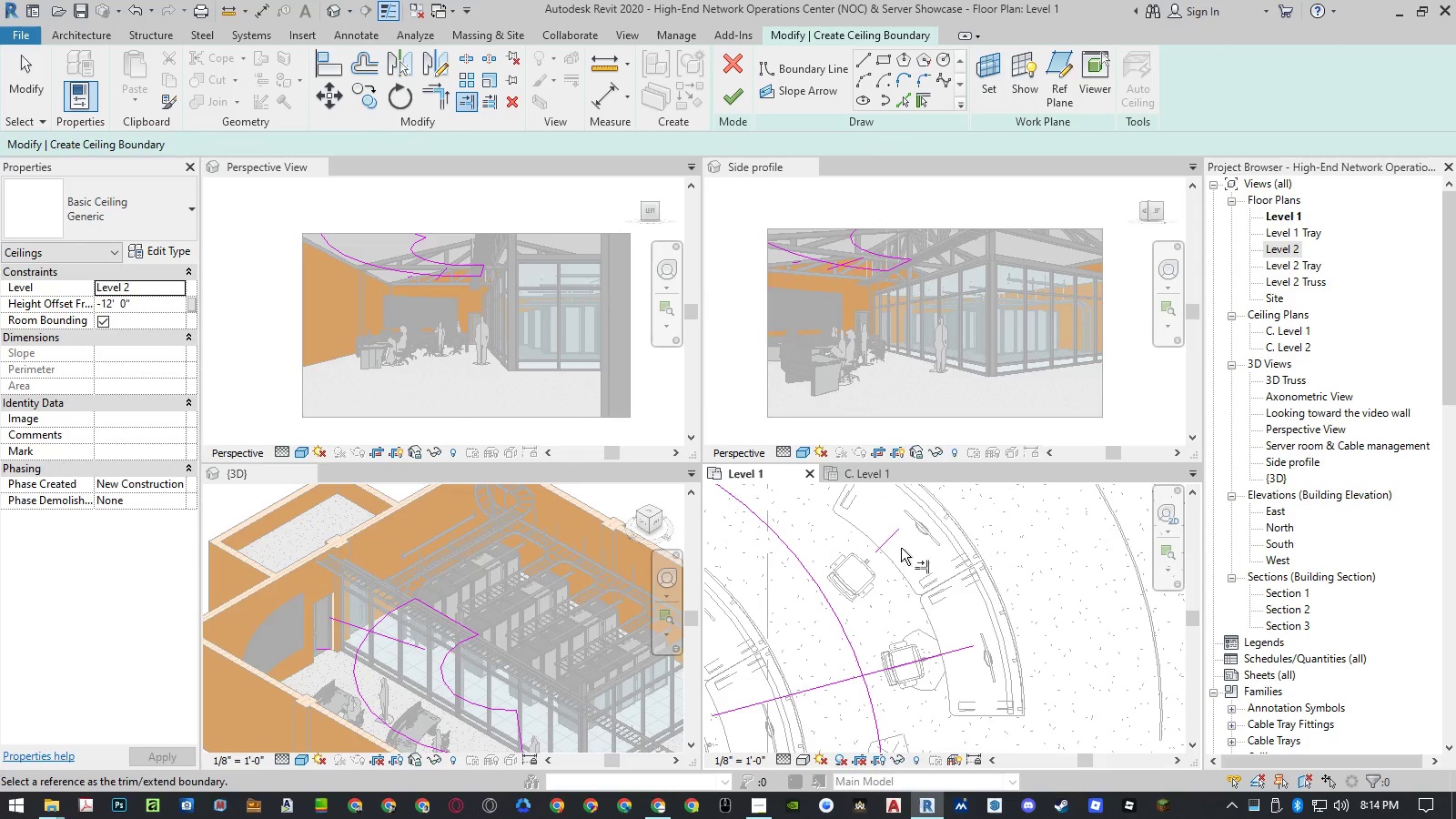 
key(Escape)
 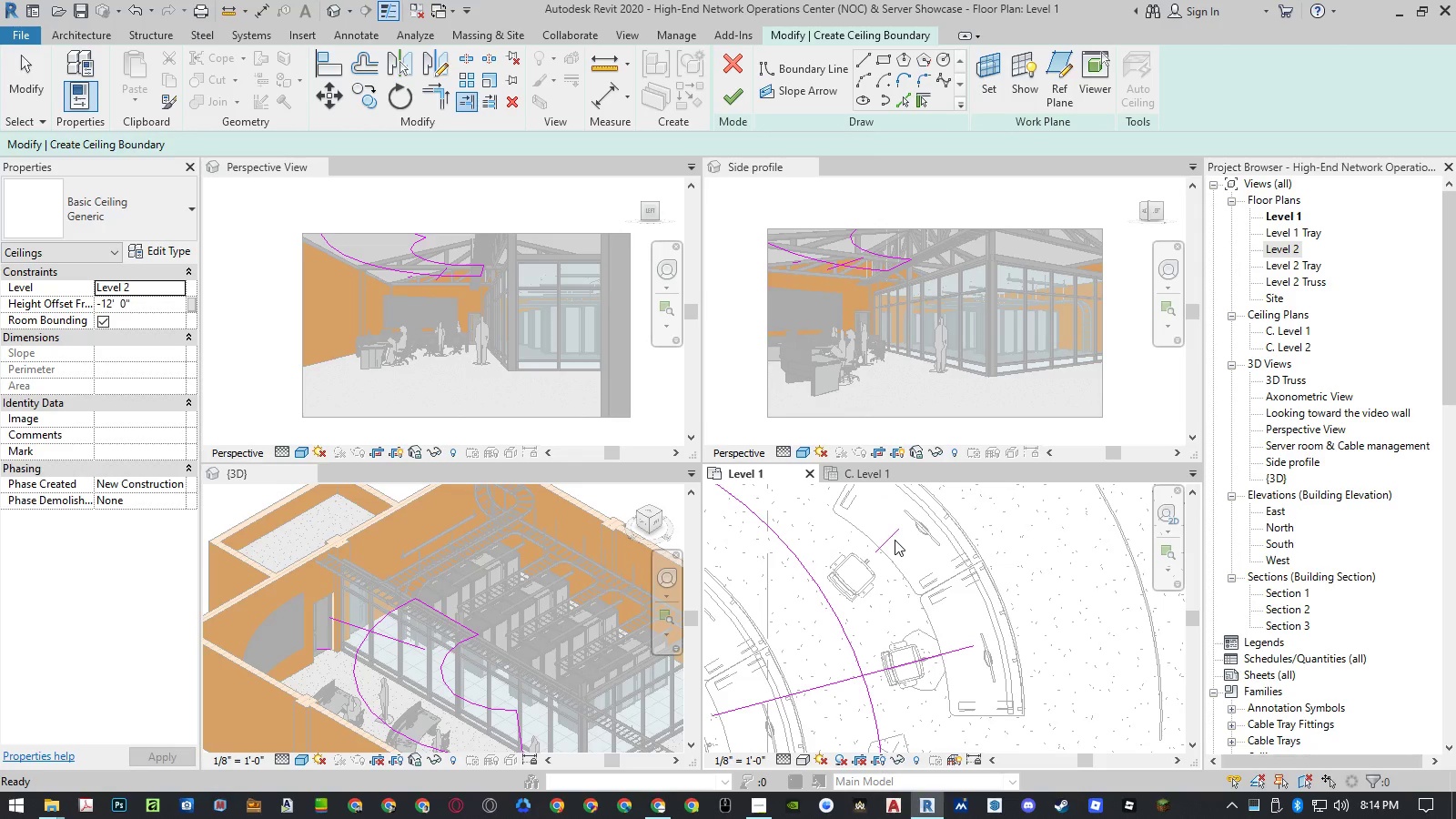 
key(Escape)
 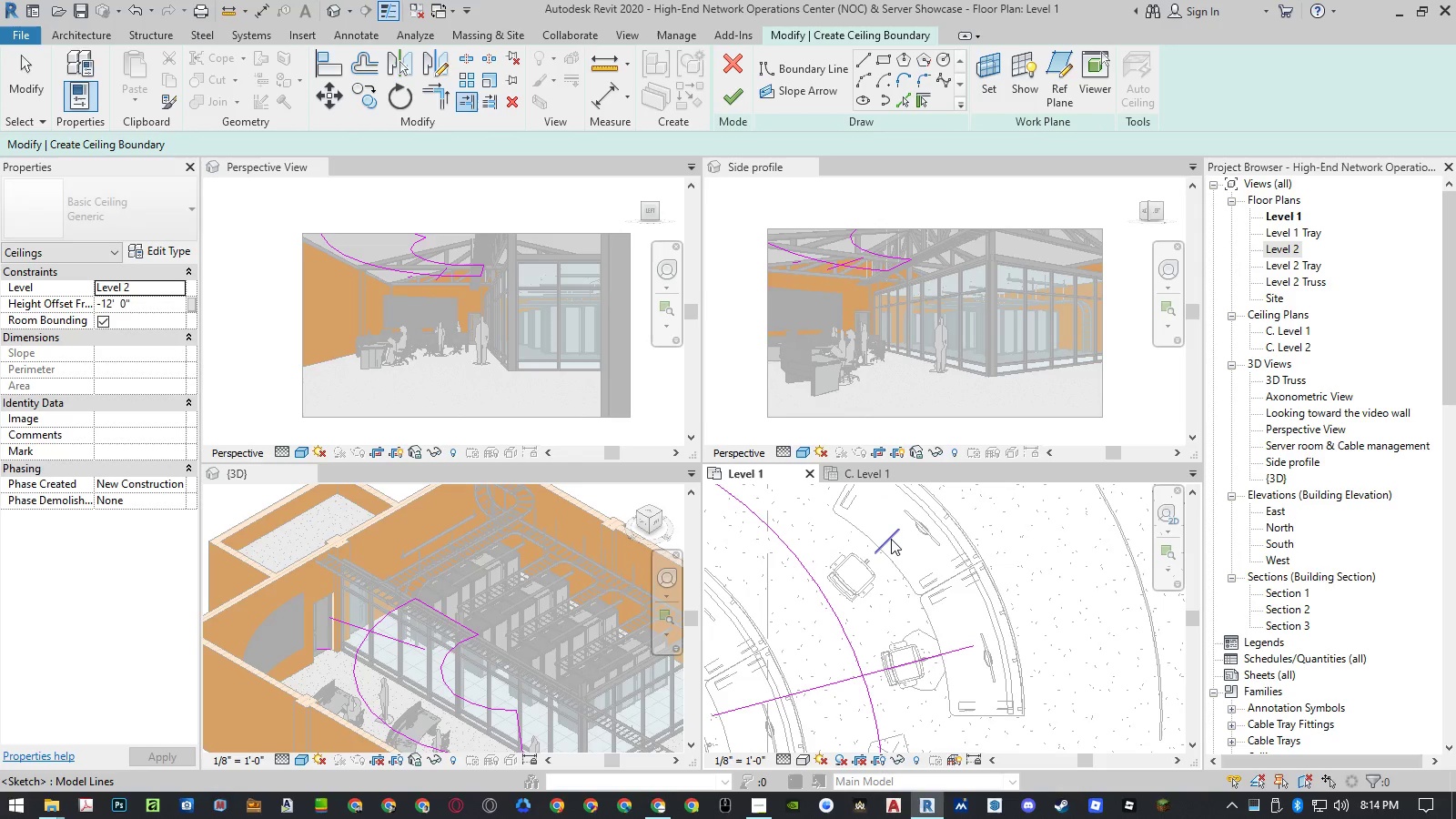 
left_click([890, 539])
 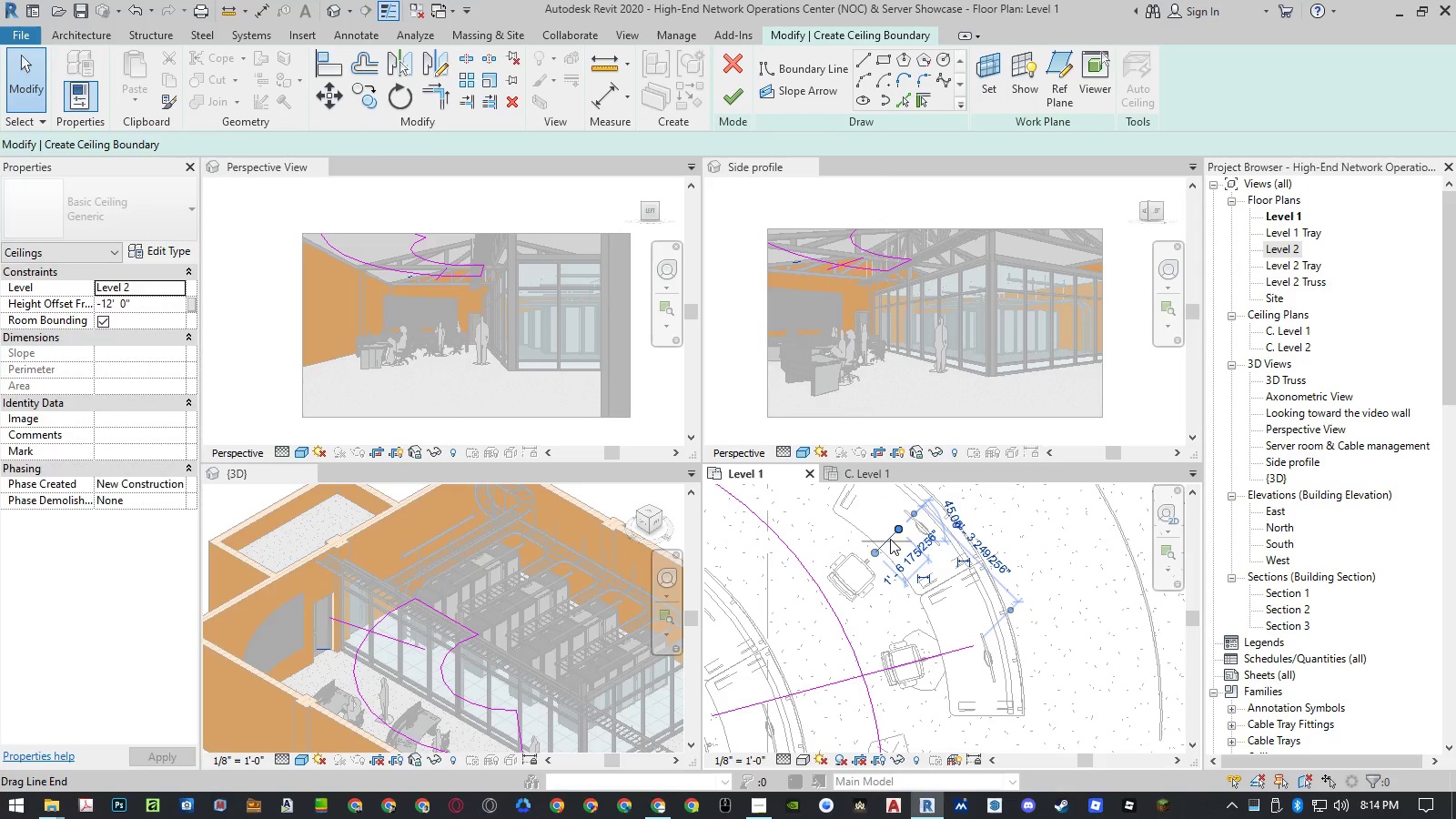 
key(Delete)
 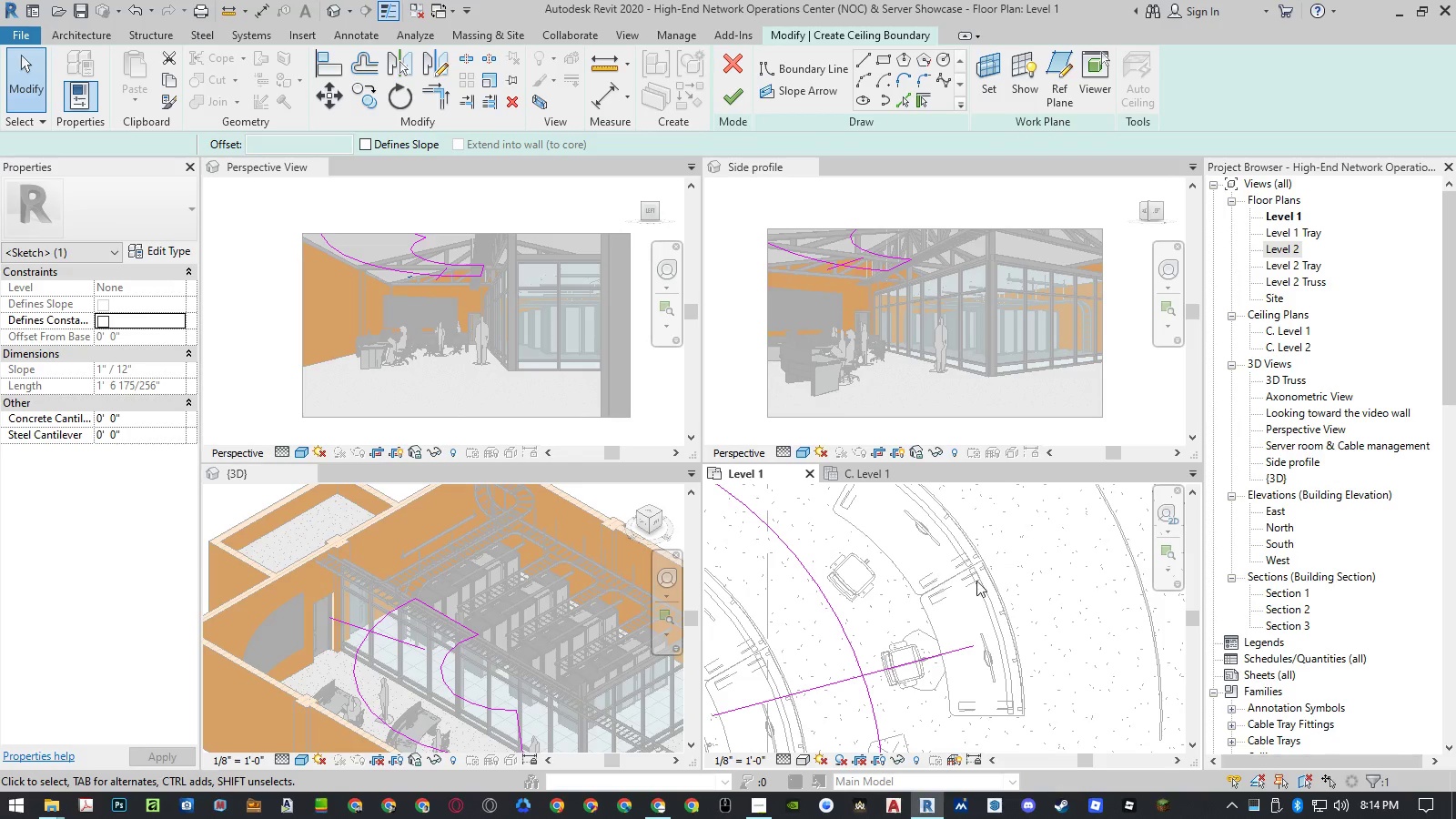 
scroll: coordinate [986, 581], scroll_direction: down, amount: 7.0
 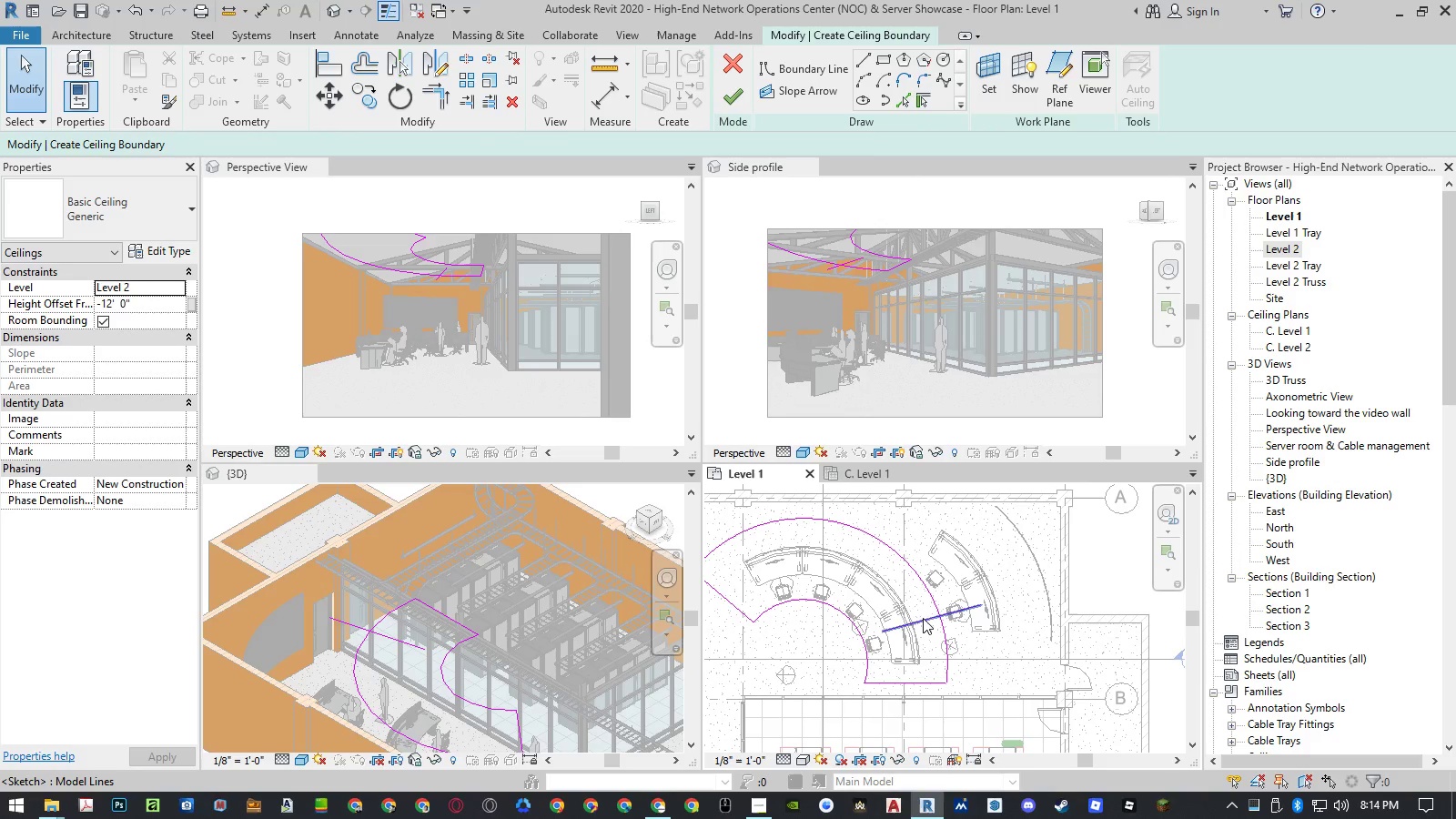 
scroll: coordinate [921, 620], scroll_direction: up, amount: 2.0
 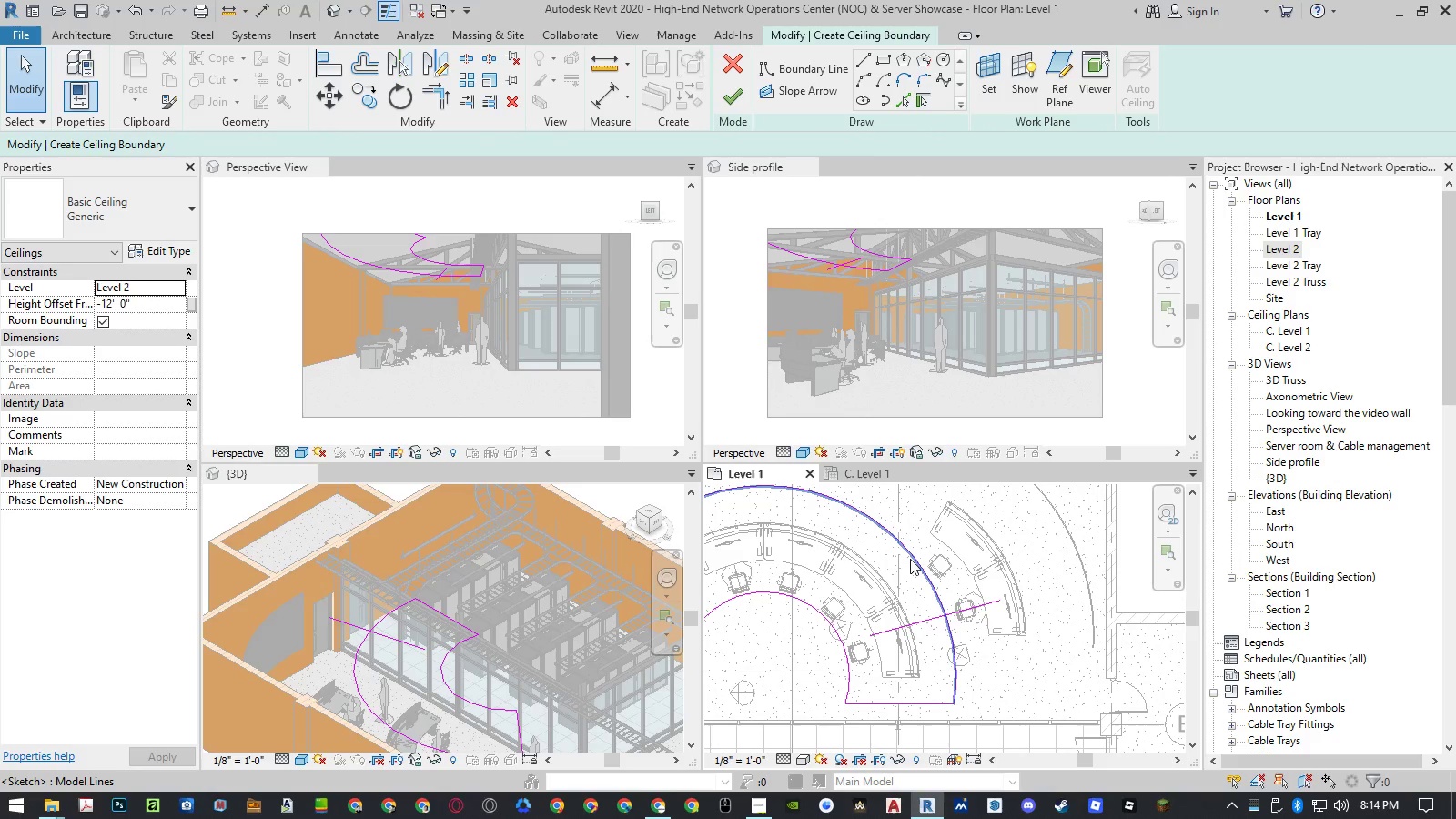 
type(ci)
 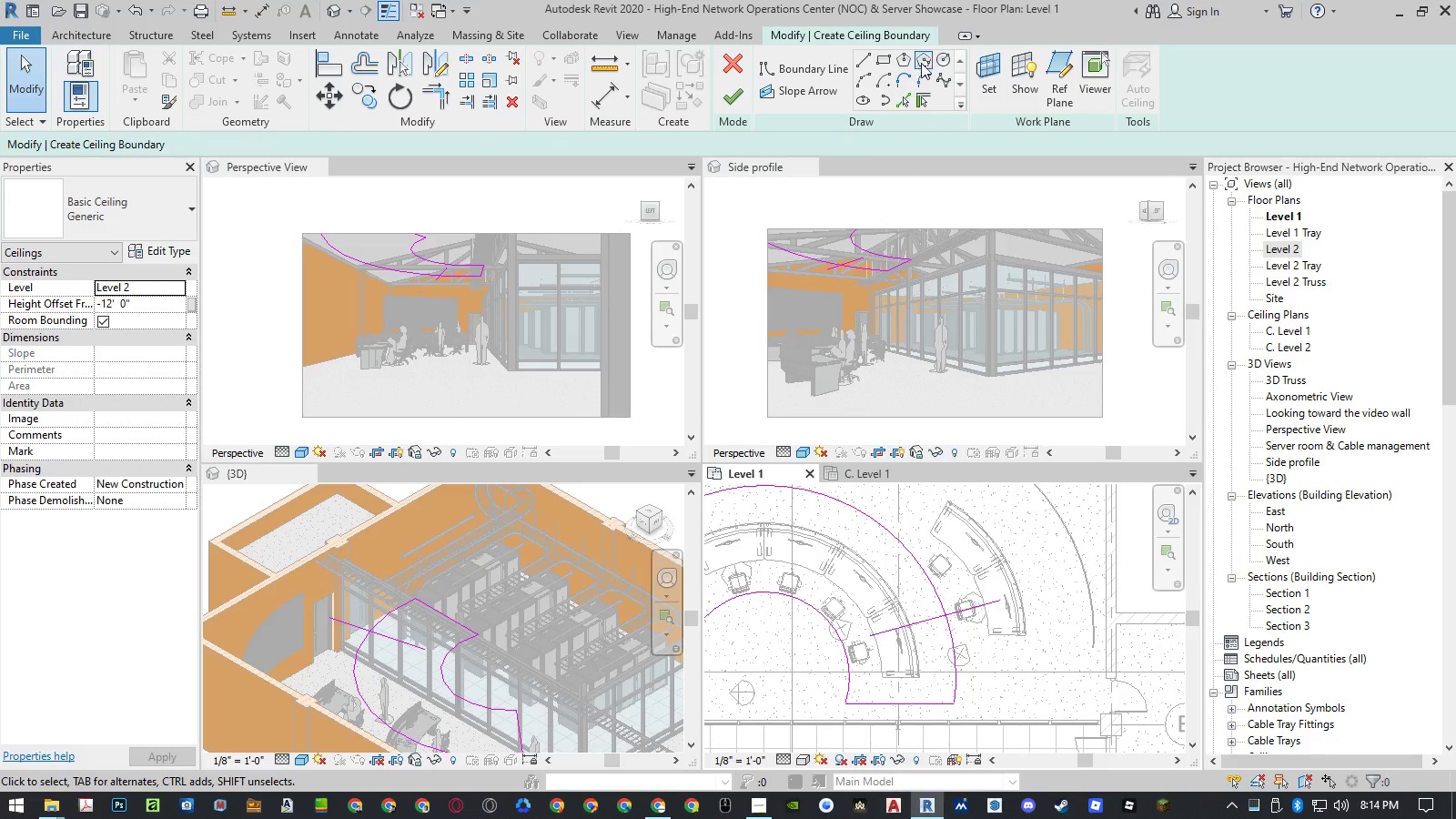 
double_click([939, 55])
 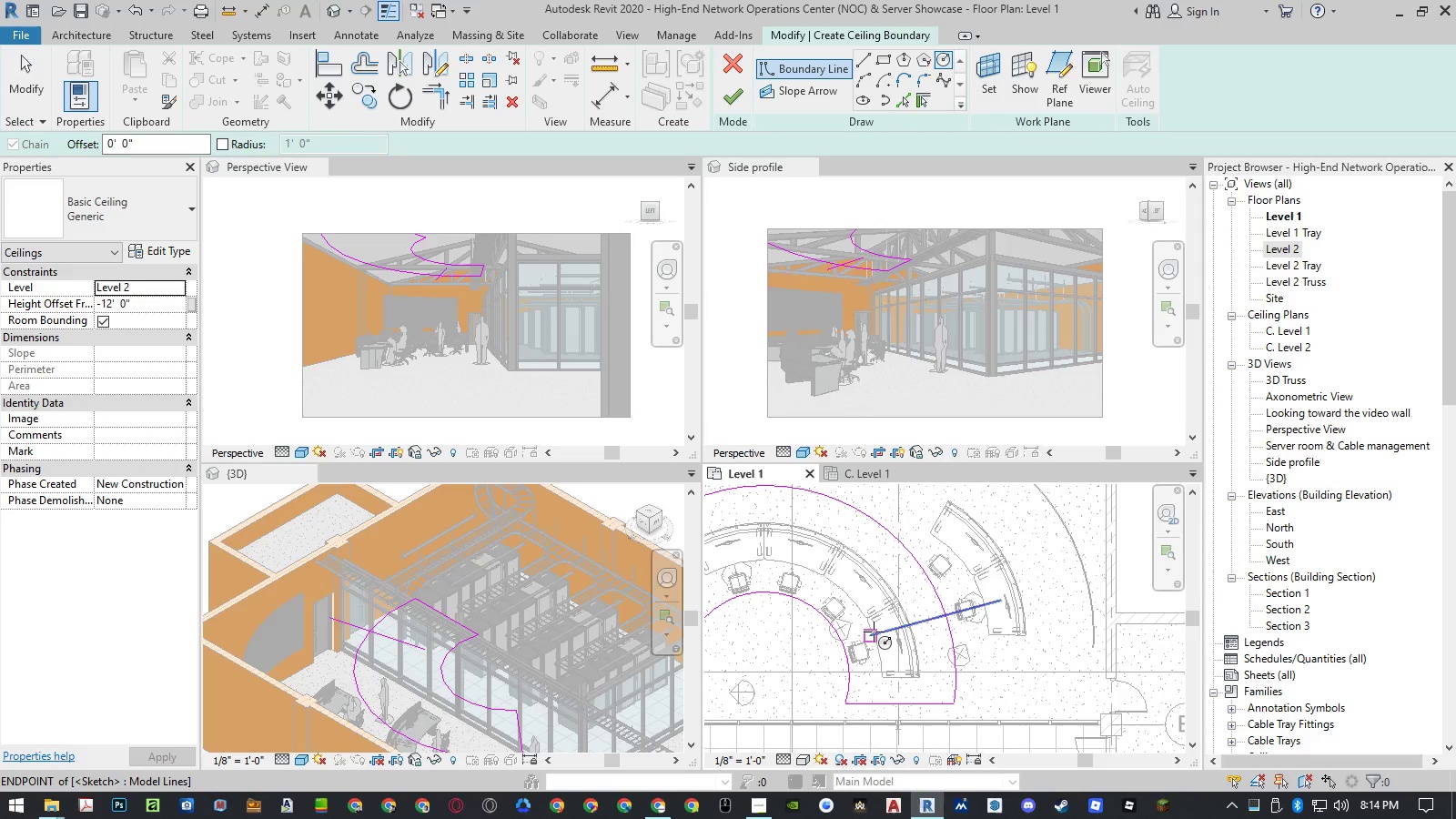 
left_click([872, 633])
 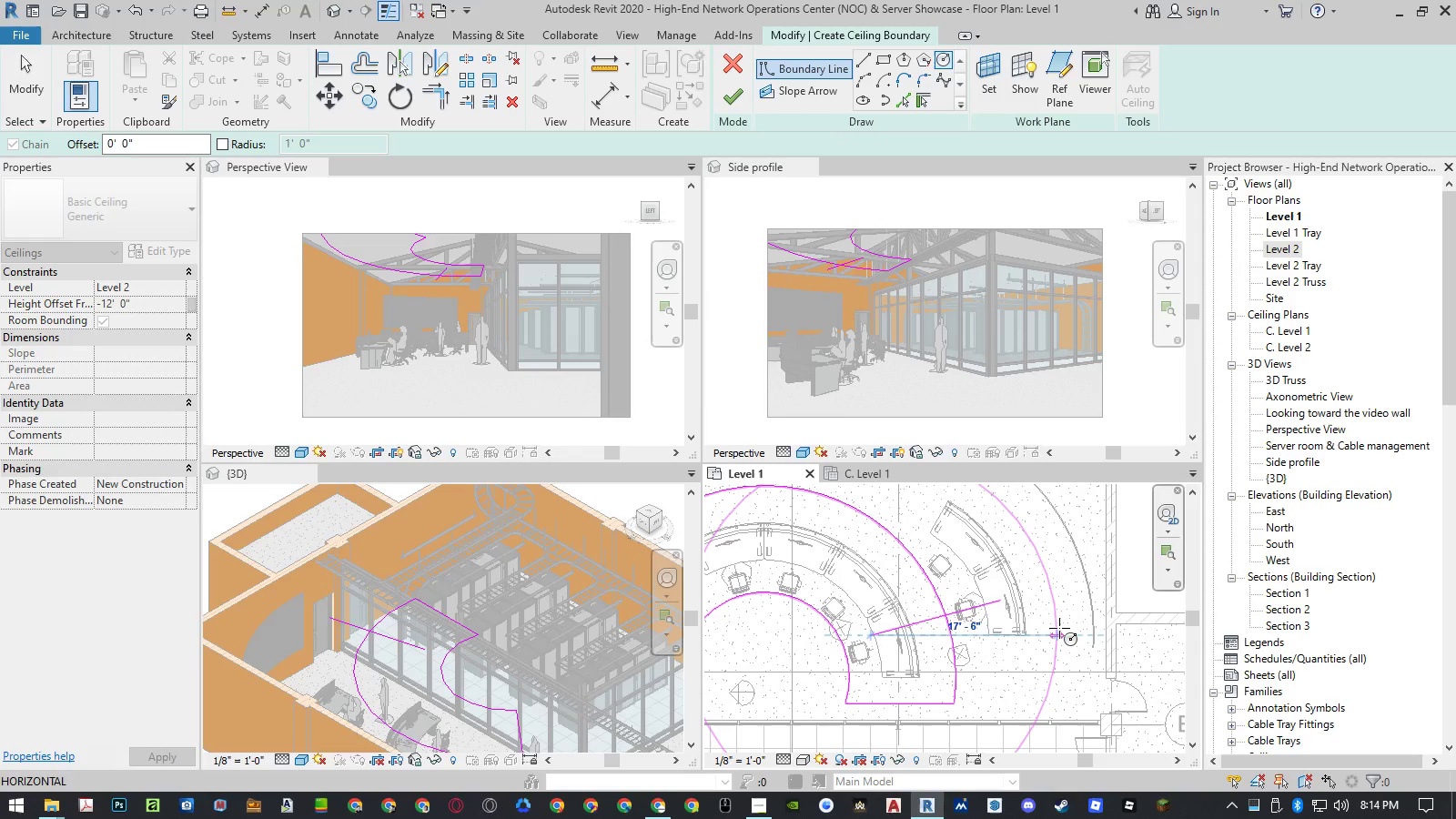 
scroll: coordinate [1054, 622], scroll_direction: down, amount: 3.0
 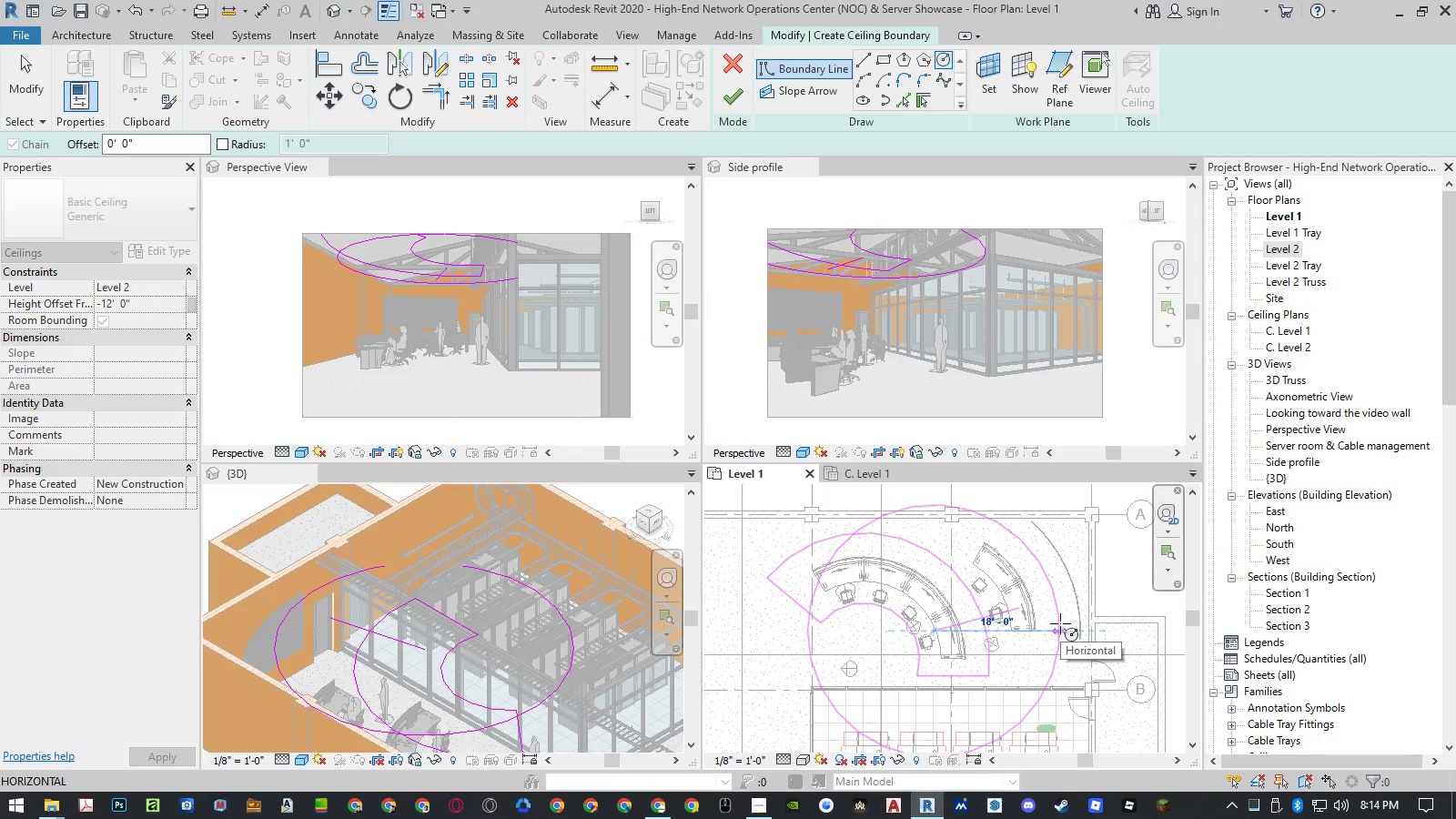 
wait(11.08)
 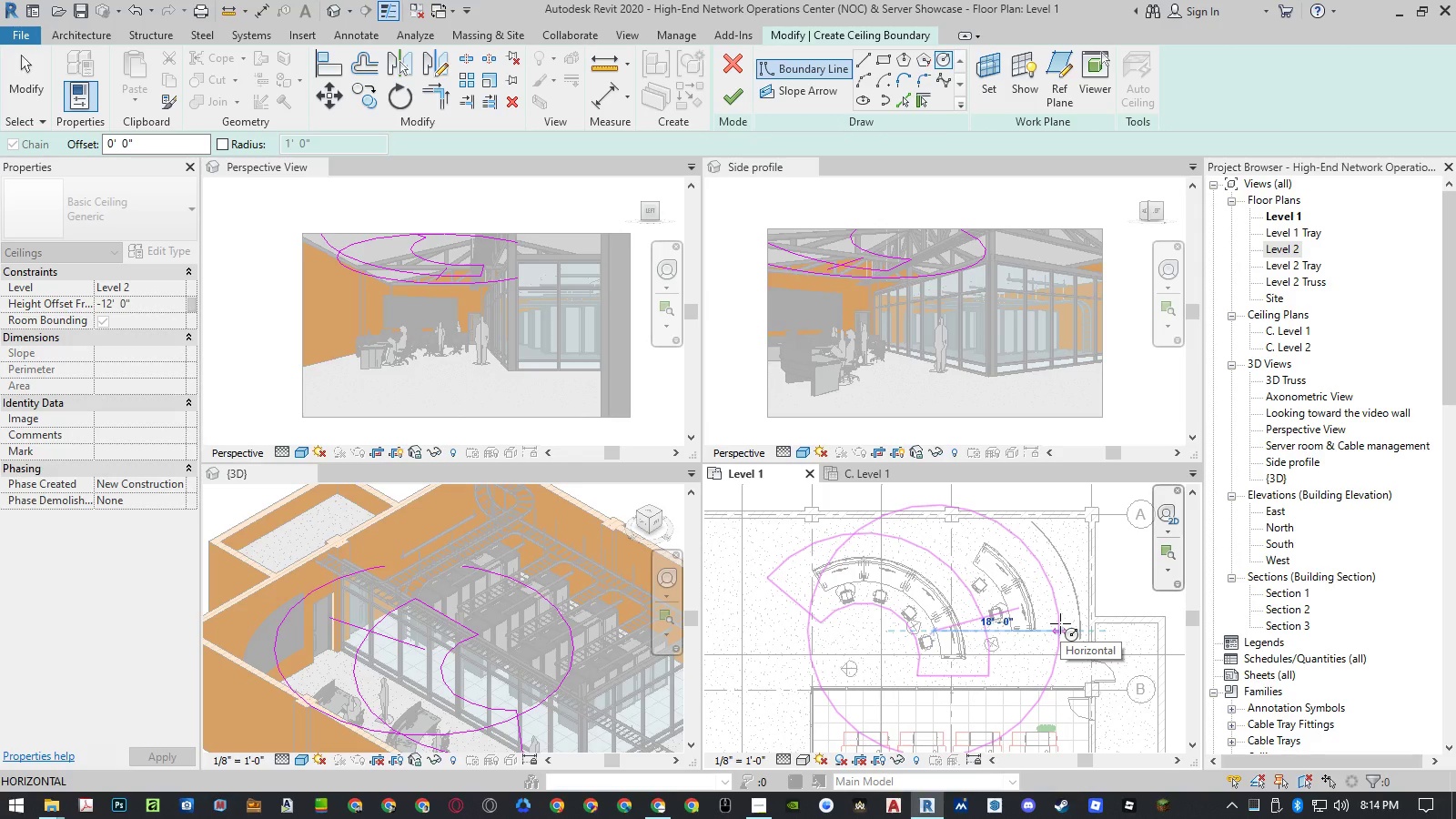 
key(Numpad1)
 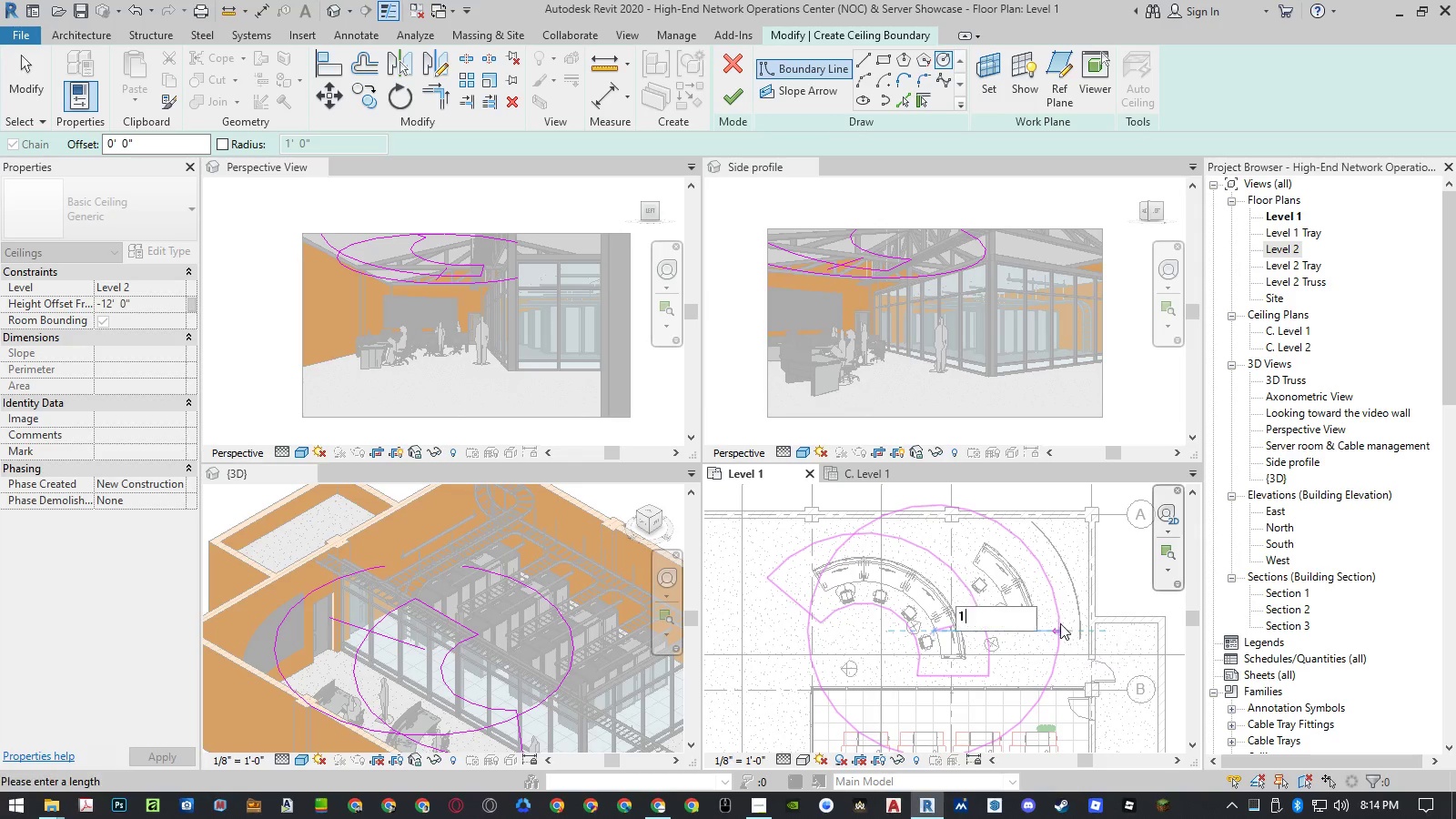 
key(Numpad8)
 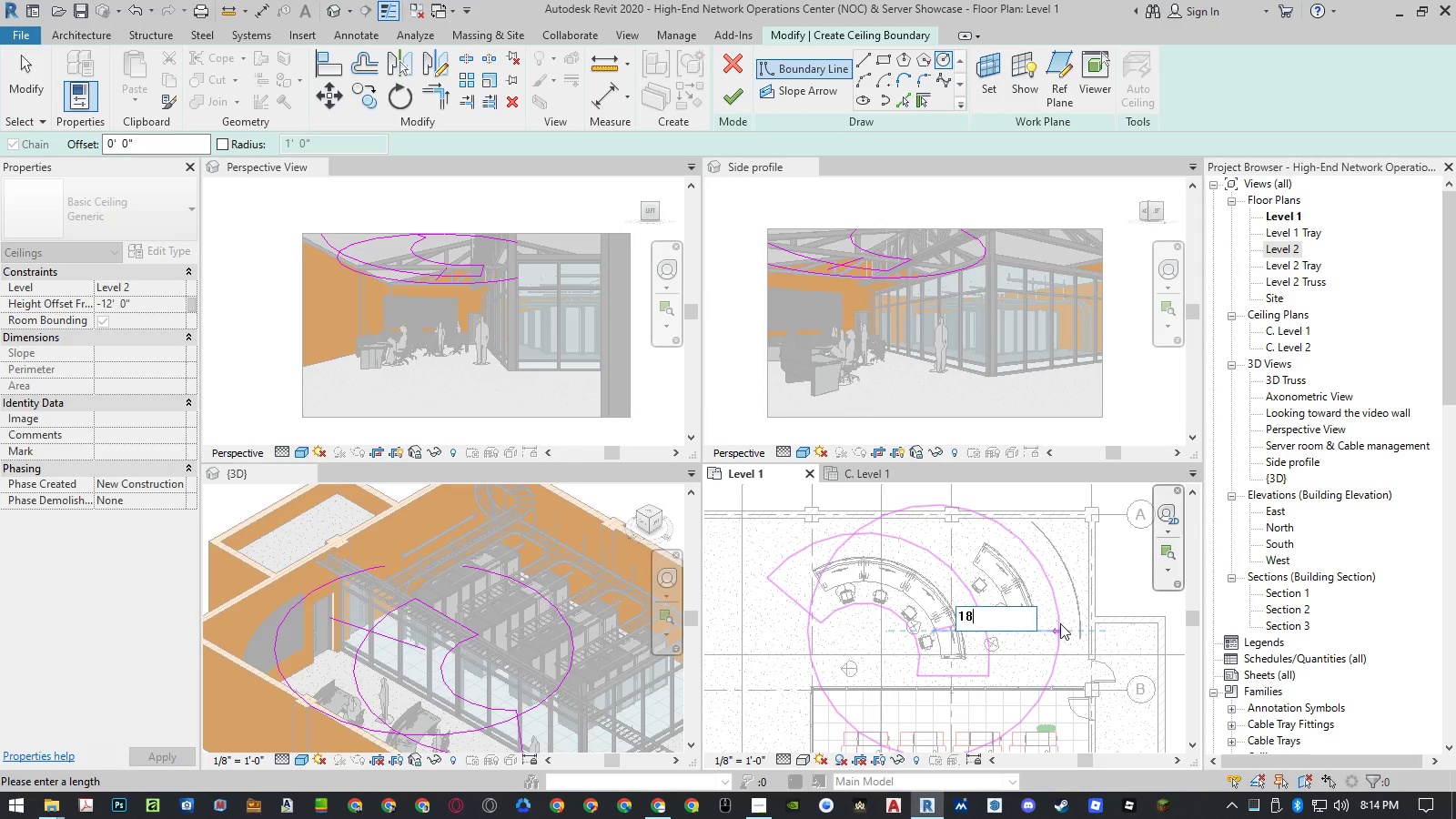 
key(NumpadEnter)
 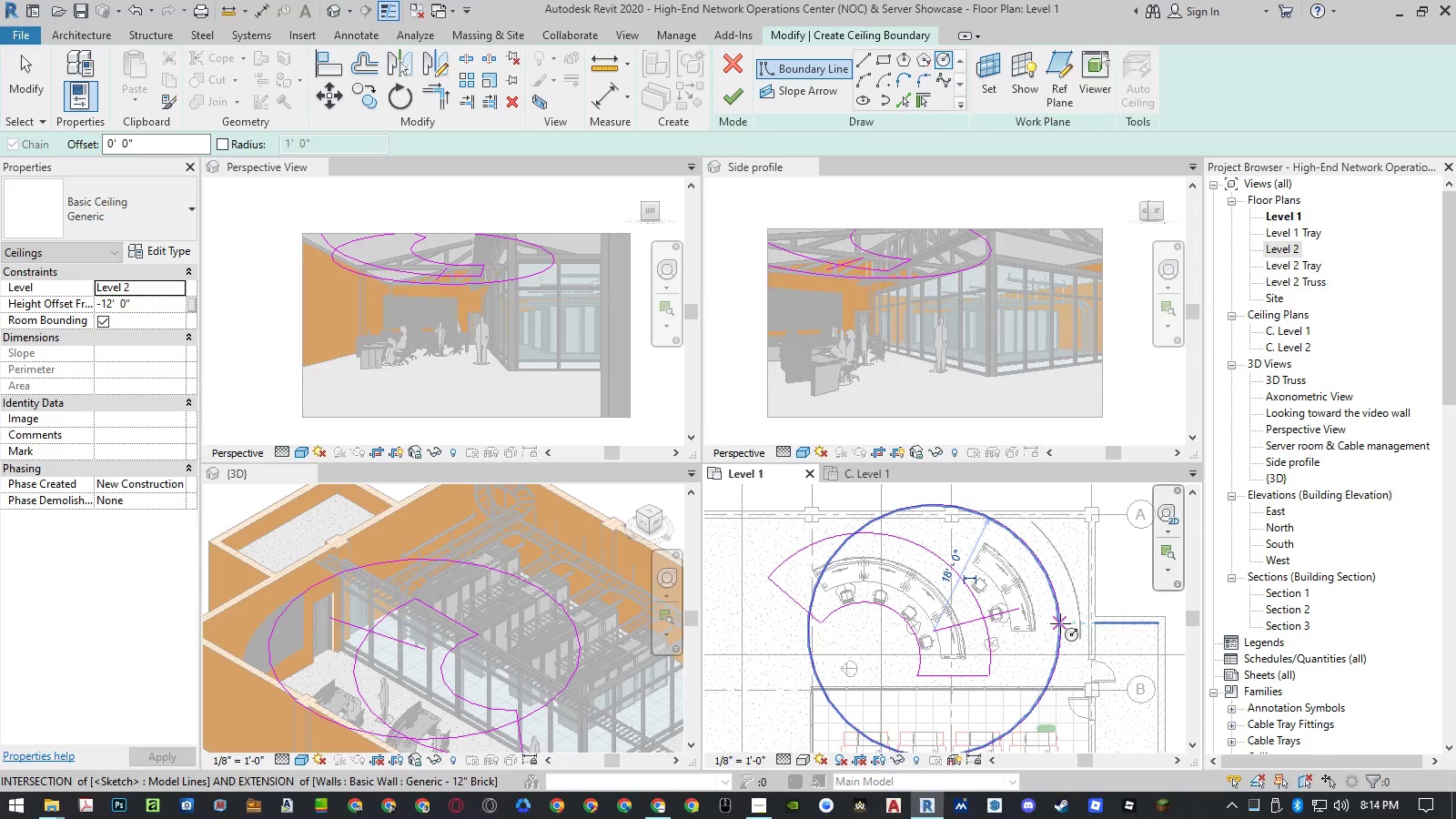 
key(Escape)
 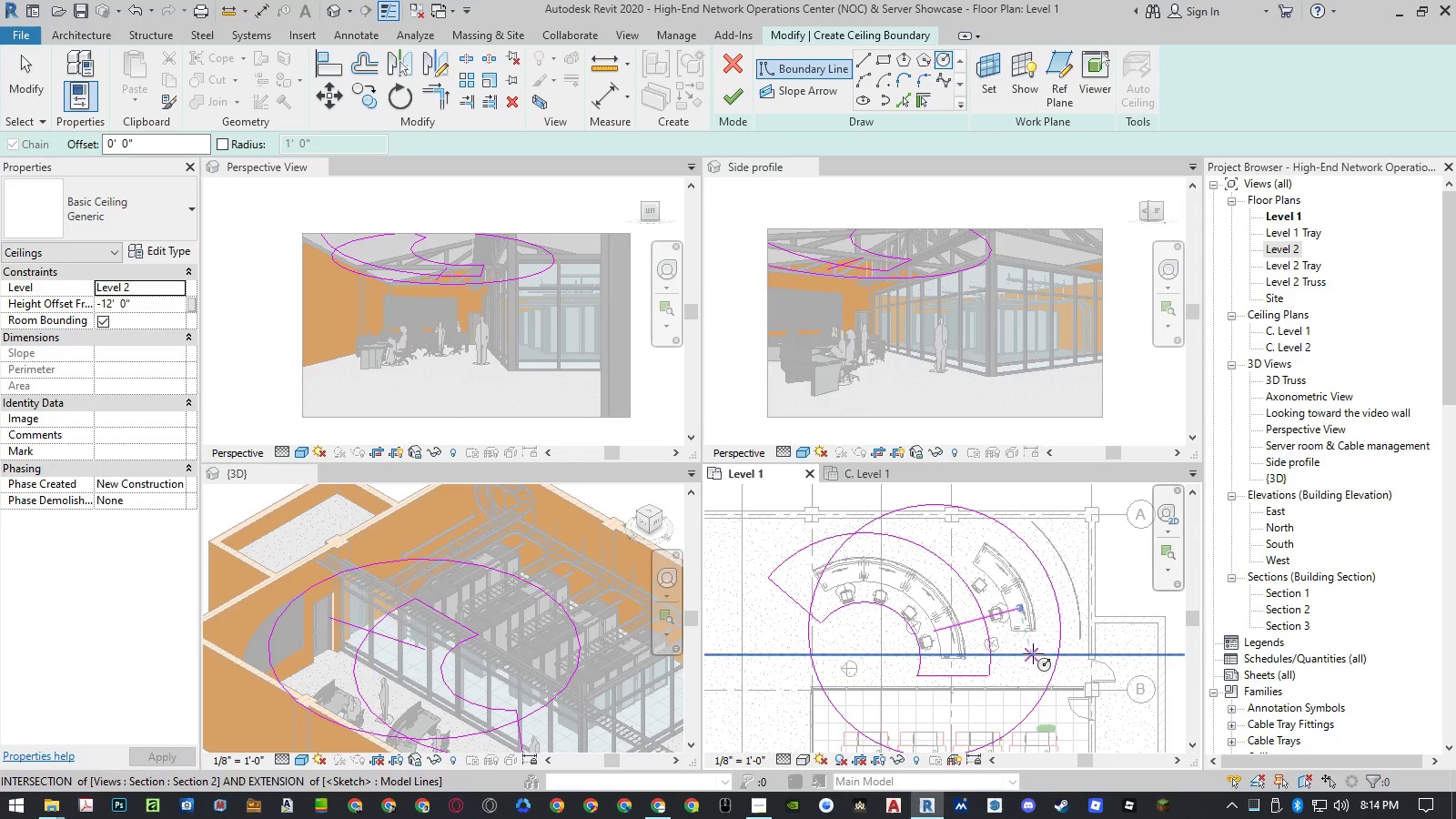 
key(Escape)
 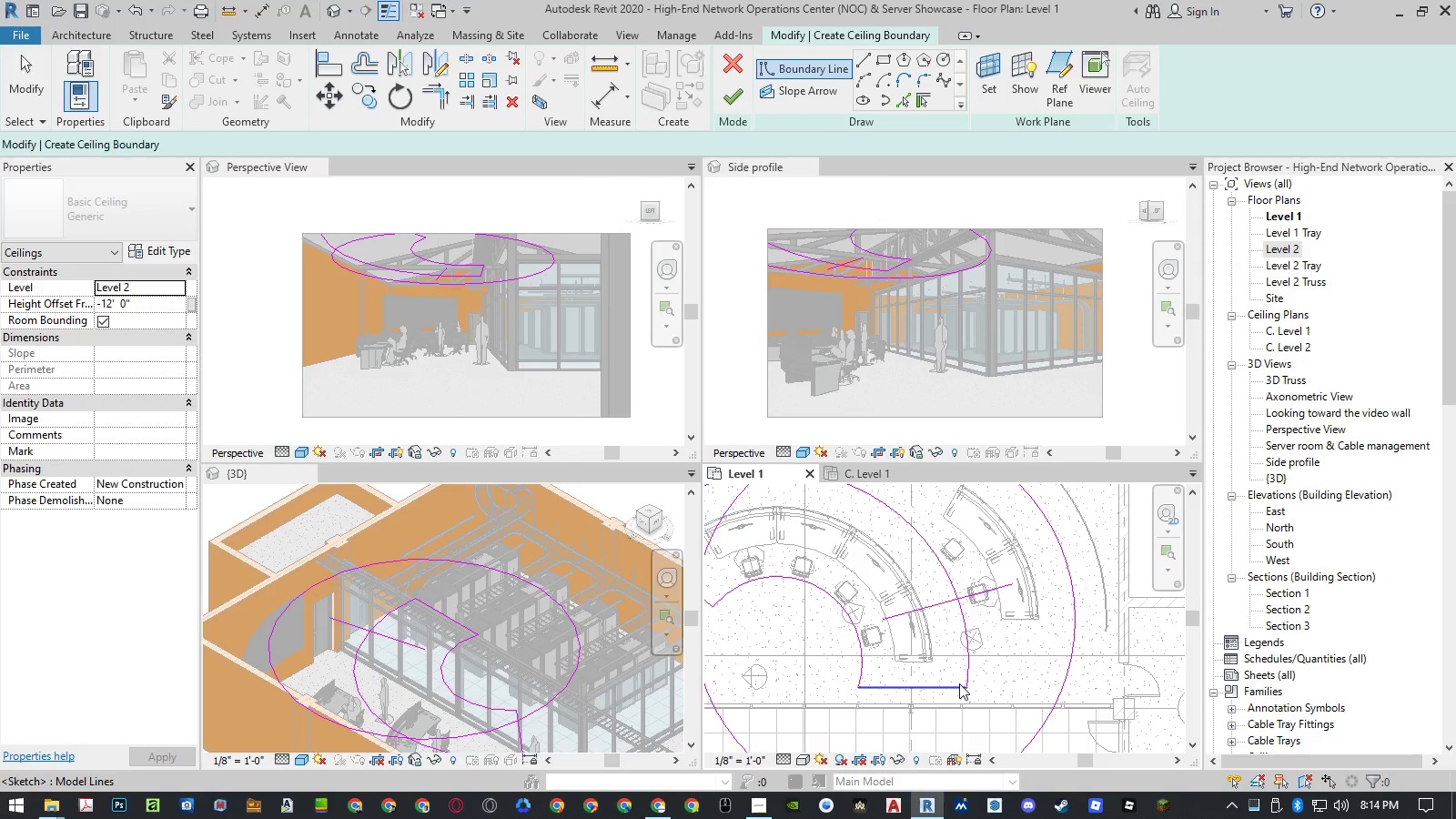 
scroll: coordinate [1030, 653], scroll_direction: up, amount: 3.0
 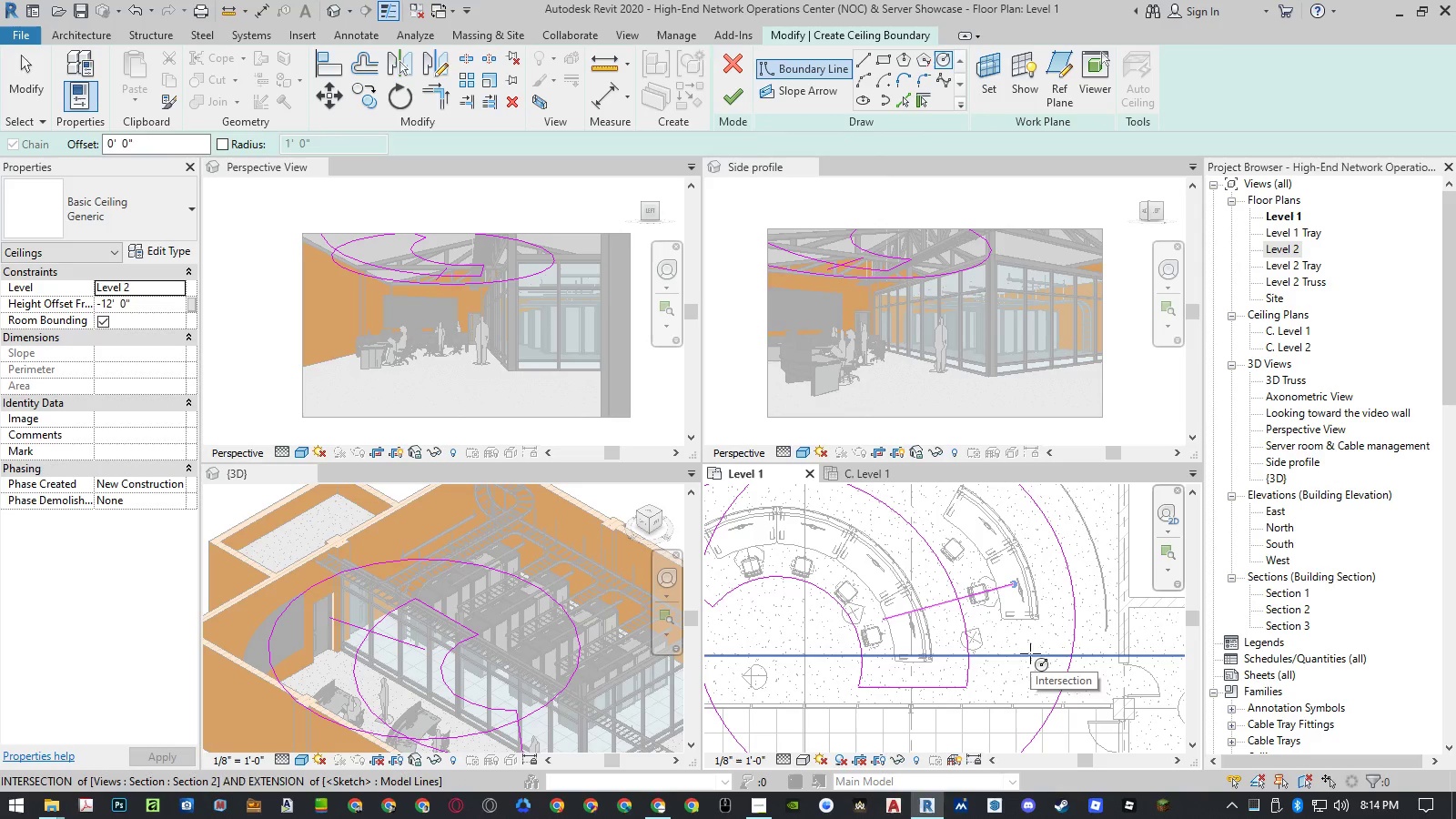 
left_click([959, 683])
 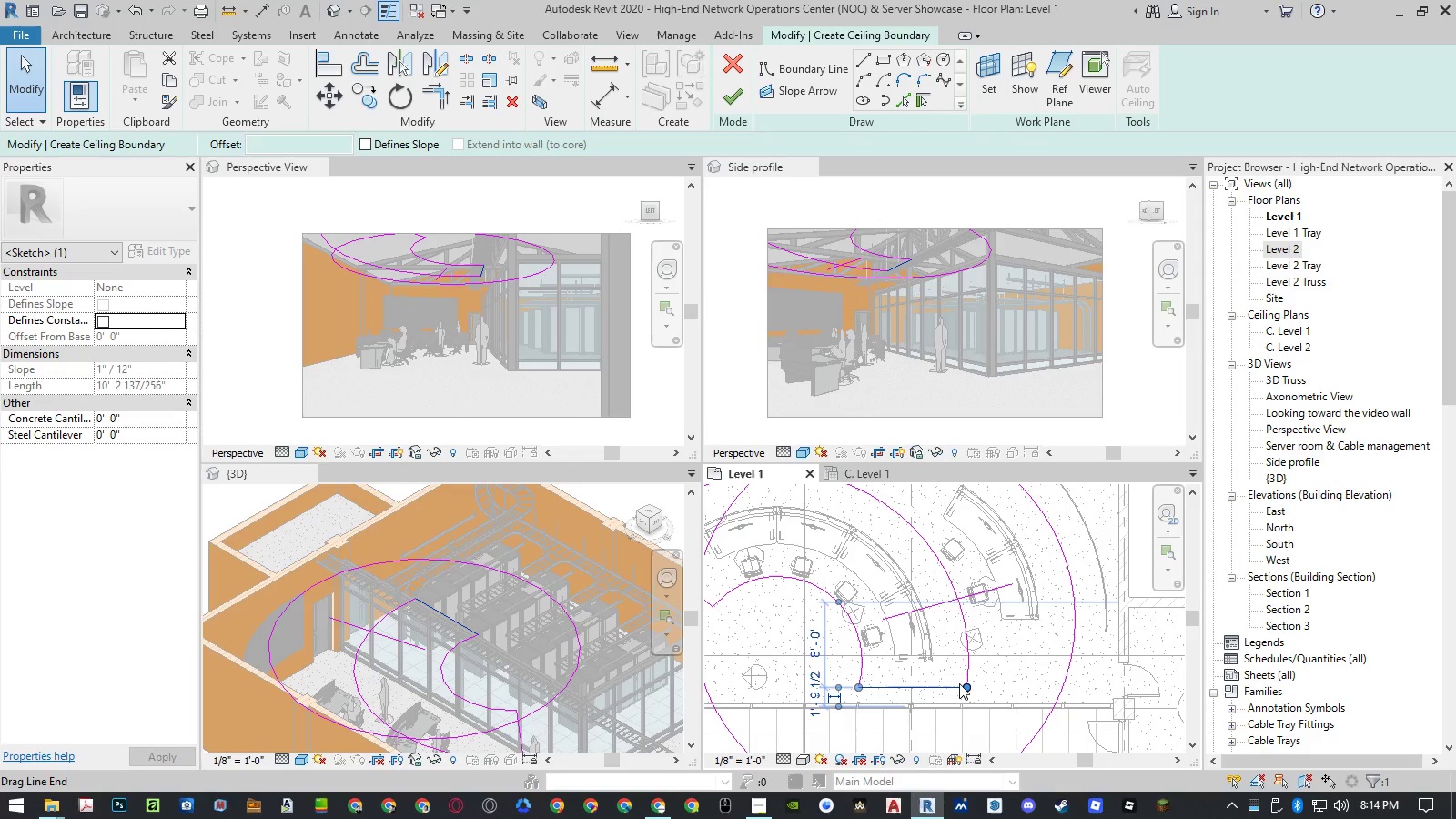 
type(co)
 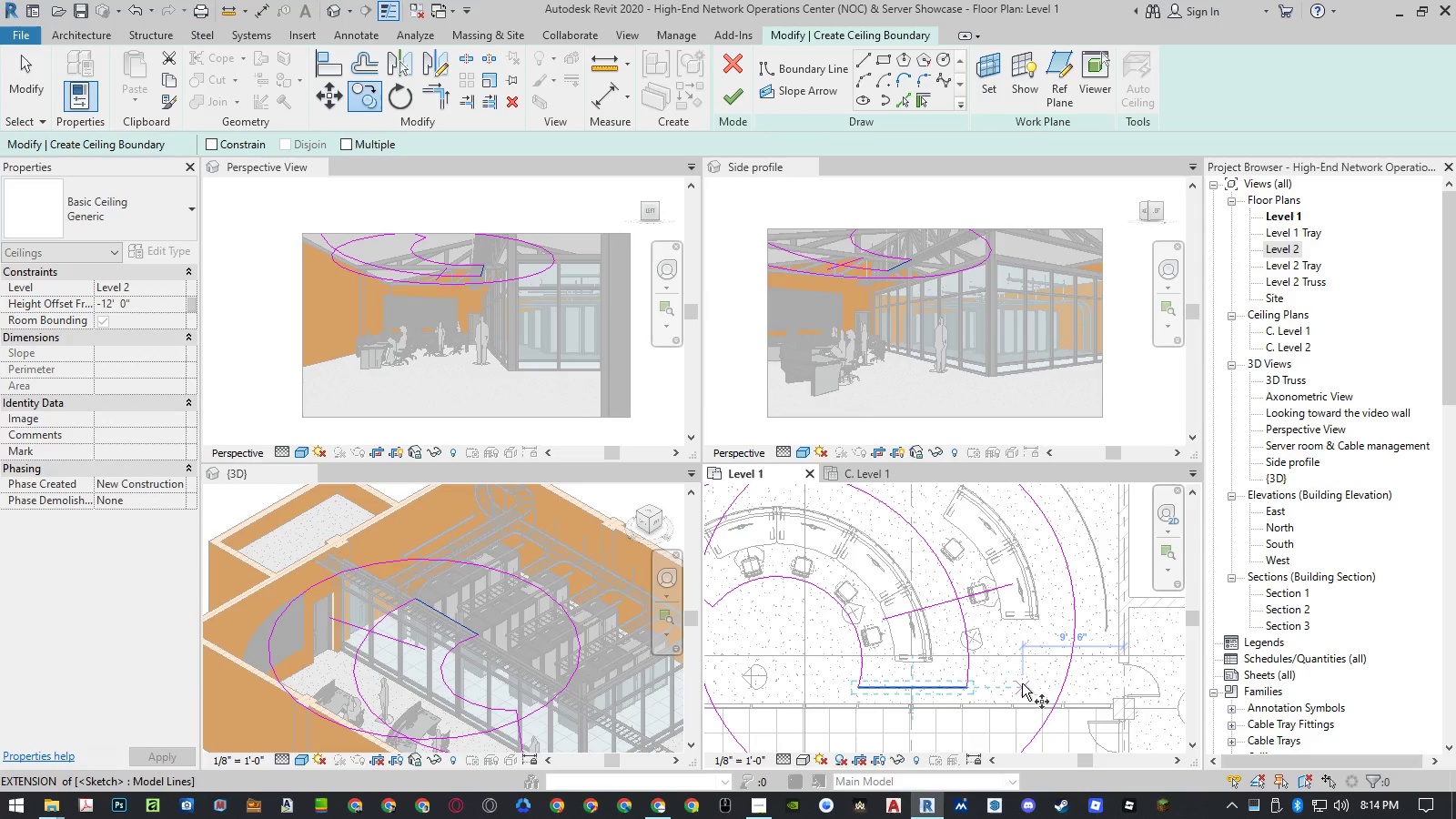 
key(Space)
 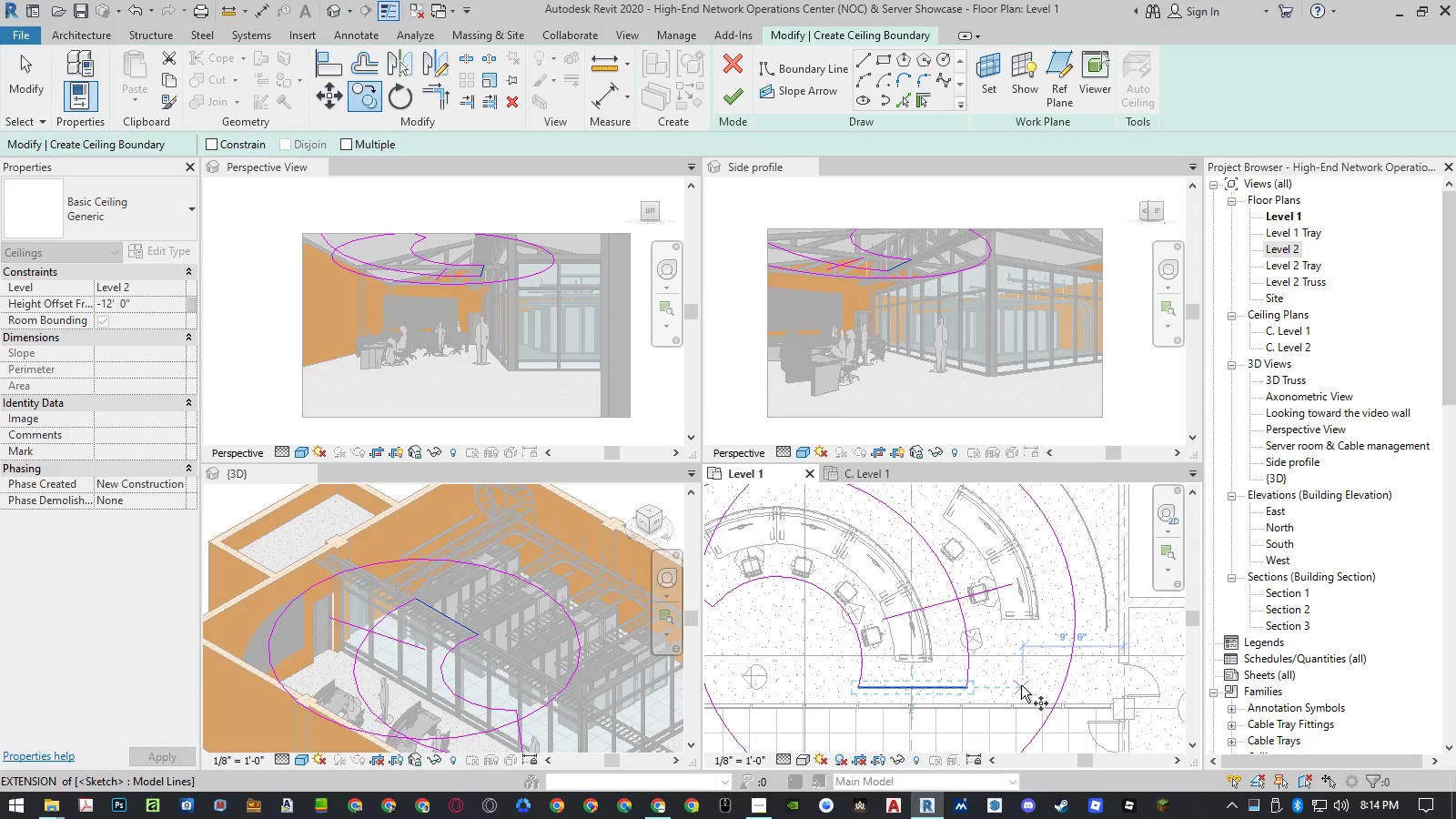 
left_click([1021, 685])
 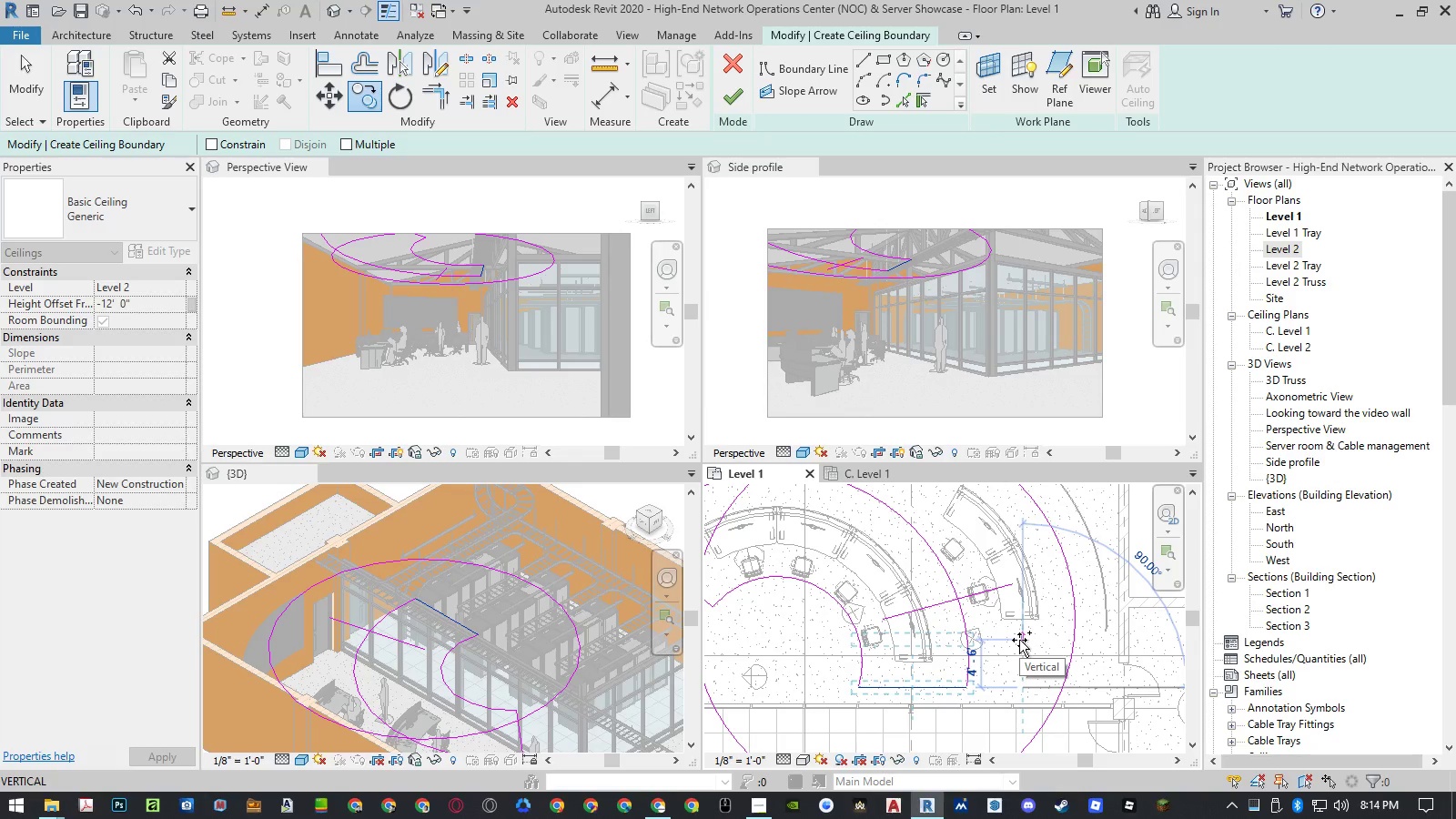 
key(Numpad4)
 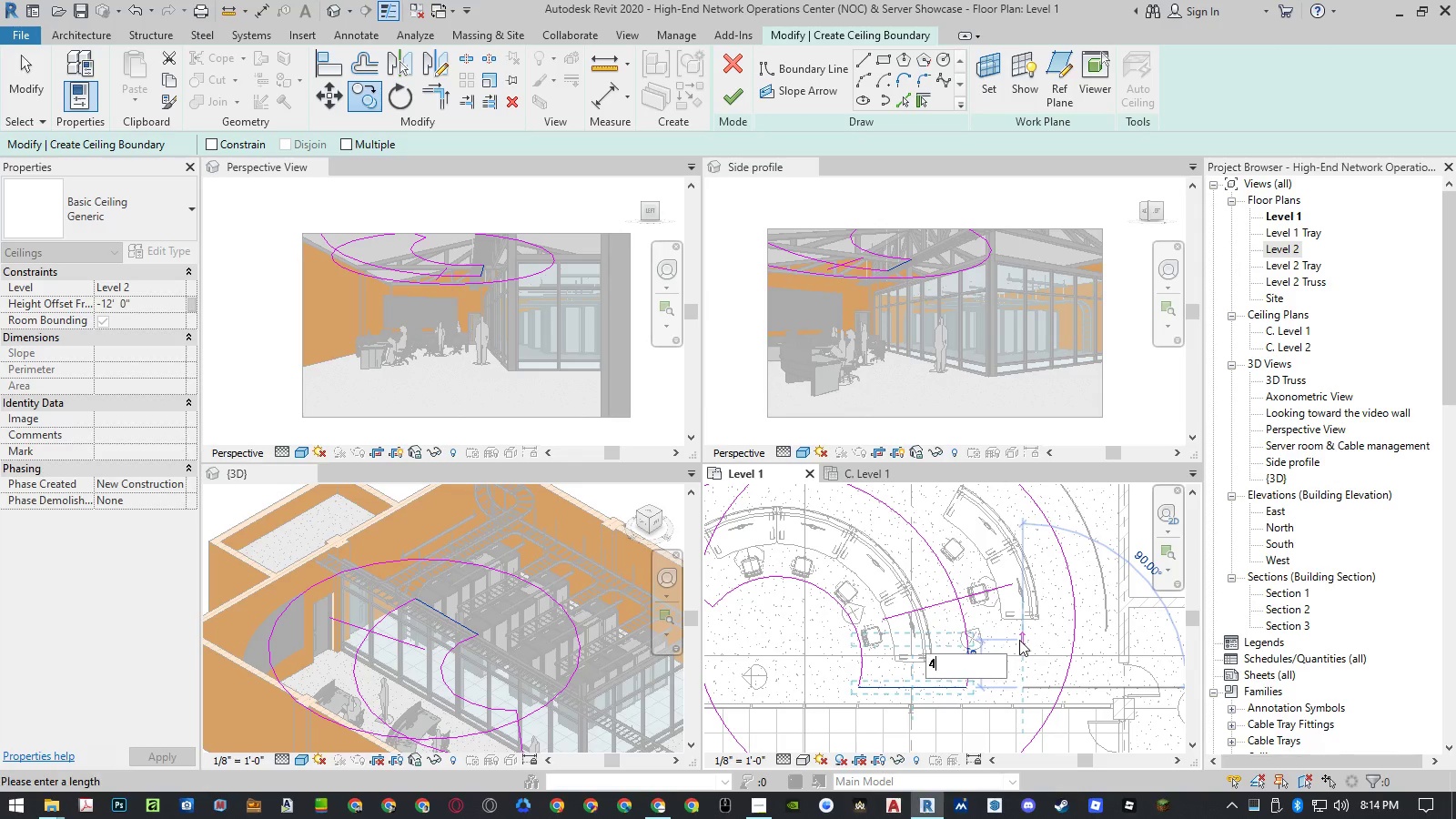 
key(NumpadEnter)
 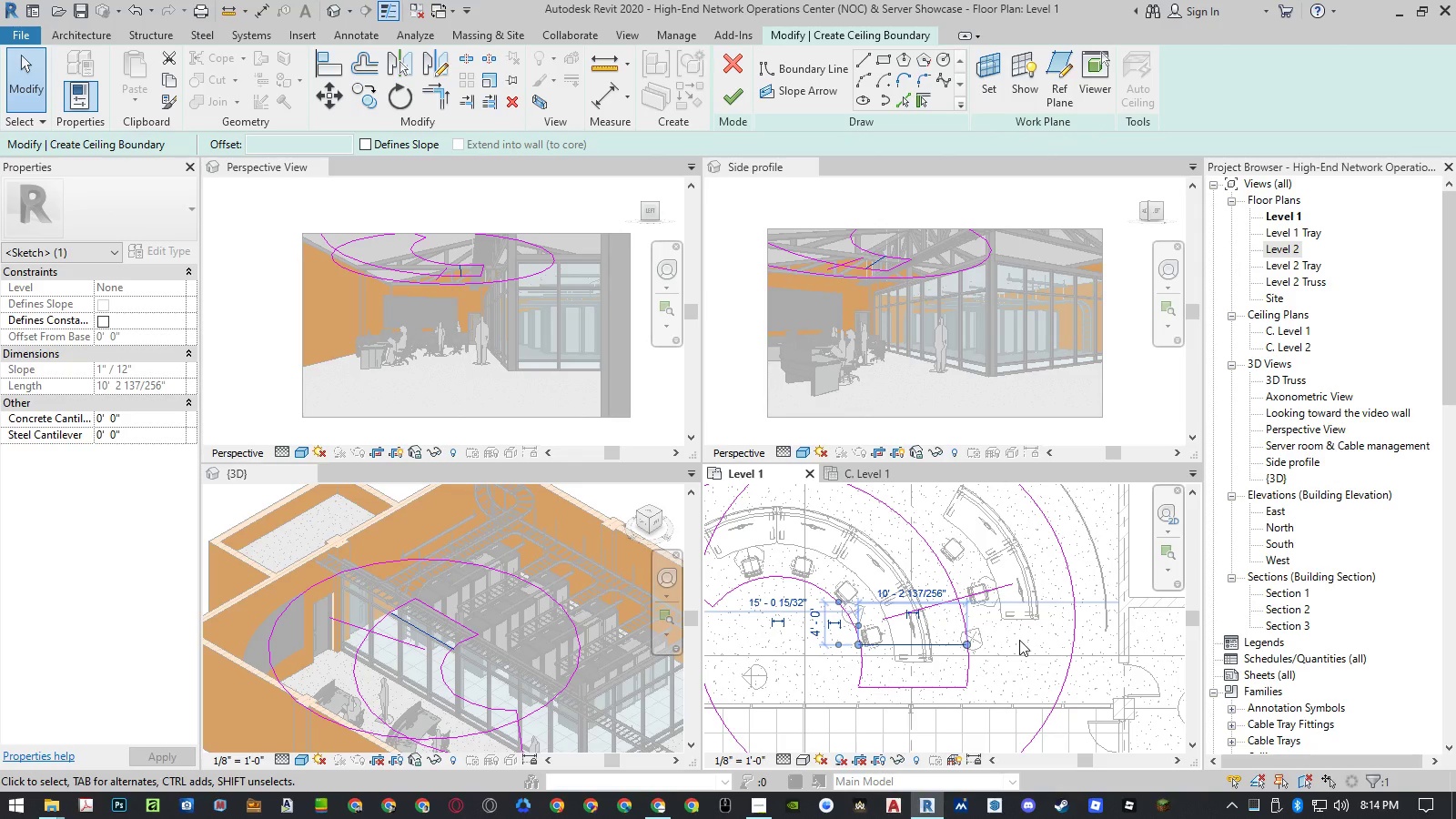 
scroll: coordinate [1019, 640], scroll_direction: down, amount: 4.0
 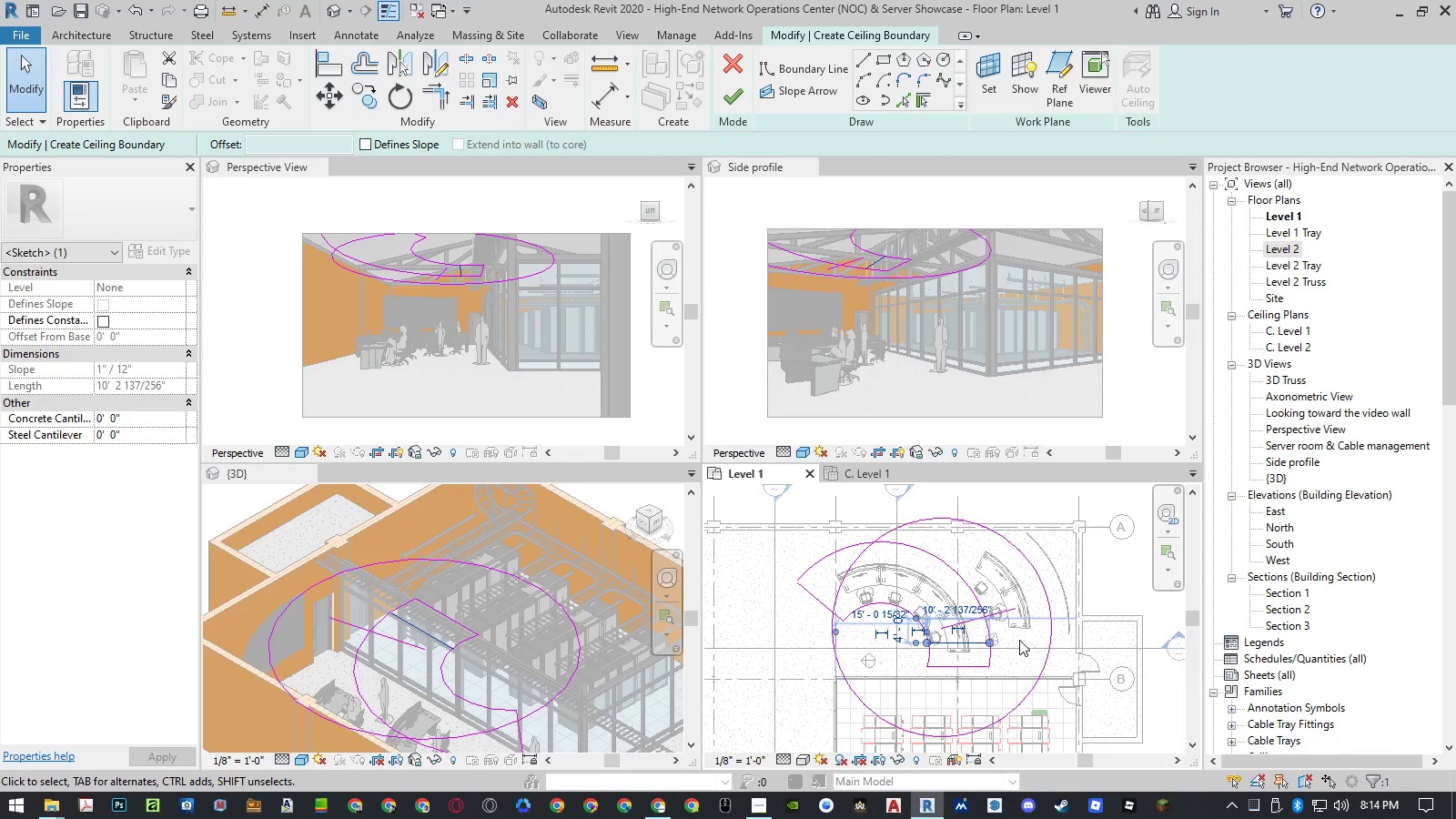 
scroll: coordinate [1019, 640], scroll_direction: up, amount: 2.0
 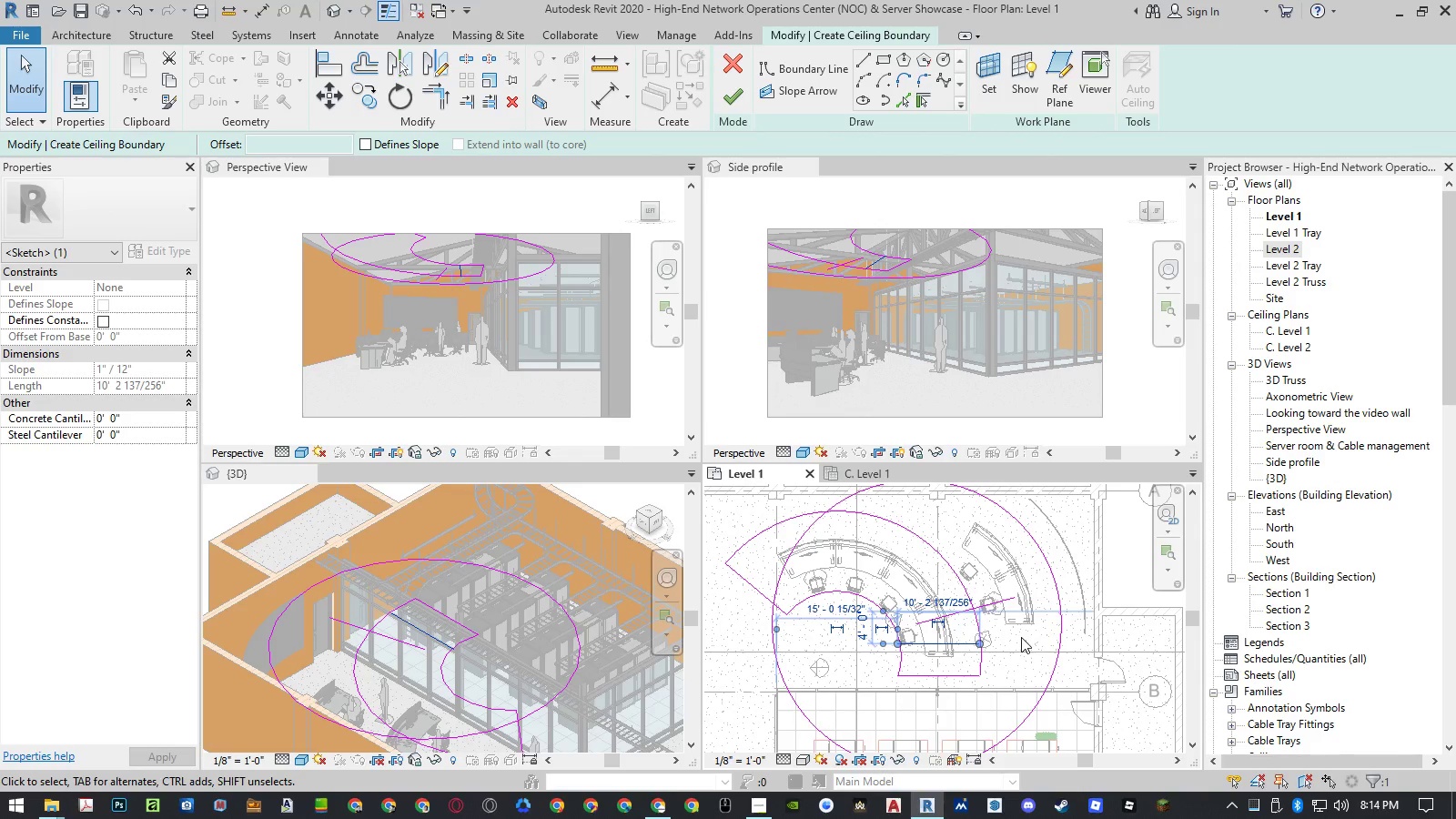 
type(ext)
 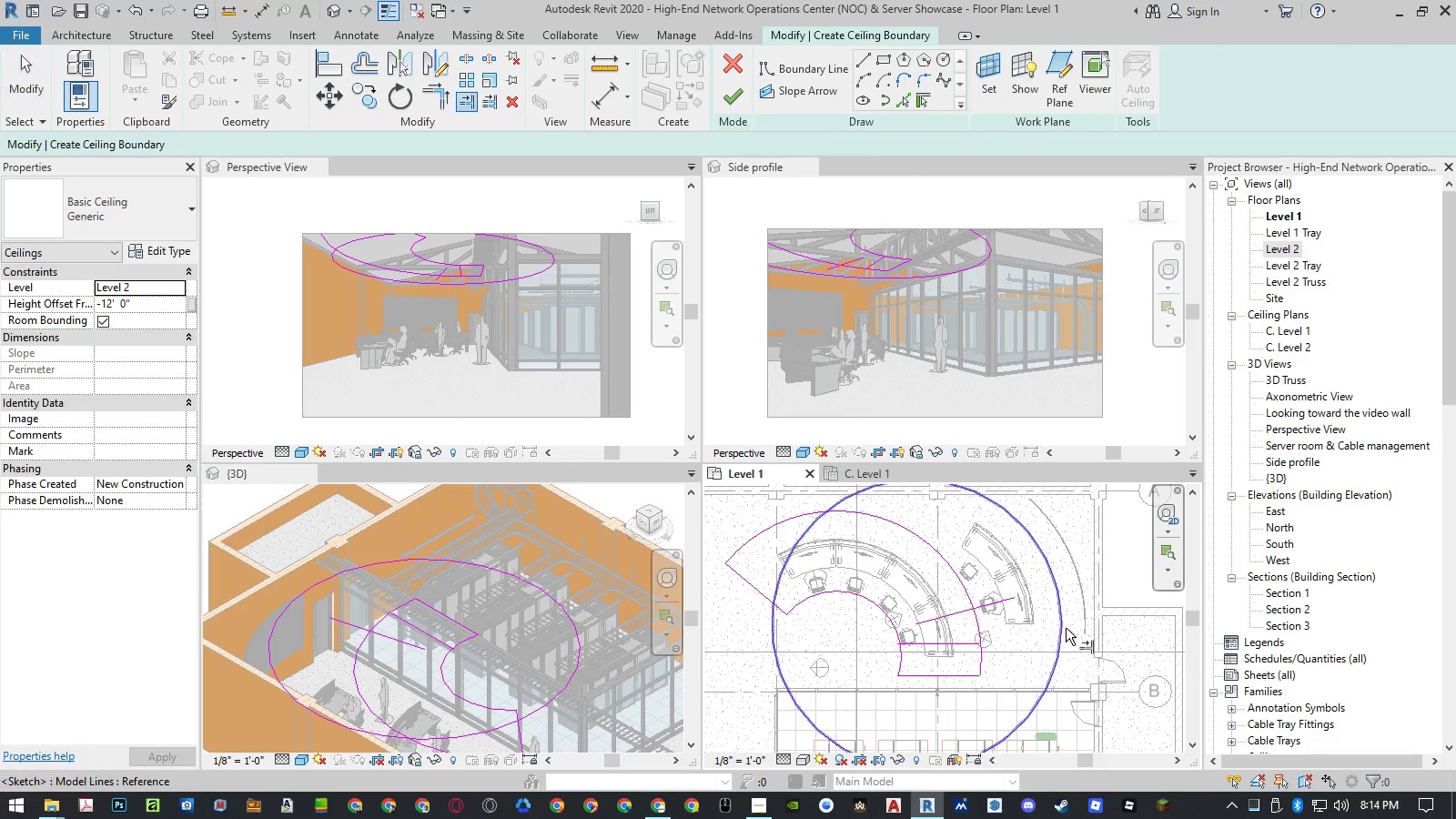 
left_click([1064, 628])
 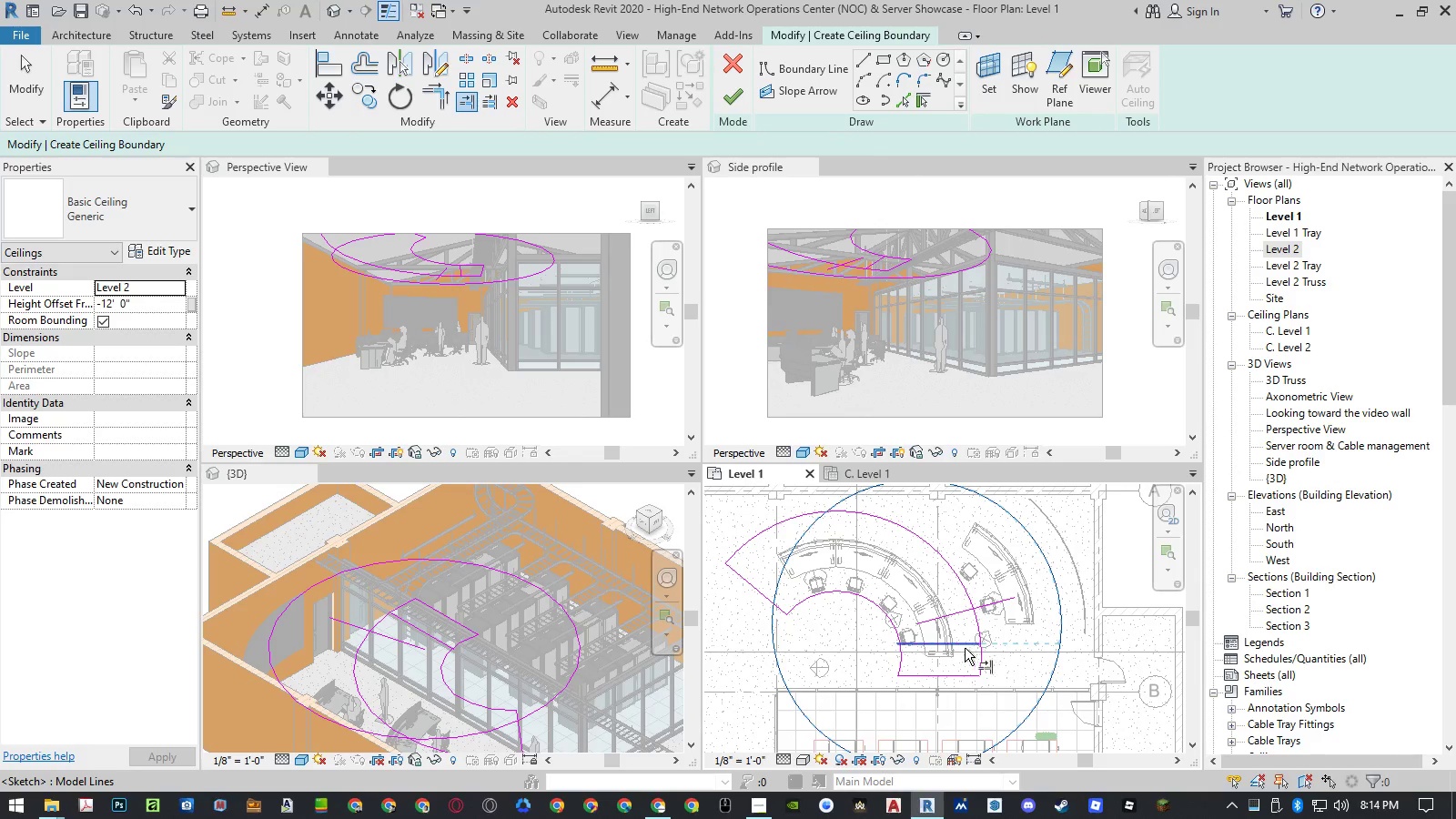 
left_click([965, 648])
 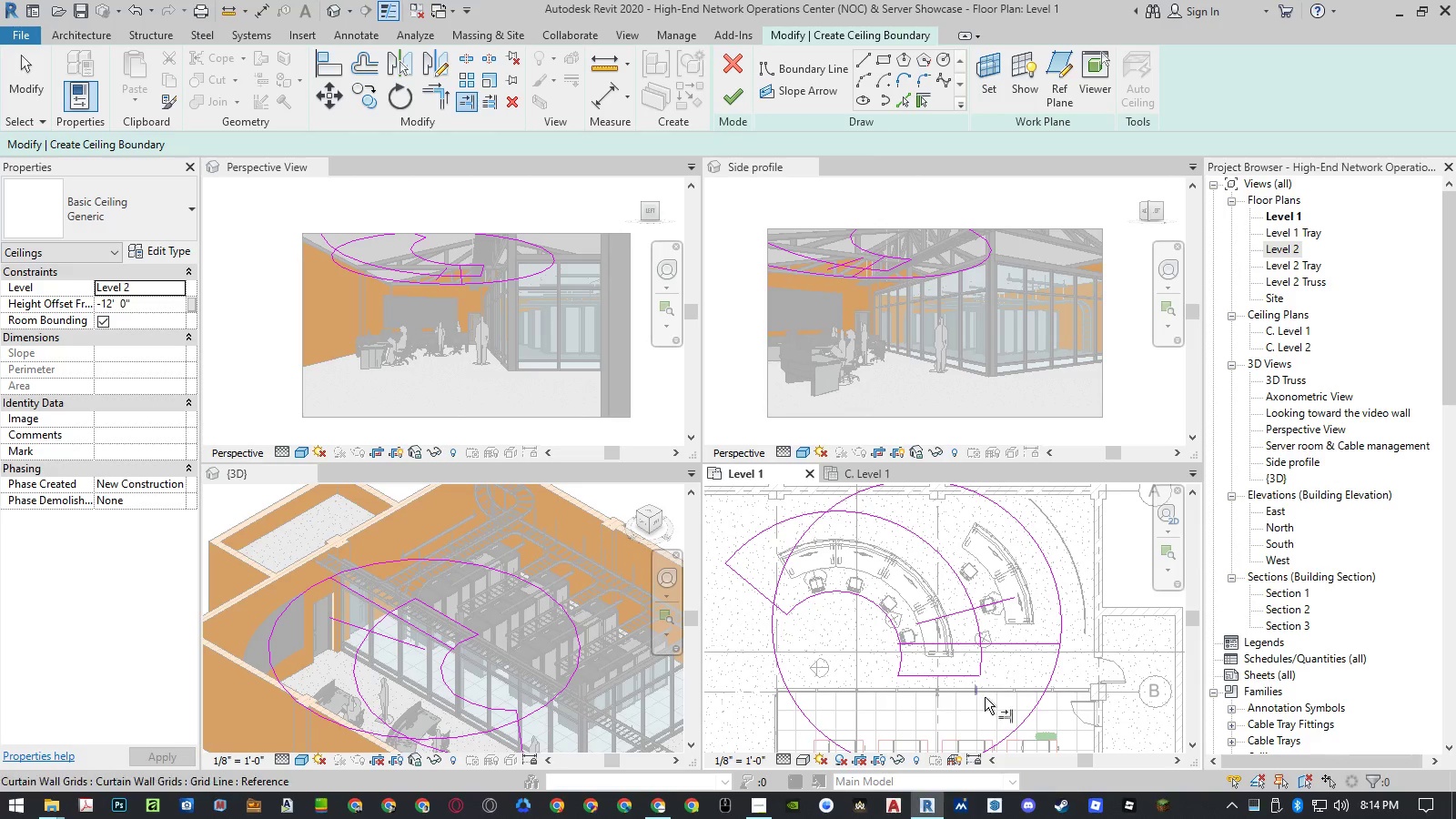 
key(Escape)
 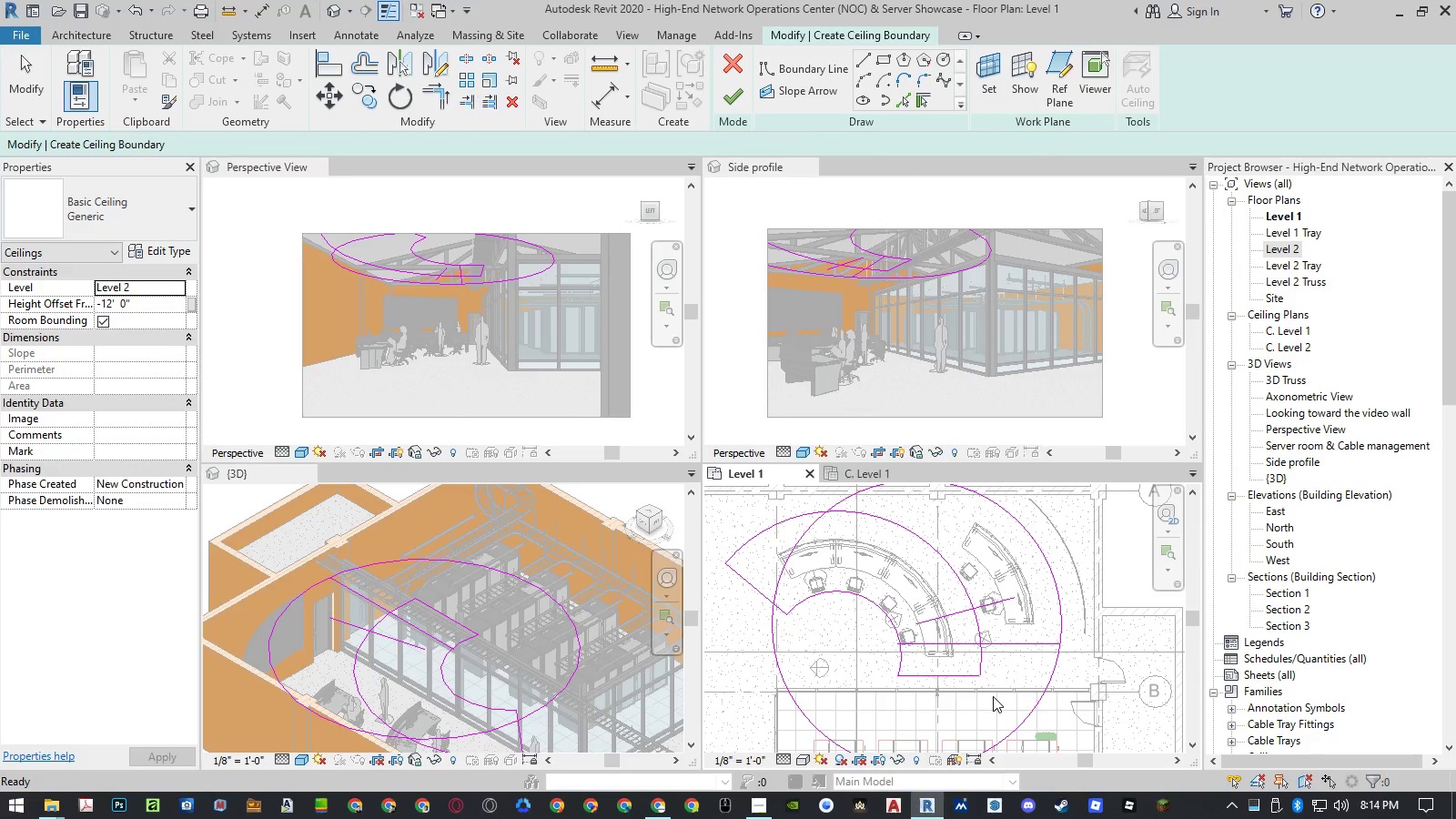 
scroll: coordinate [1014, 678], scroll_direction: down, amount: 2.0
 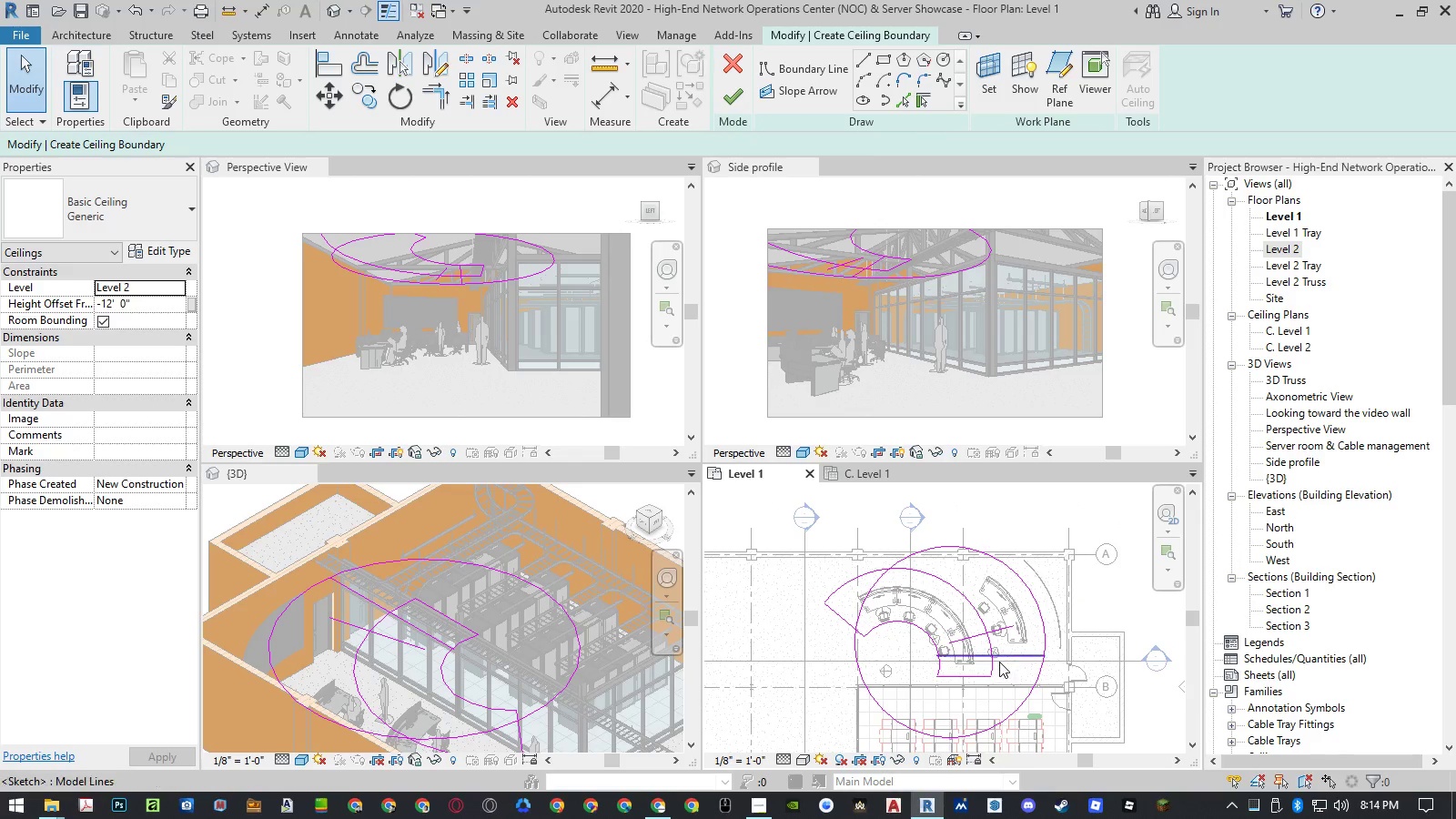 
left_click([979, 638])
 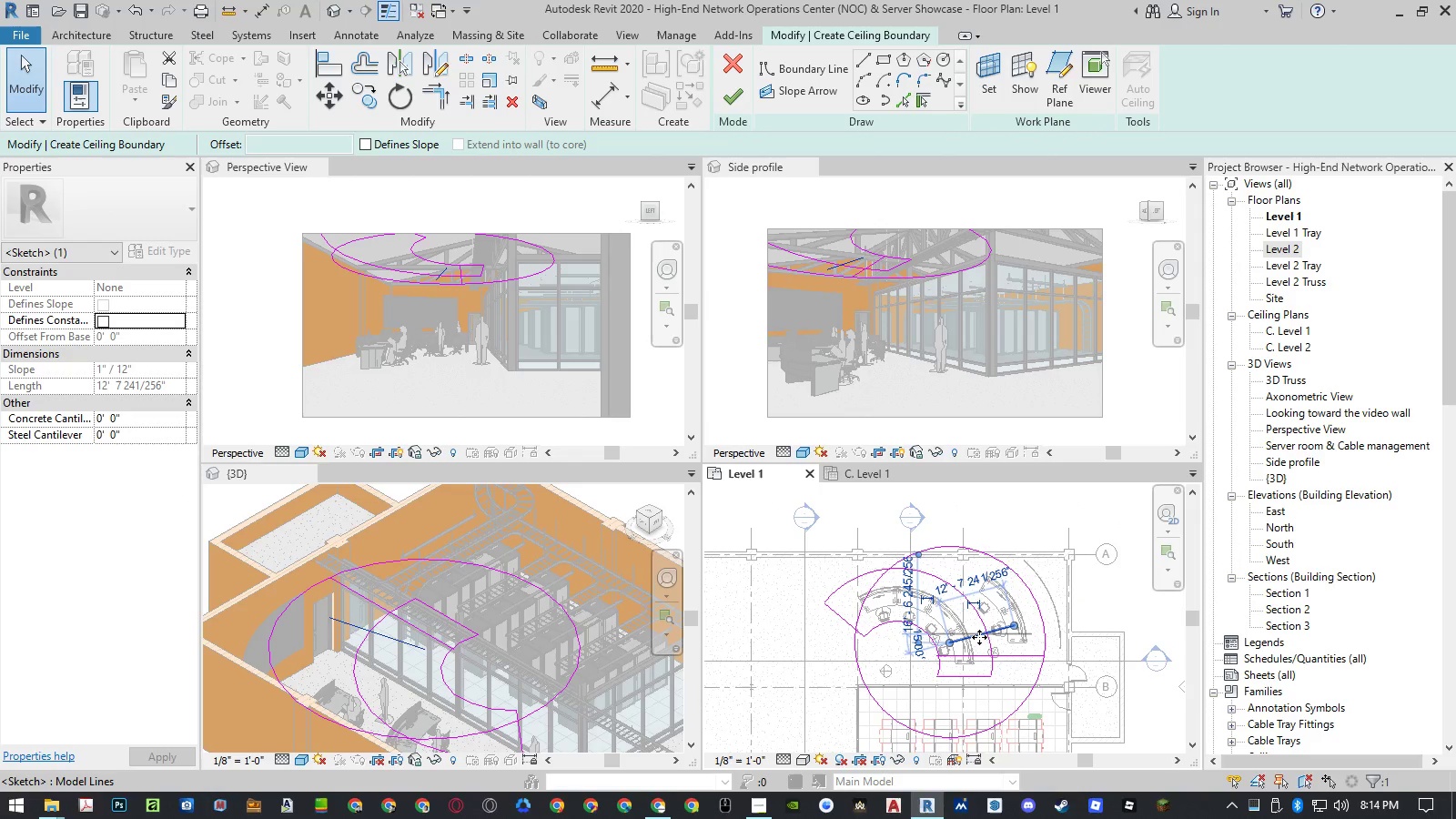 
type(ro)
 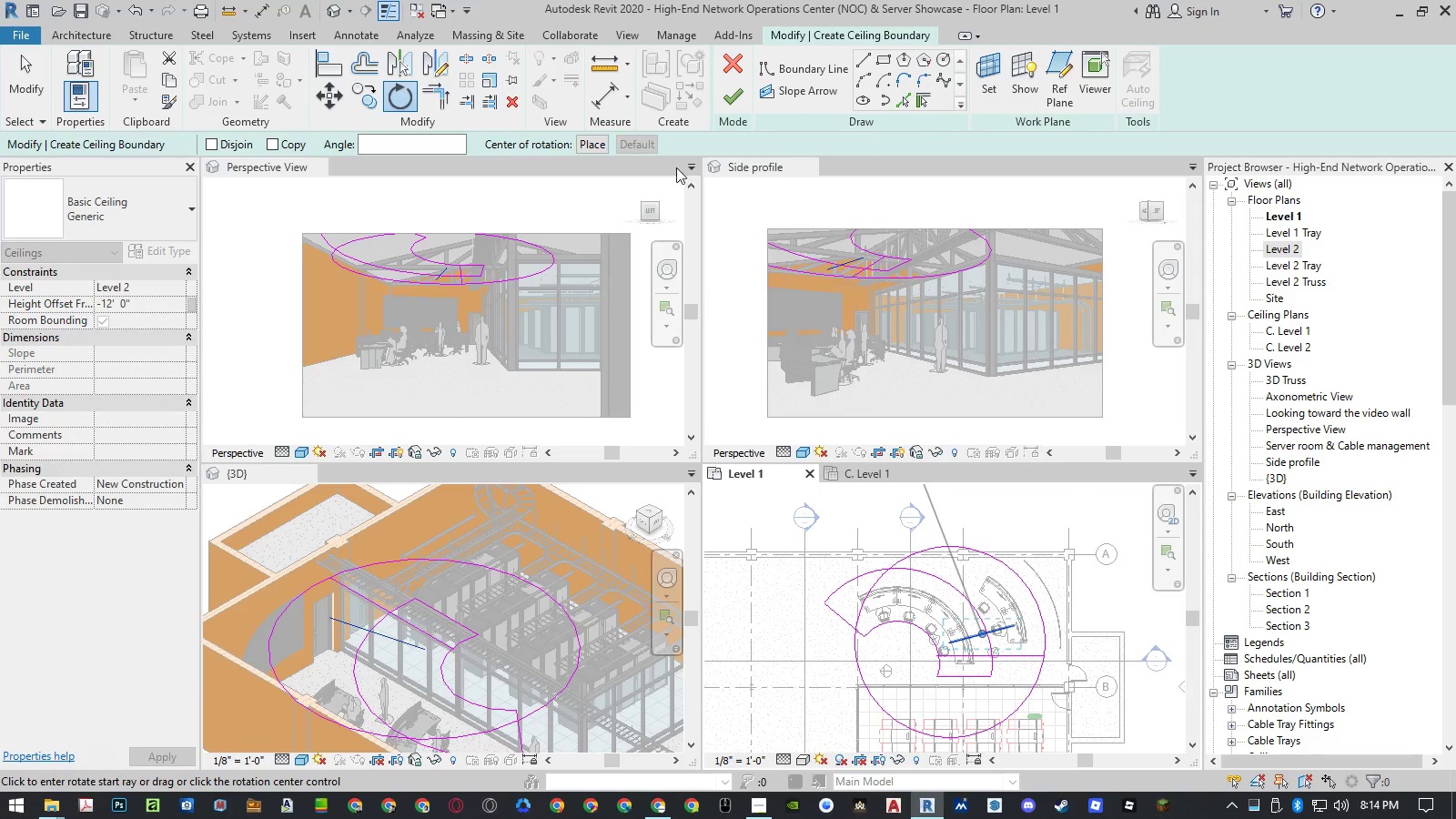 
left_click([592, 139])
 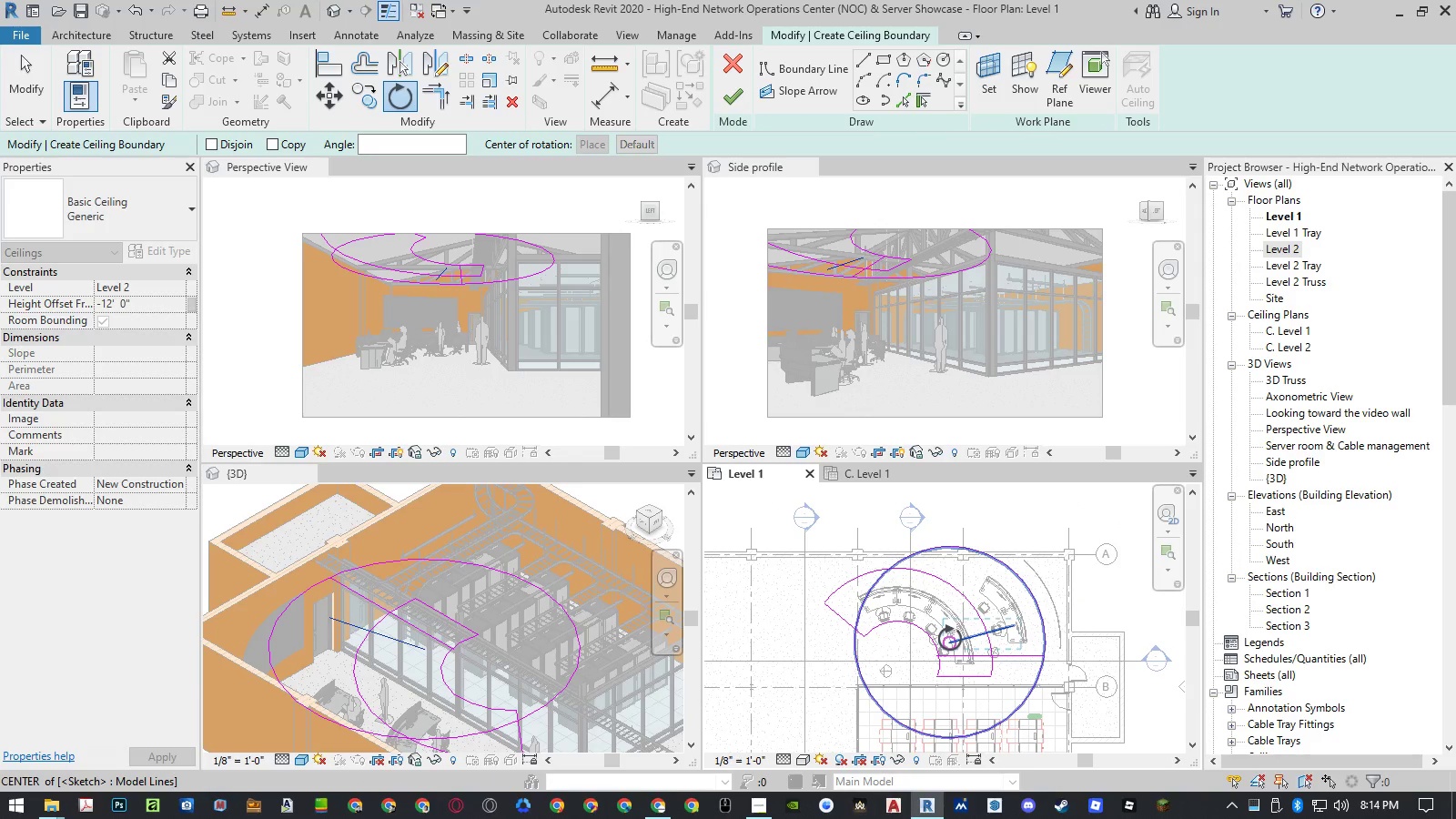 
left_click([950, 638])
 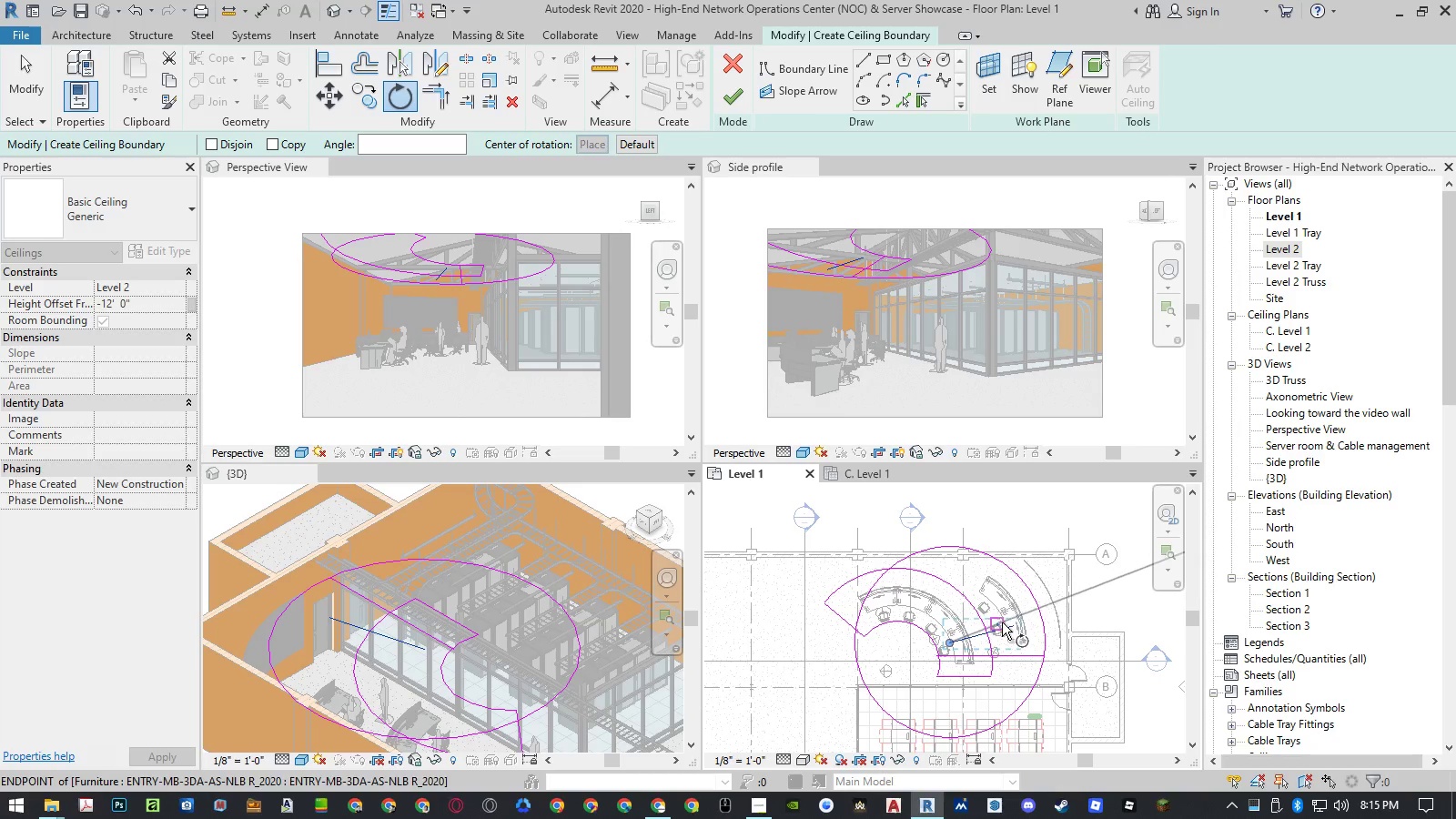 
scroll: coordinate [1010, 628], scroll_direction: up, amount: 8.0
 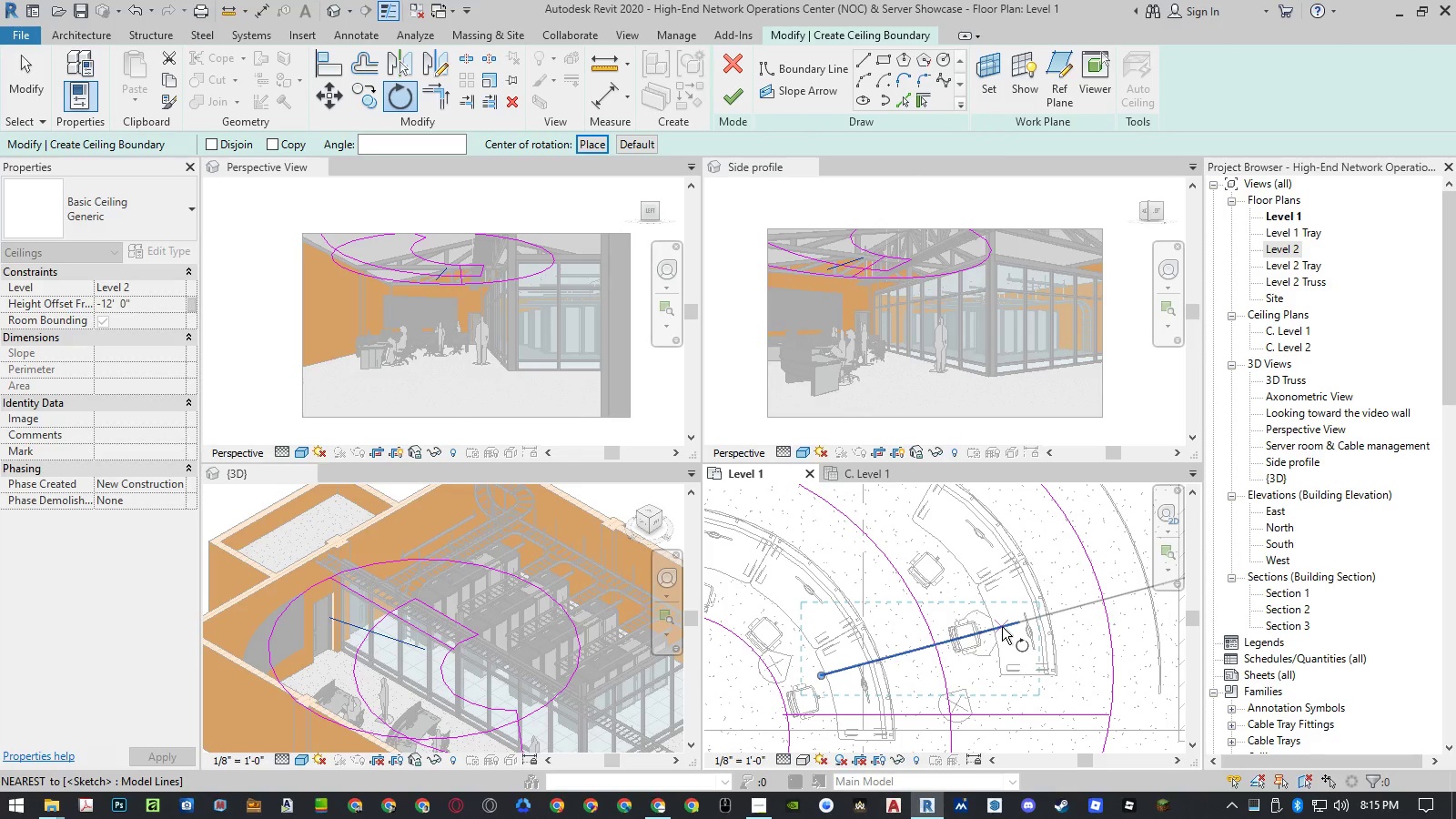 
left_click([1002, 627])
 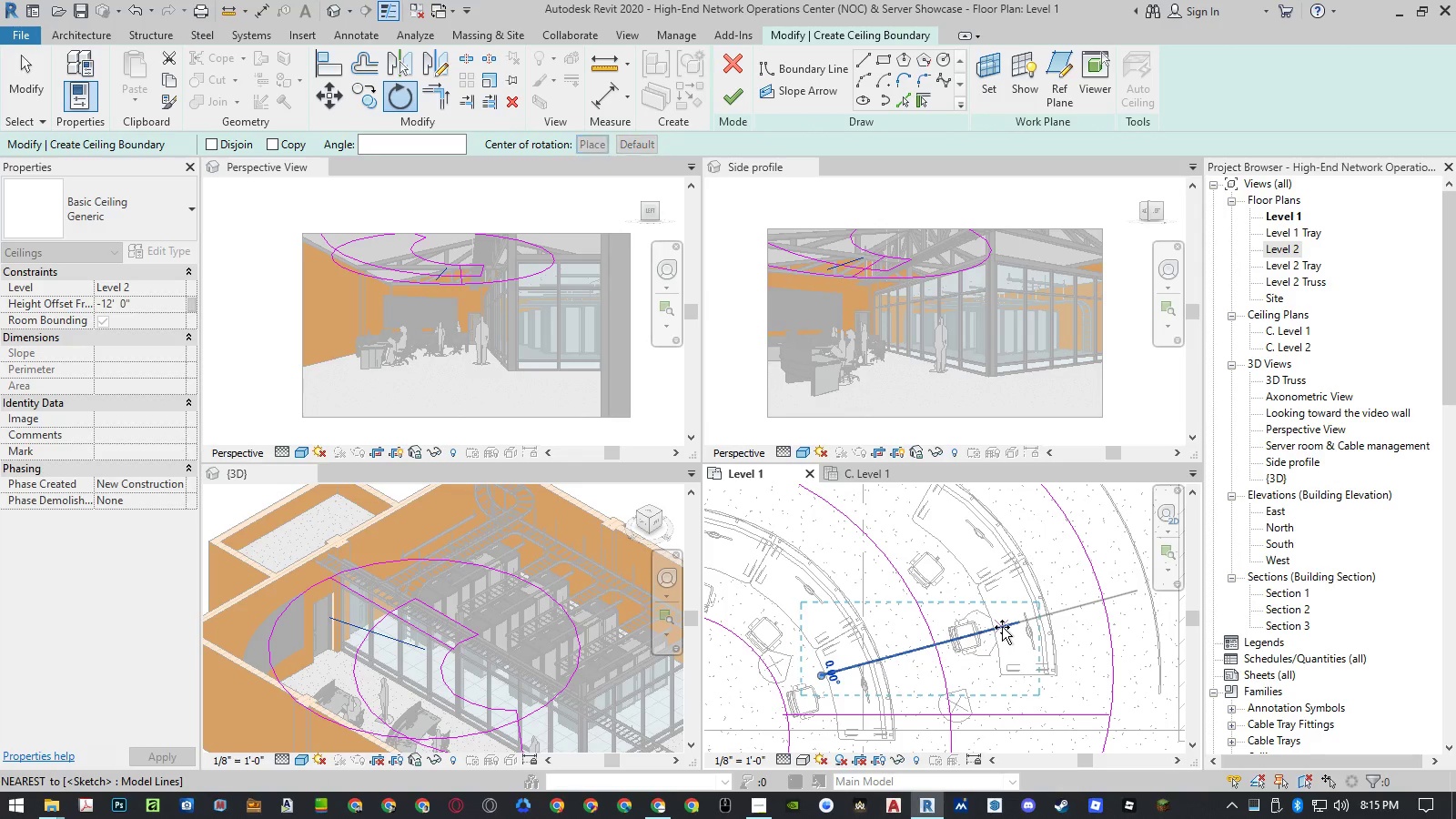 
scroll: coordinate [1002, 627], scroll_direction: down, amount: 5.0
 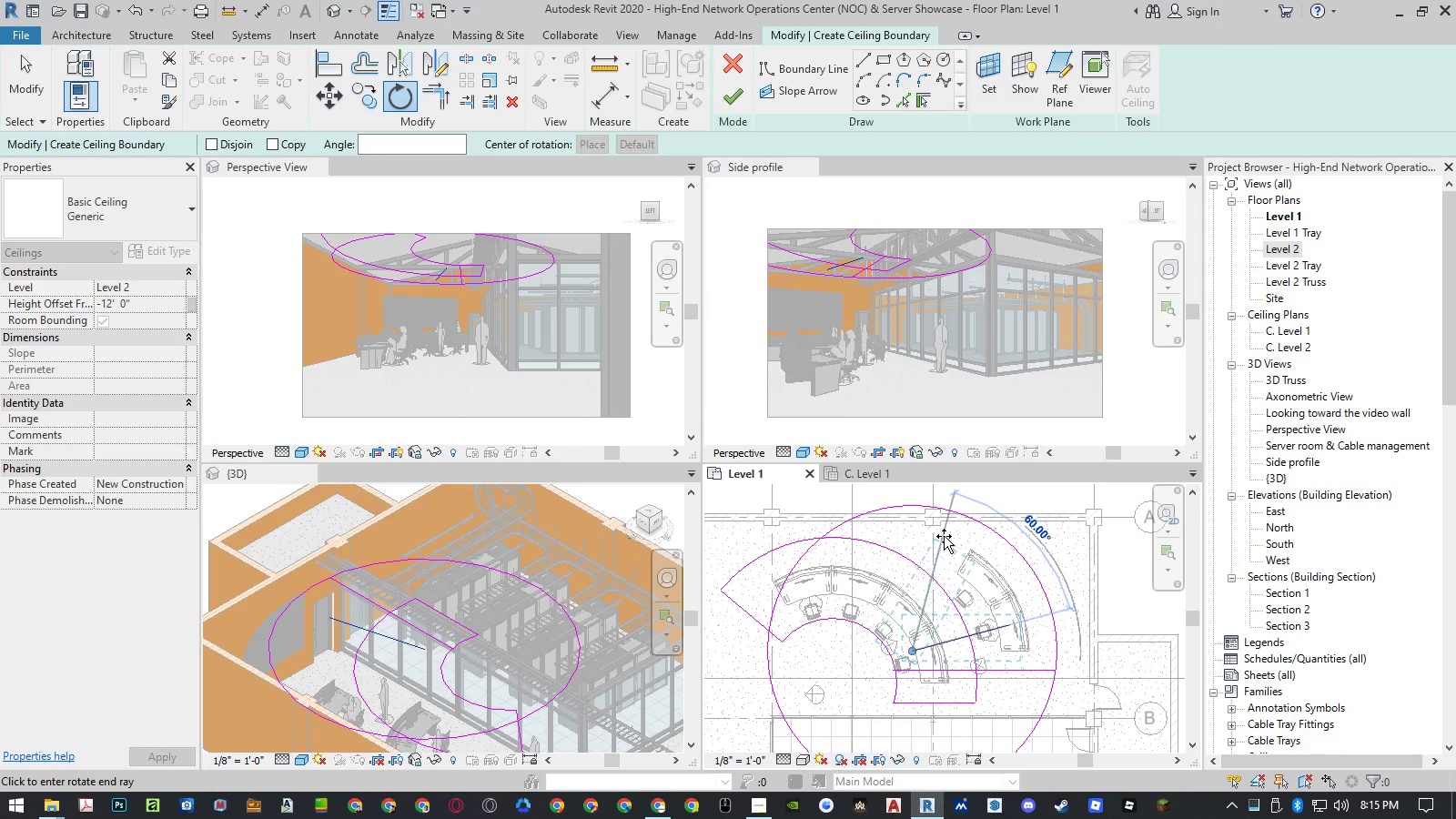 
wait(31.87)
 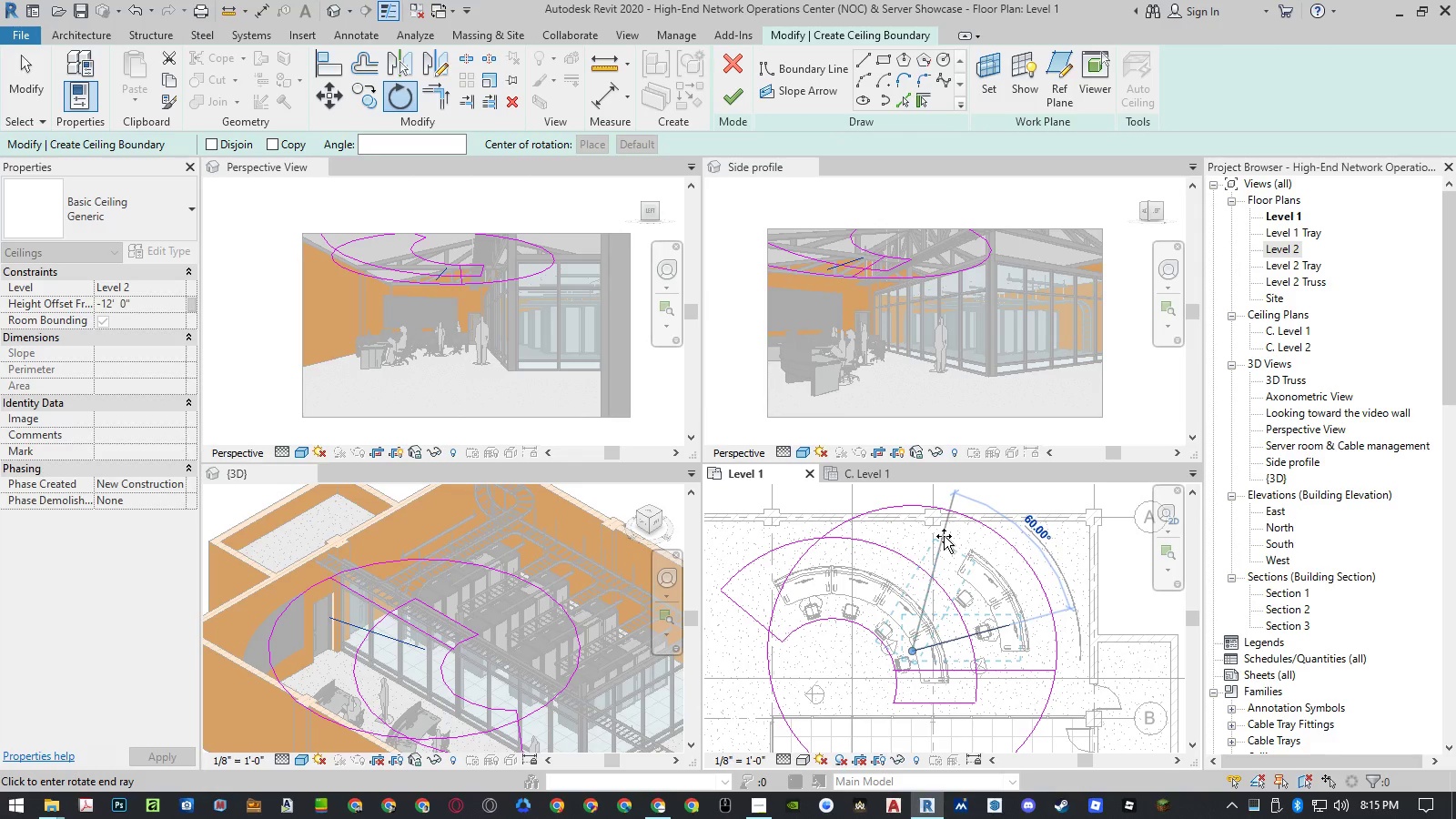 
key(Numpad6)
 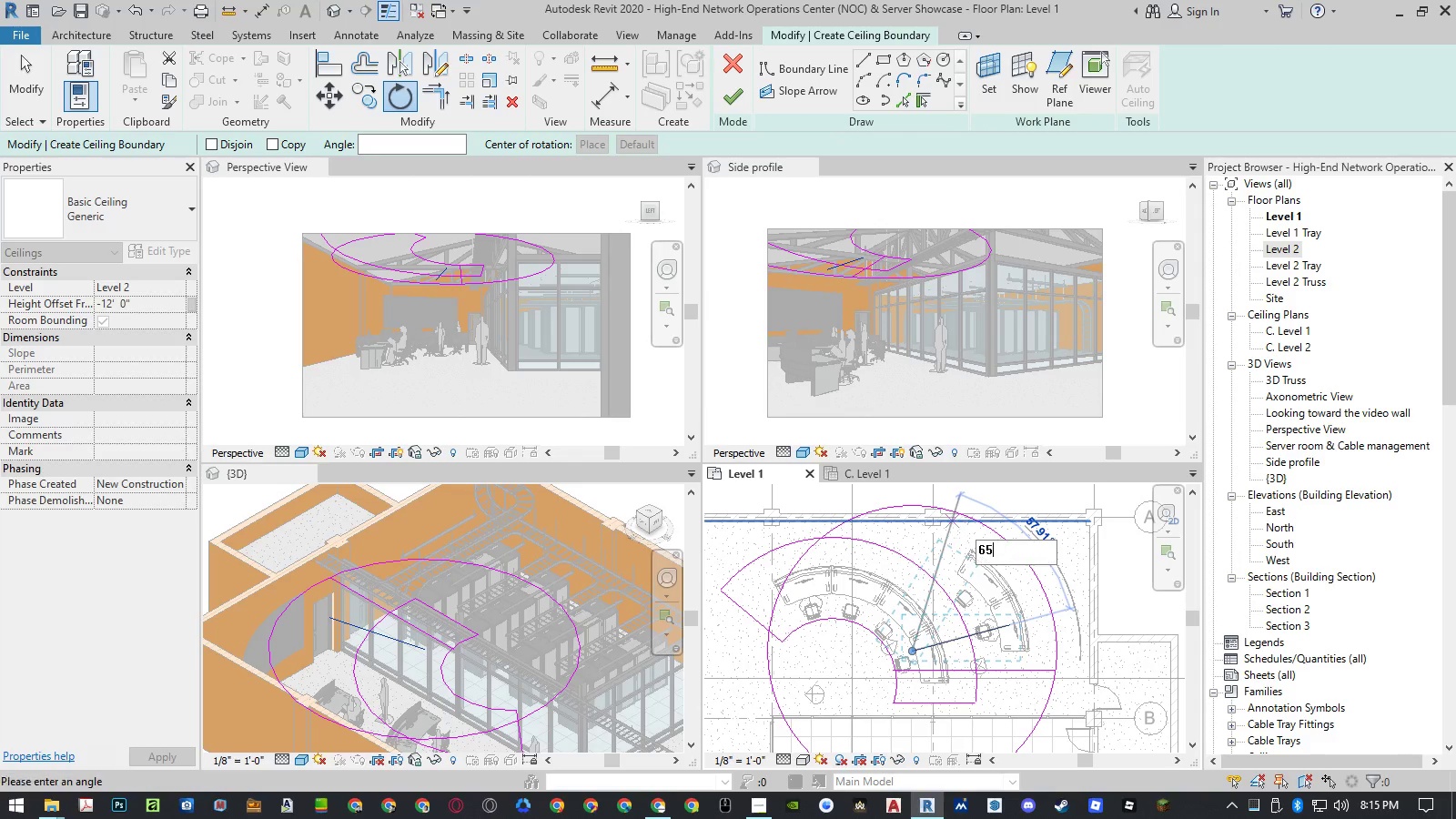 
key(Numpad5)
 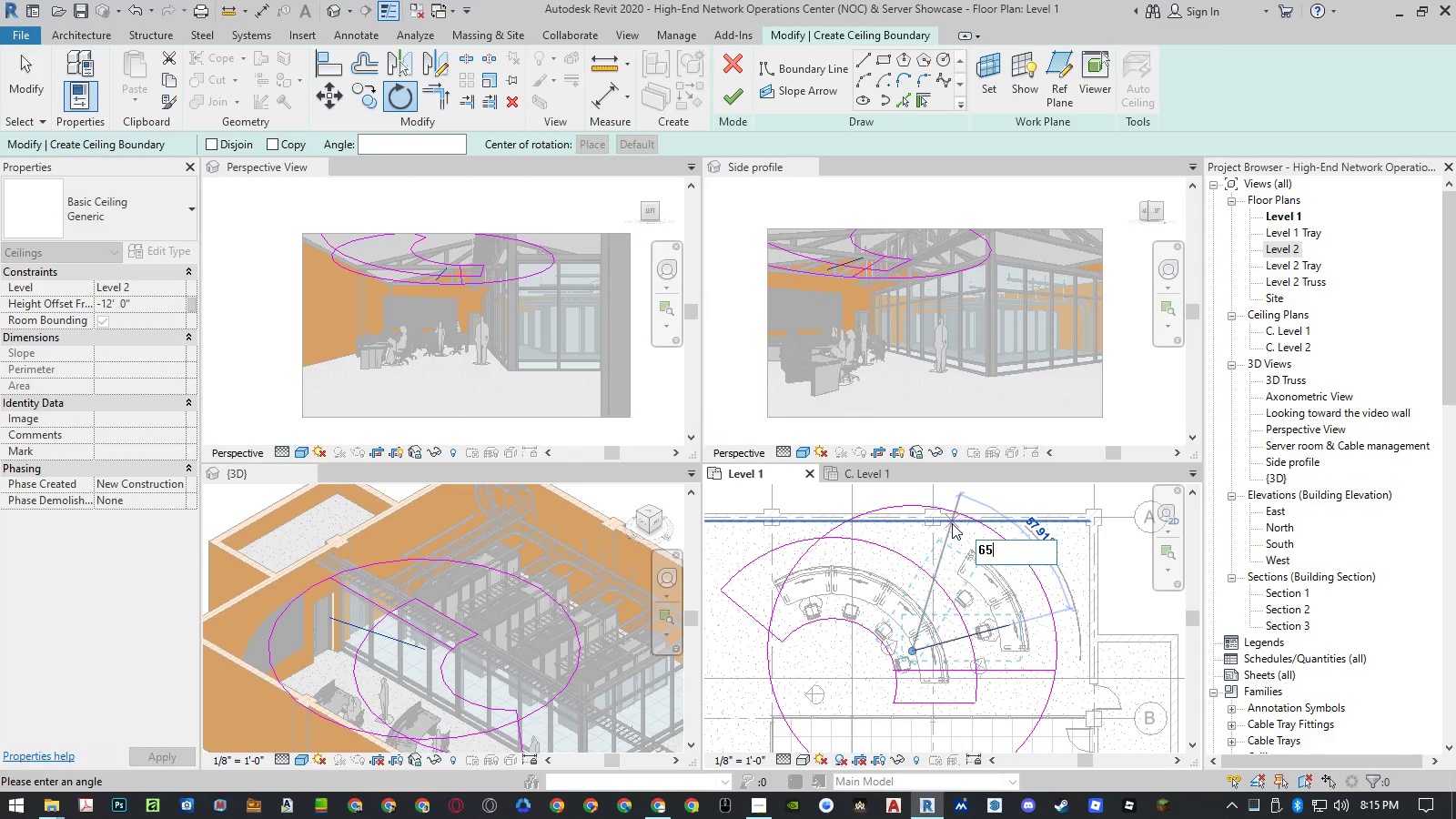 
key(NumpadEnter)
 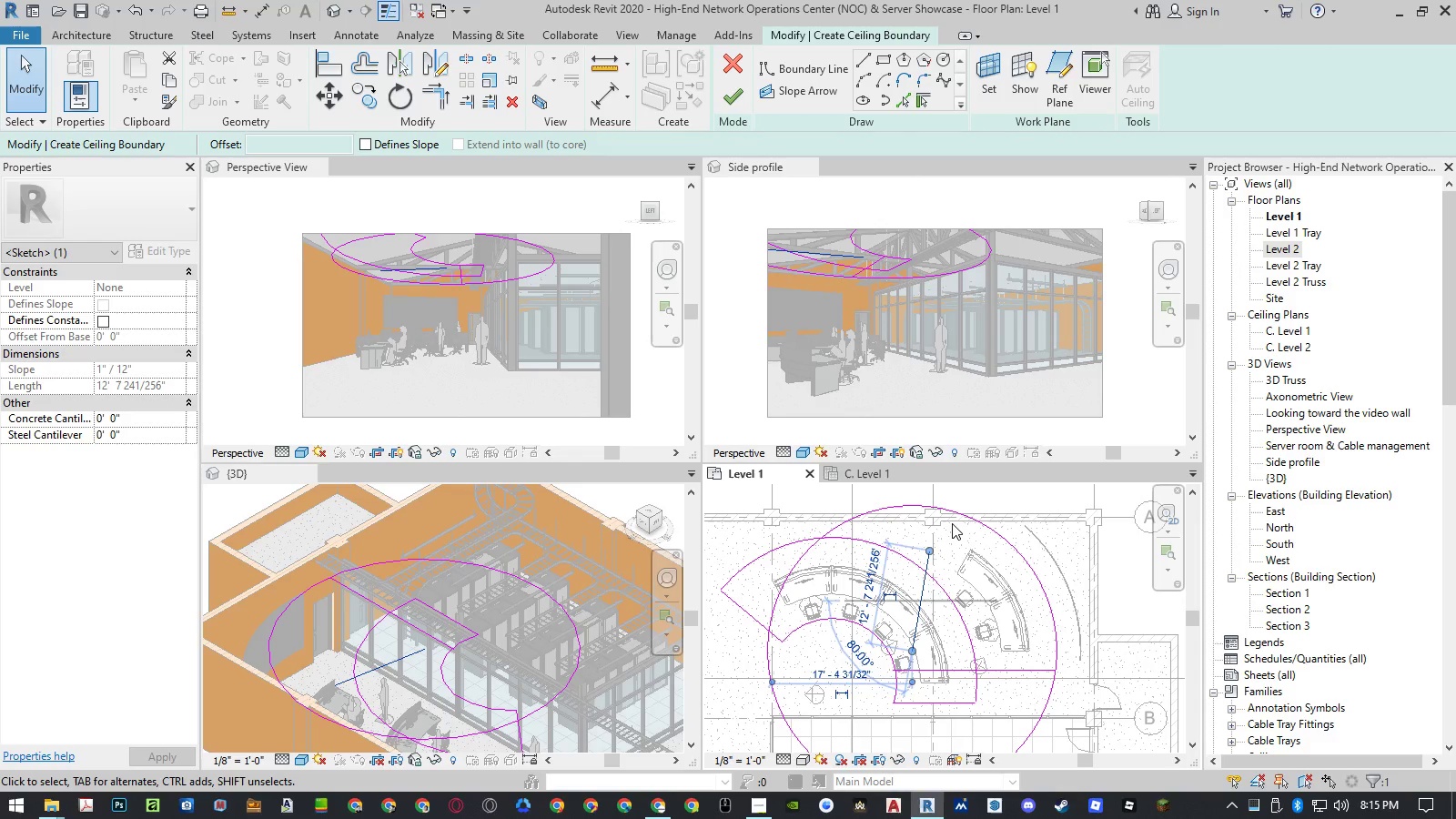 
key(Escape)
 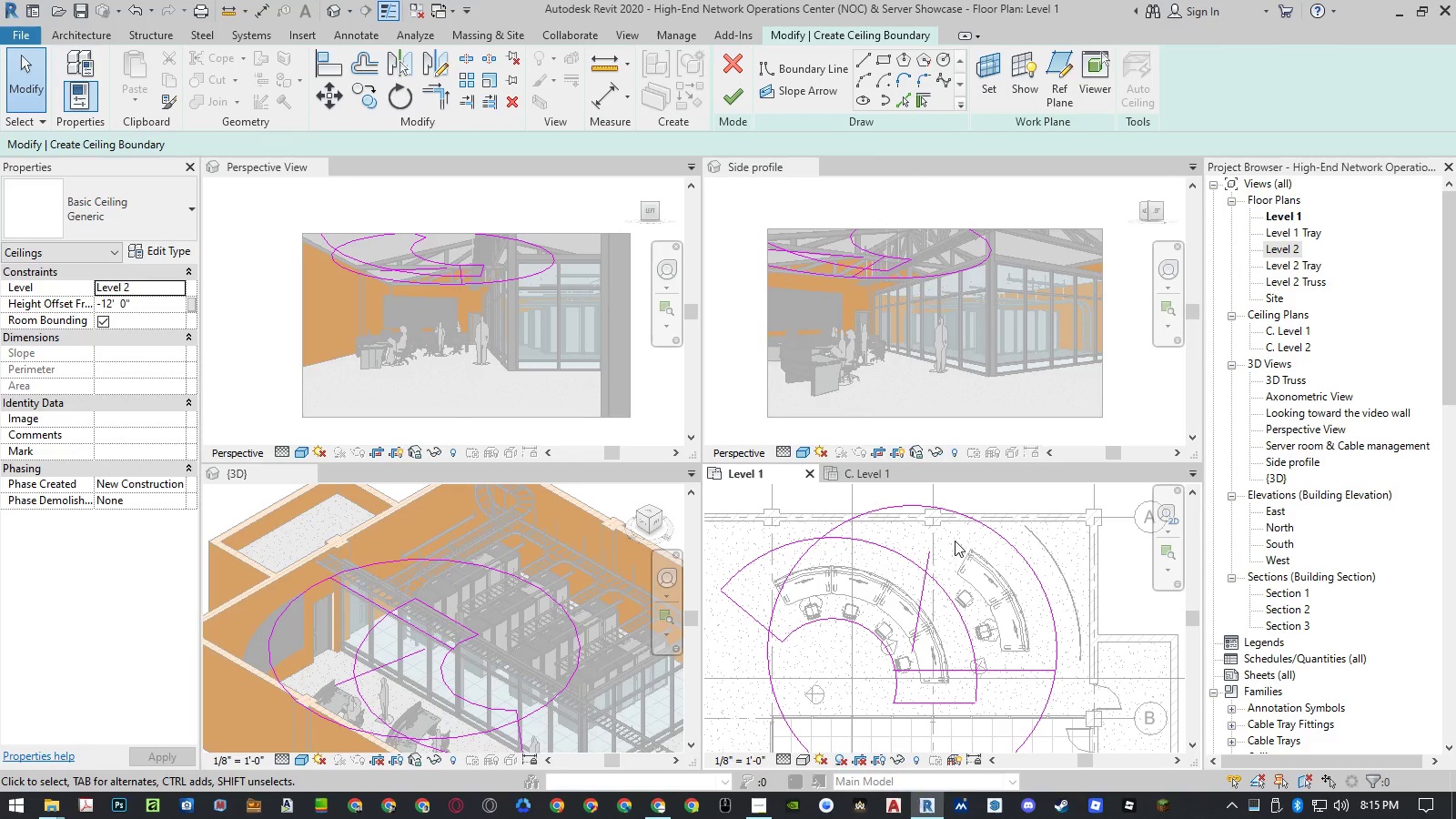 
type(ext)
 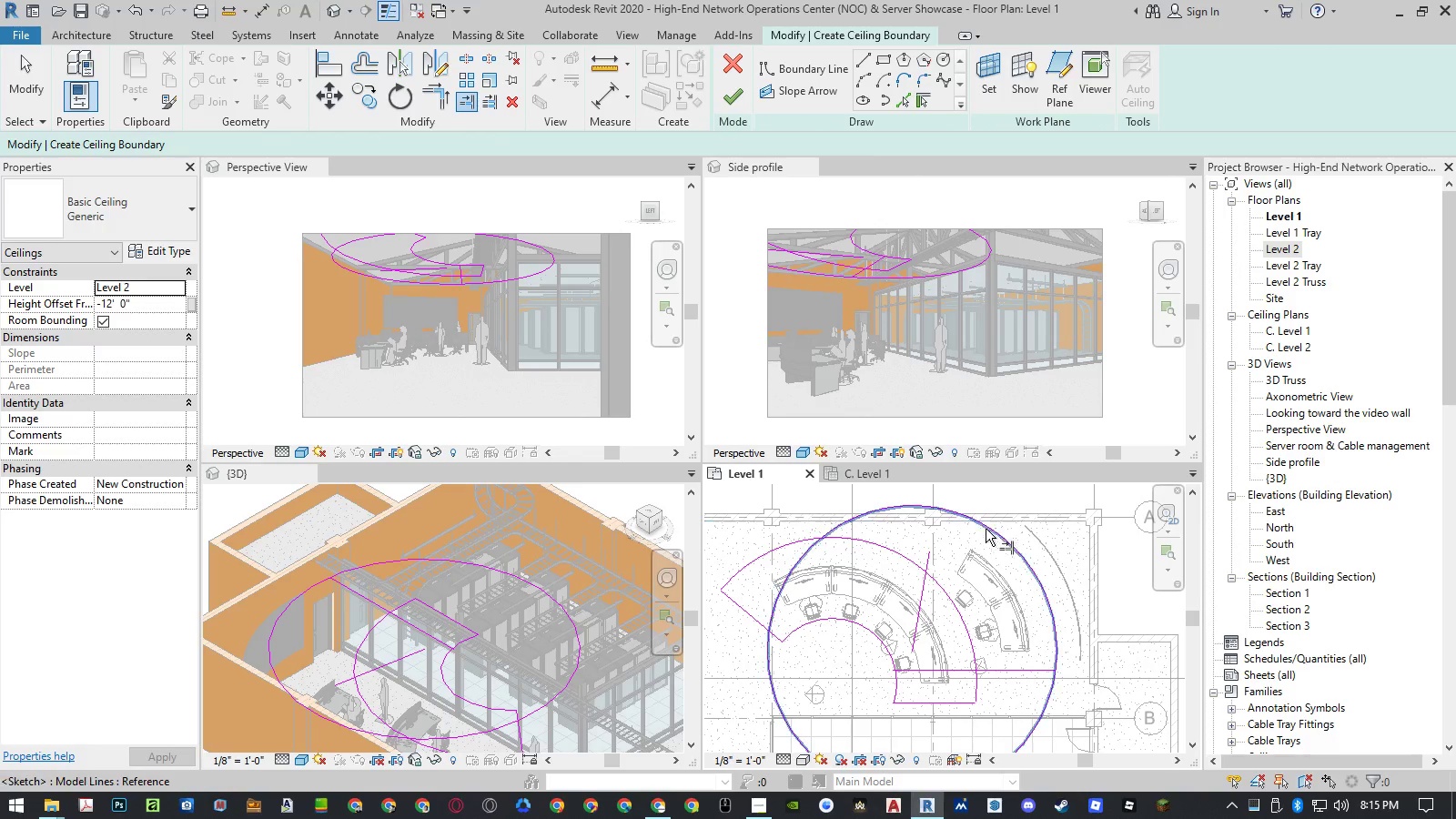 
left_click([1012, 543])
 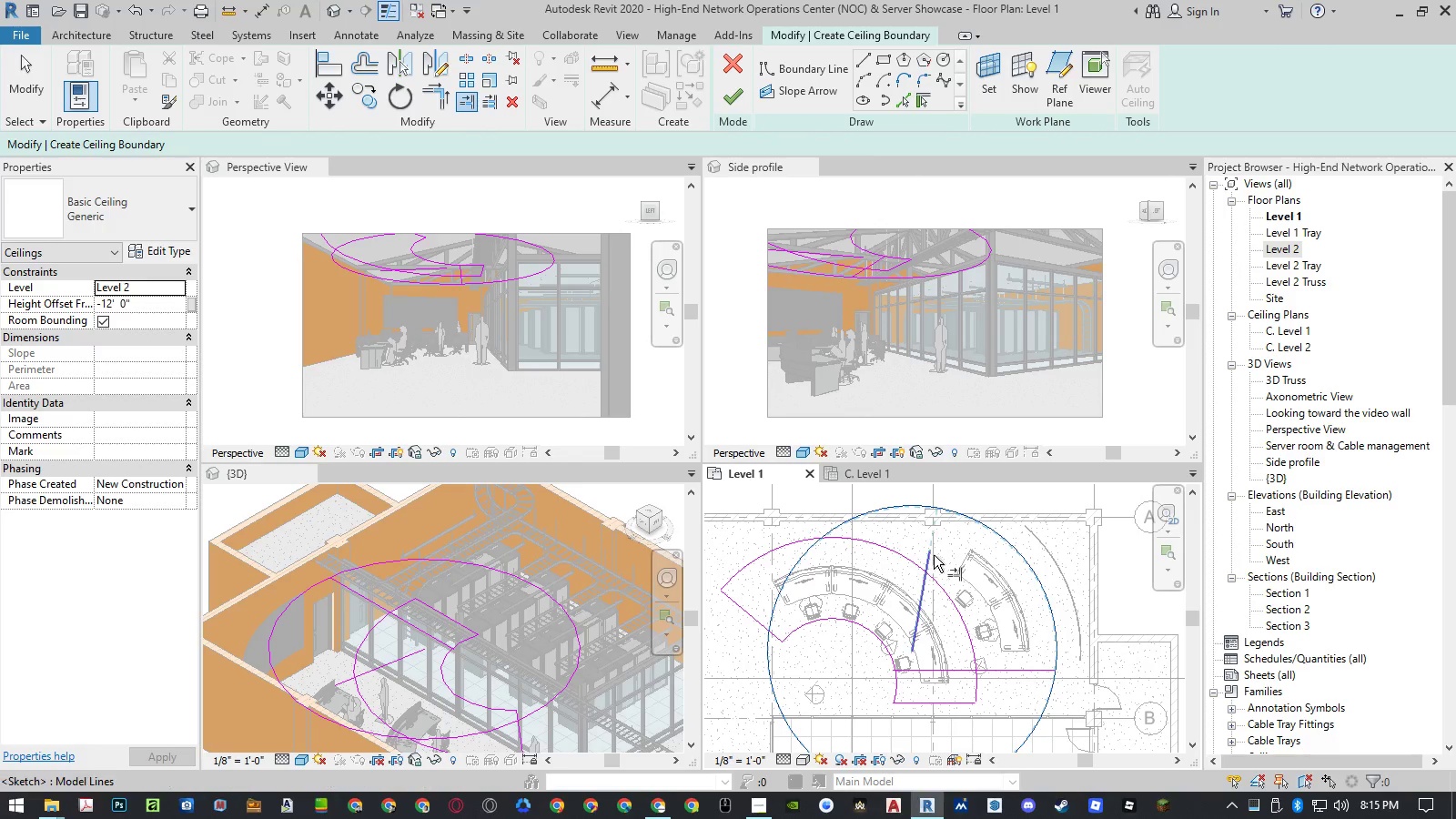 
left_click([931, 557])
 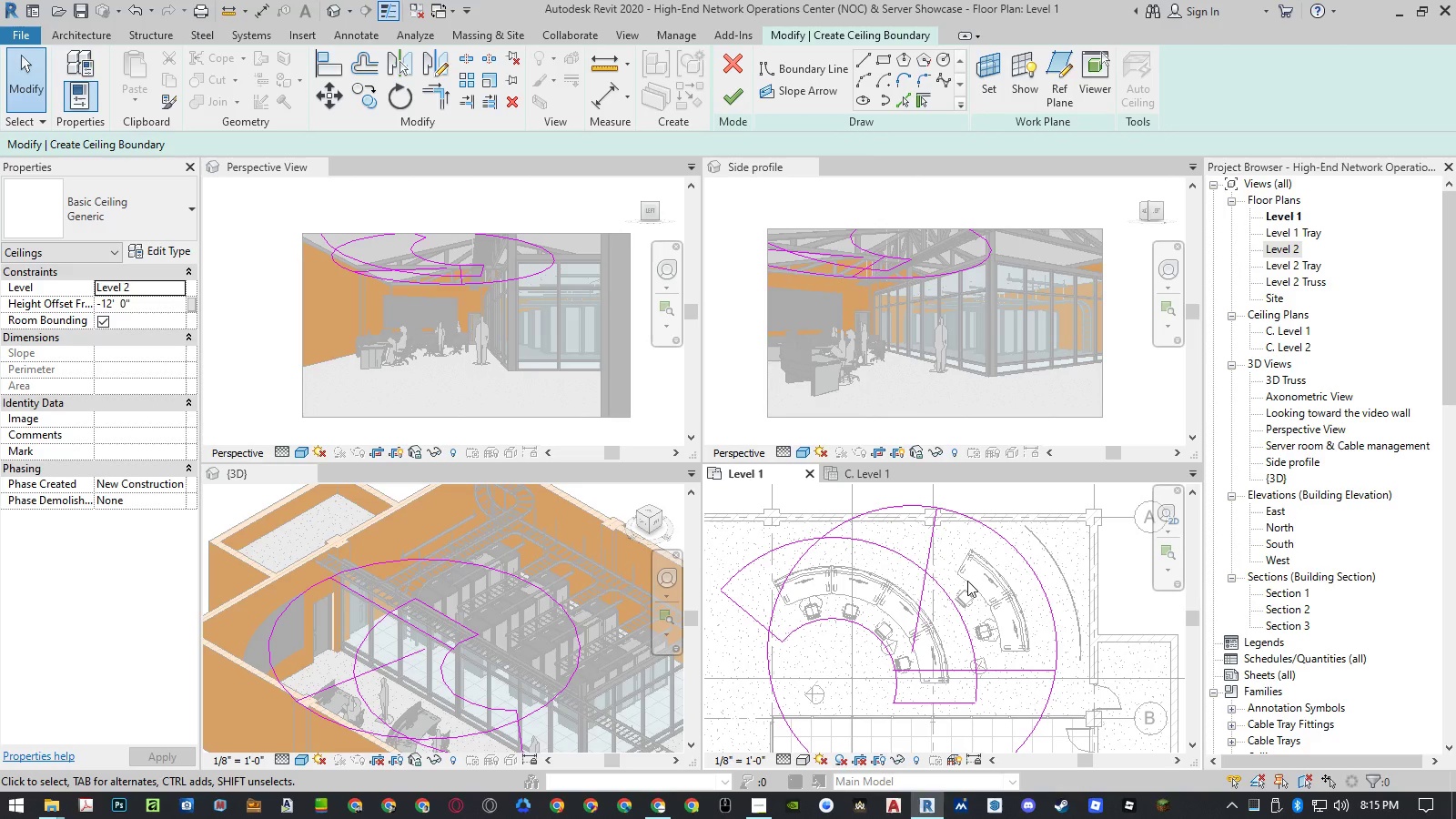 
wait(14.62)
 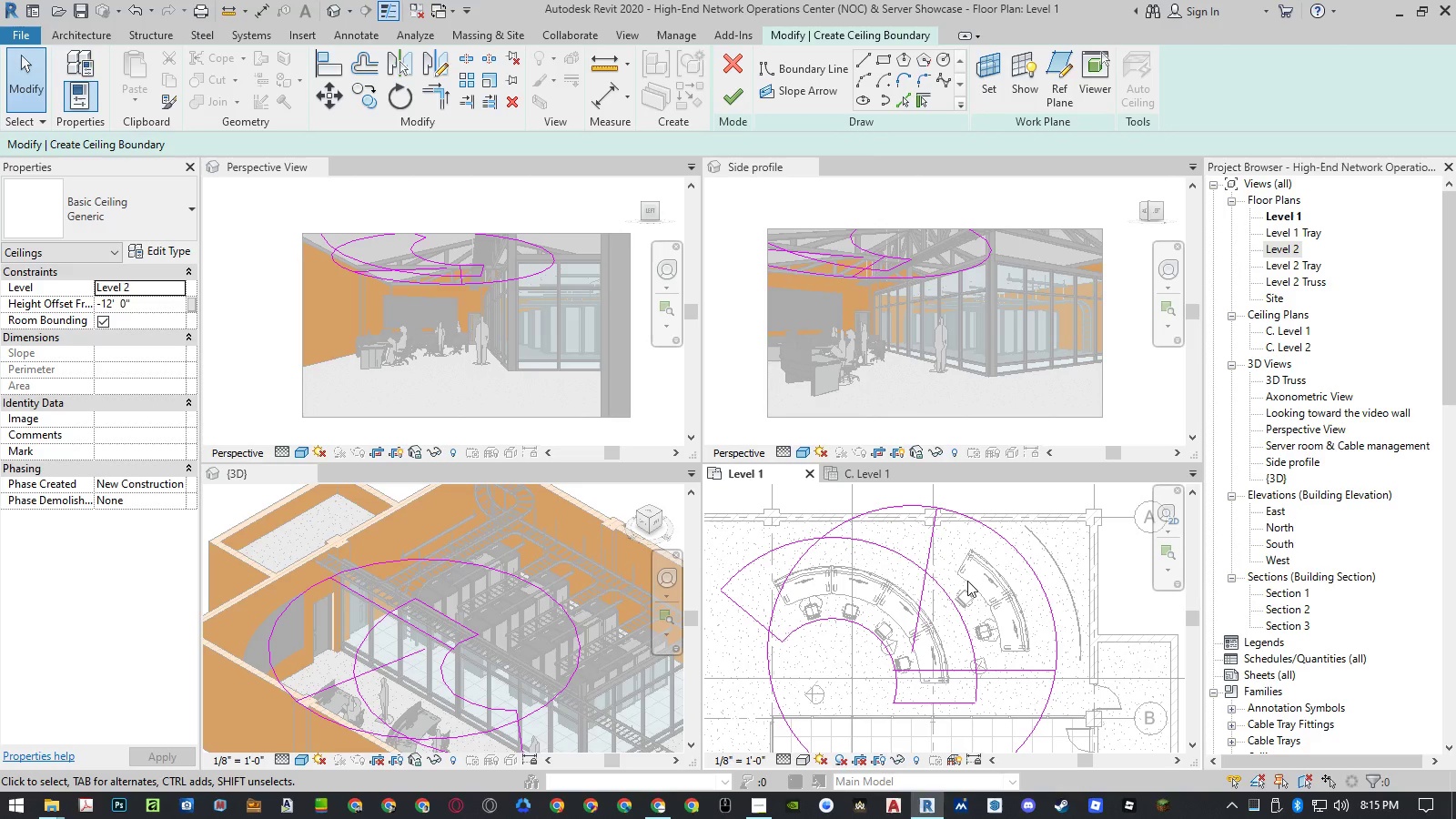 
type(tr)
key(Escape)
type(ext)
 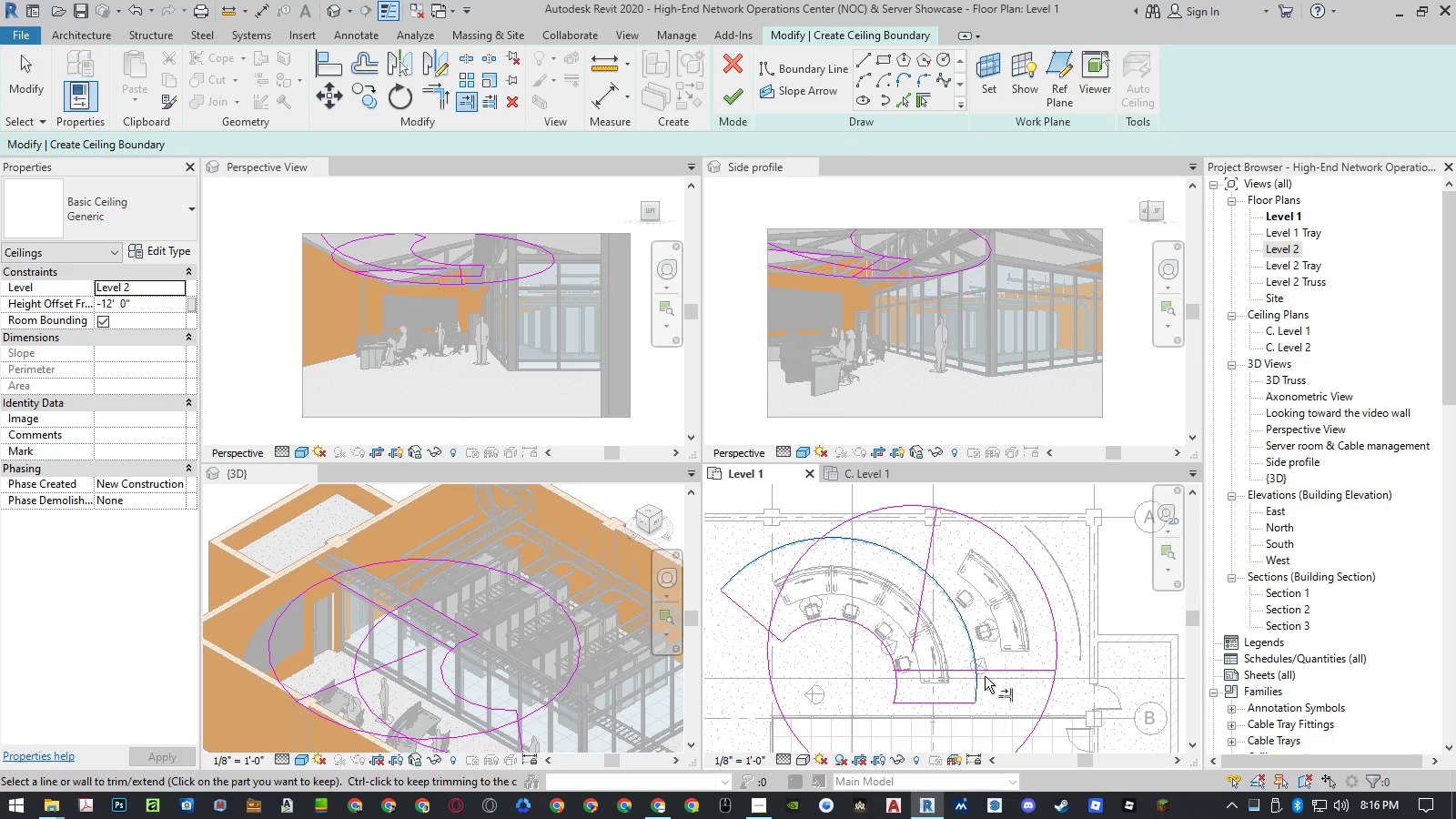 
double_click([990, 670])
 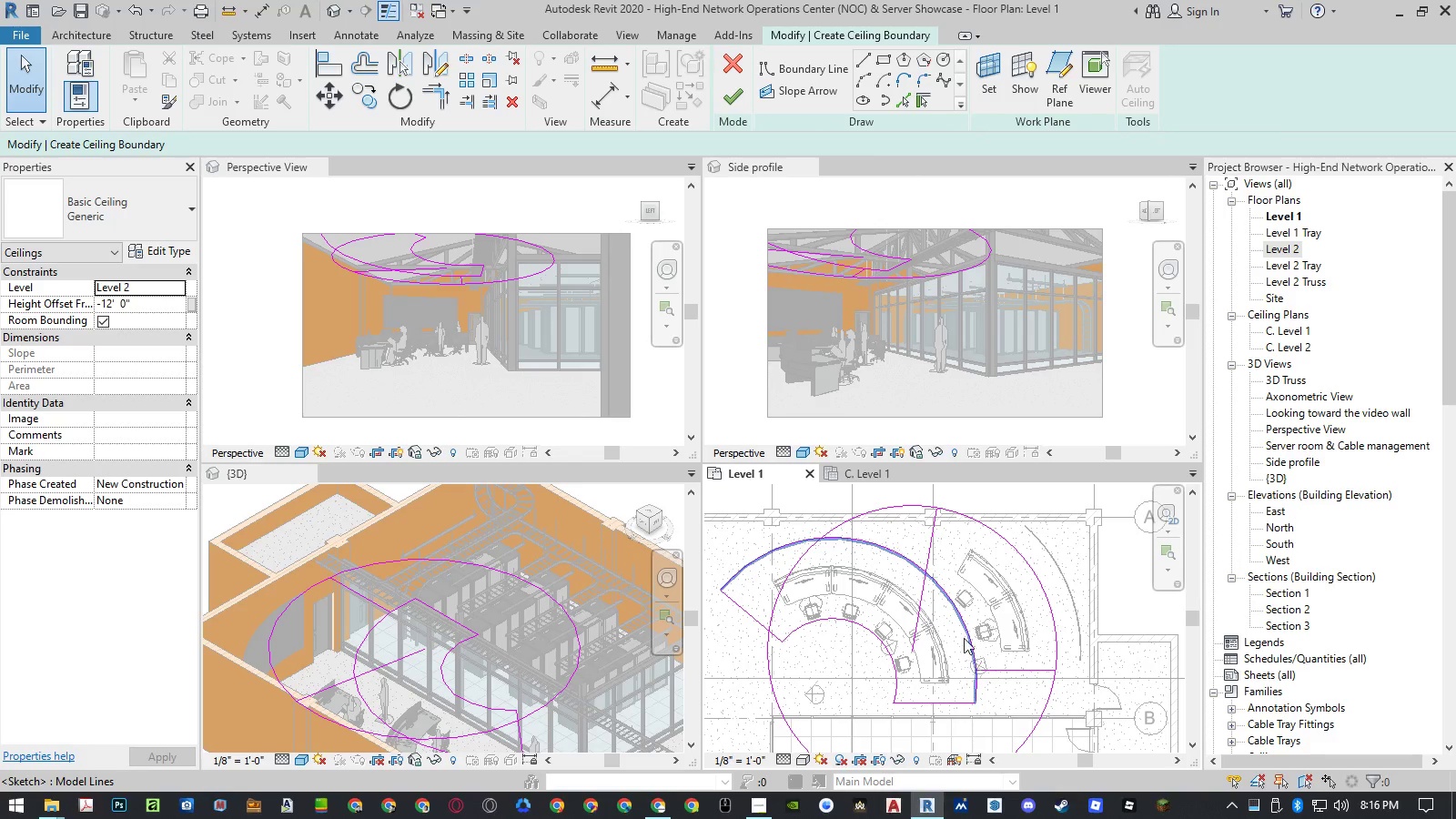 
type(ex)
 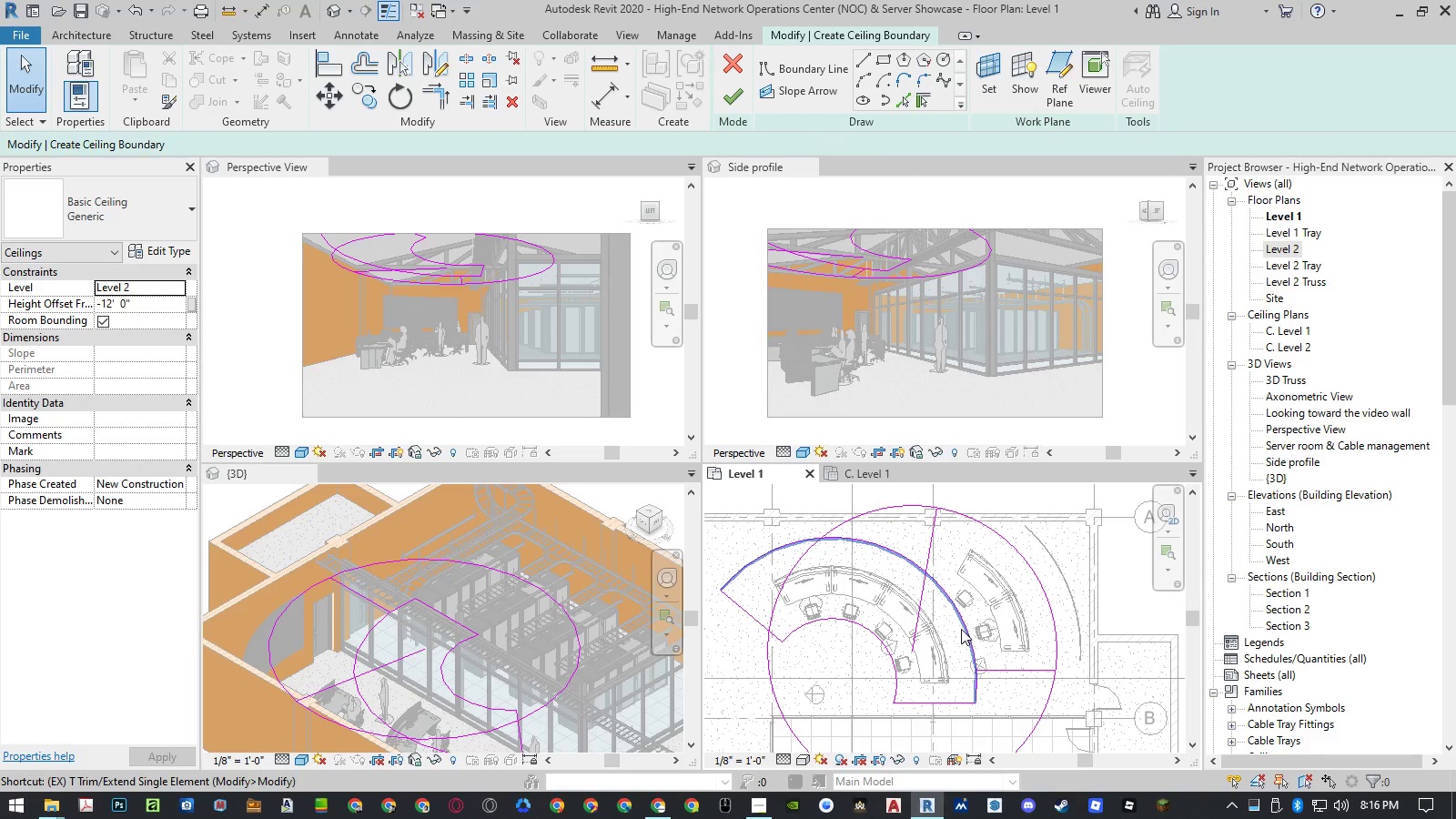 
key(T)
 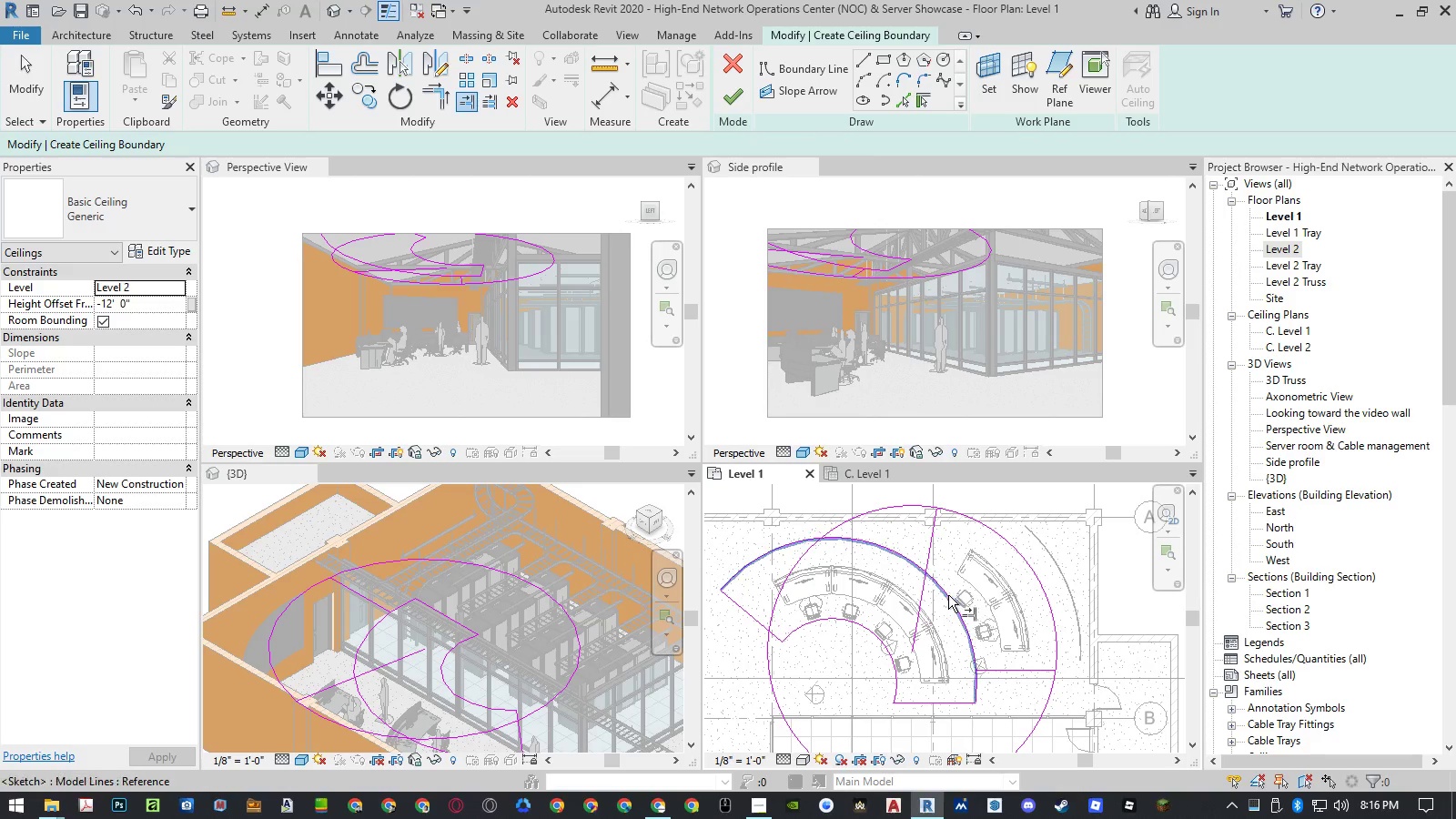 
left_click([947, 595])
 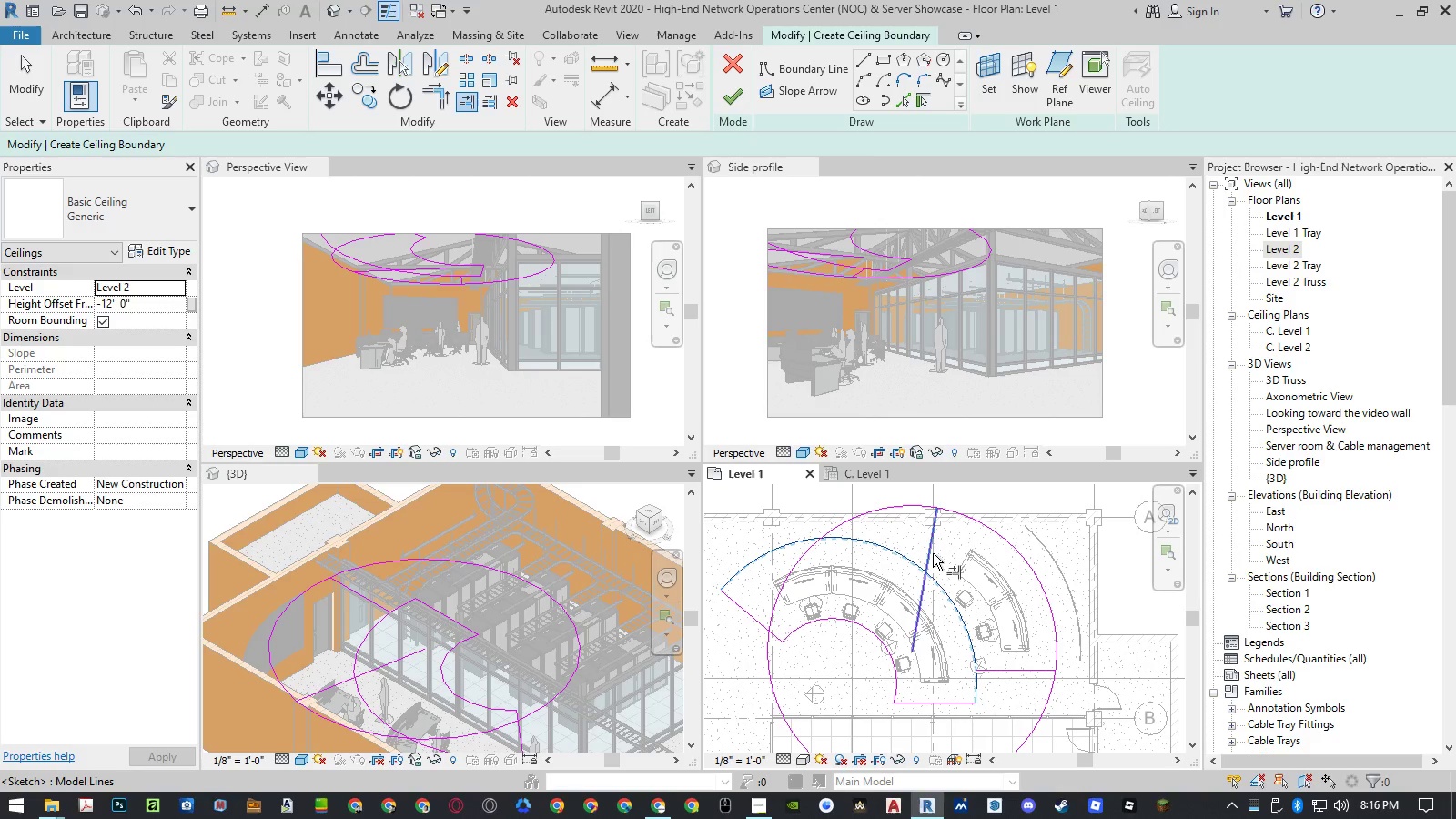 
double_click([930, 552])
 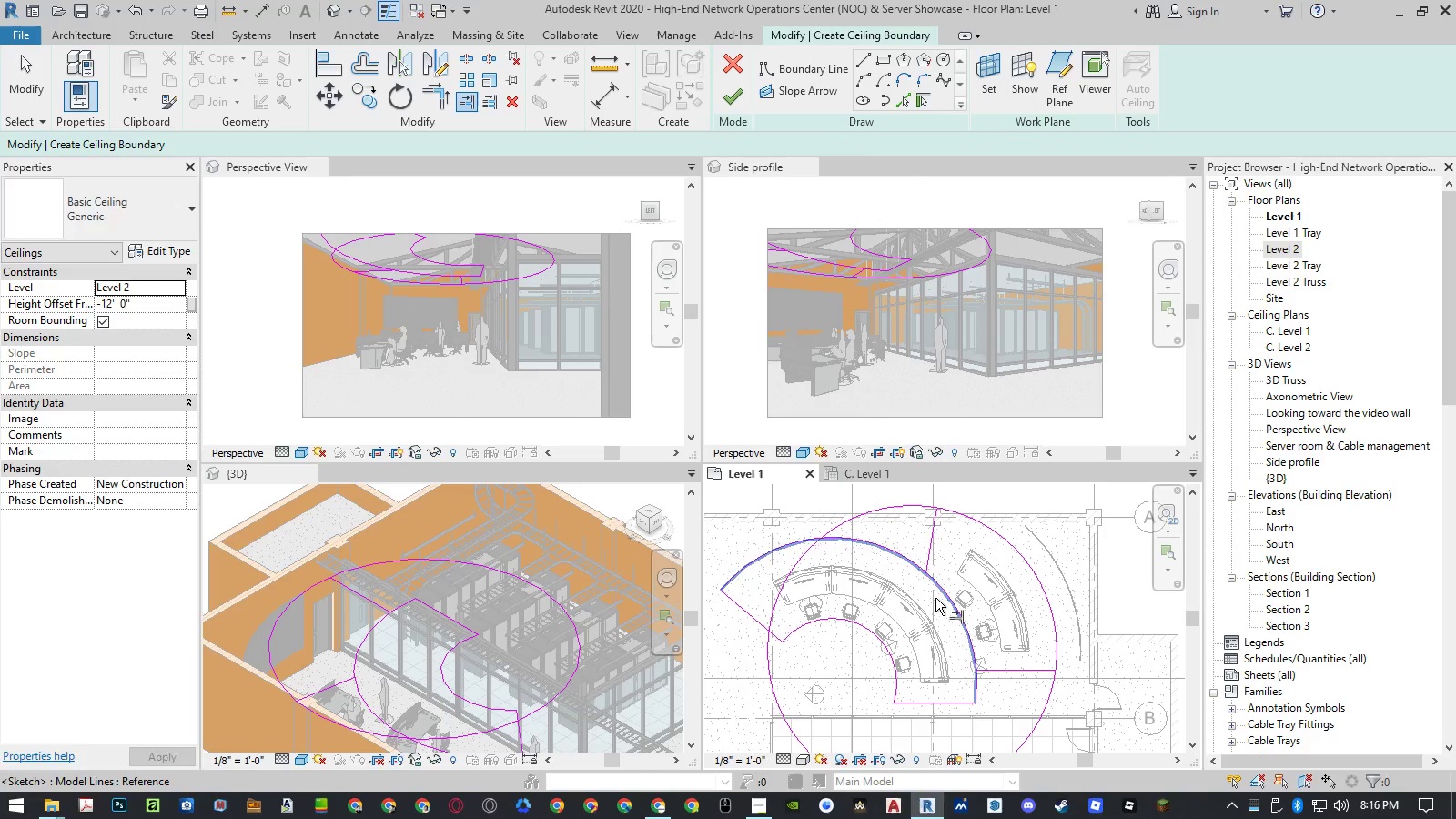 
key(Escape)
 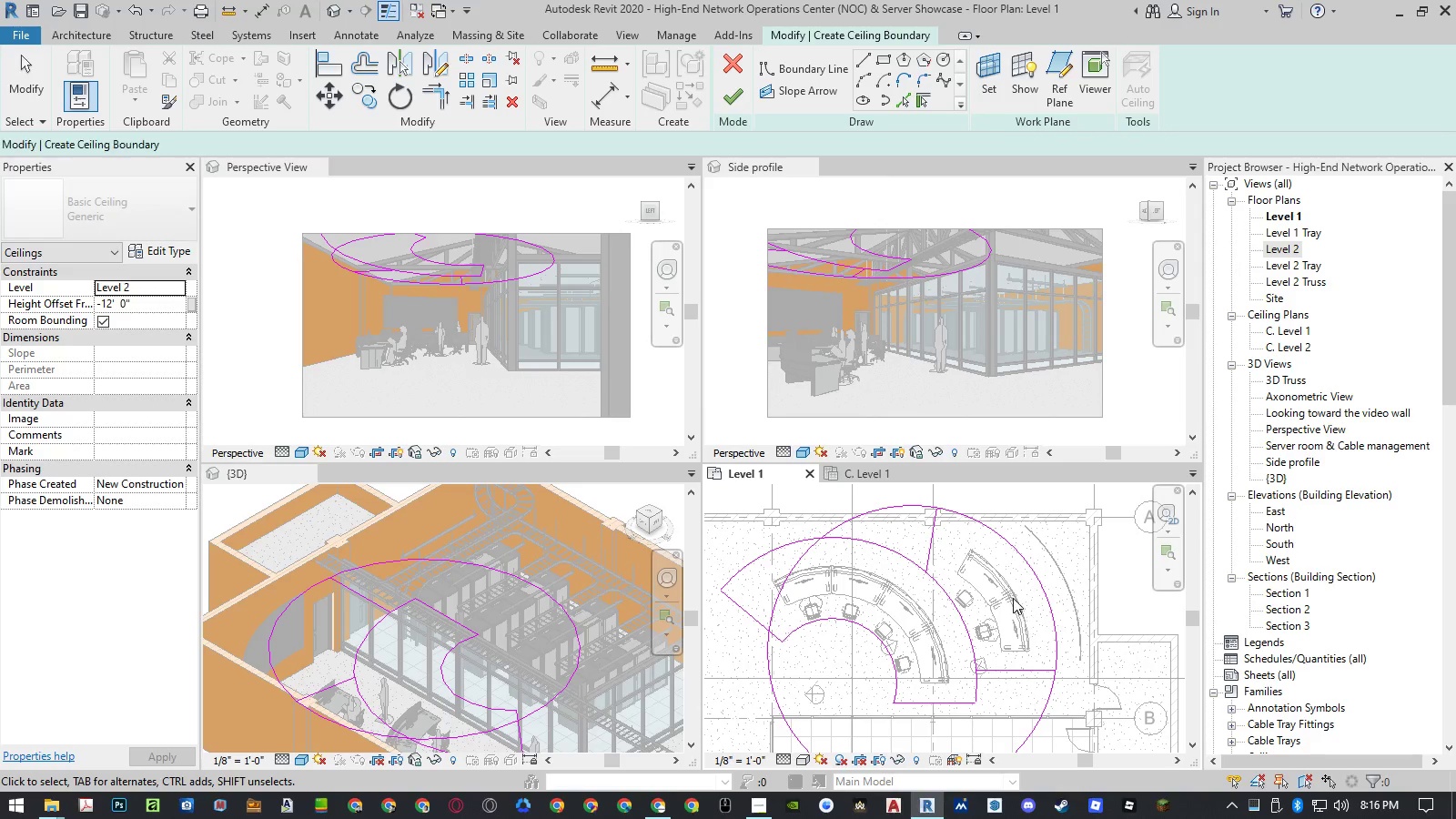 
scroll: coordinate [1018, 591], scroll_direction: down, amount: 2.0
 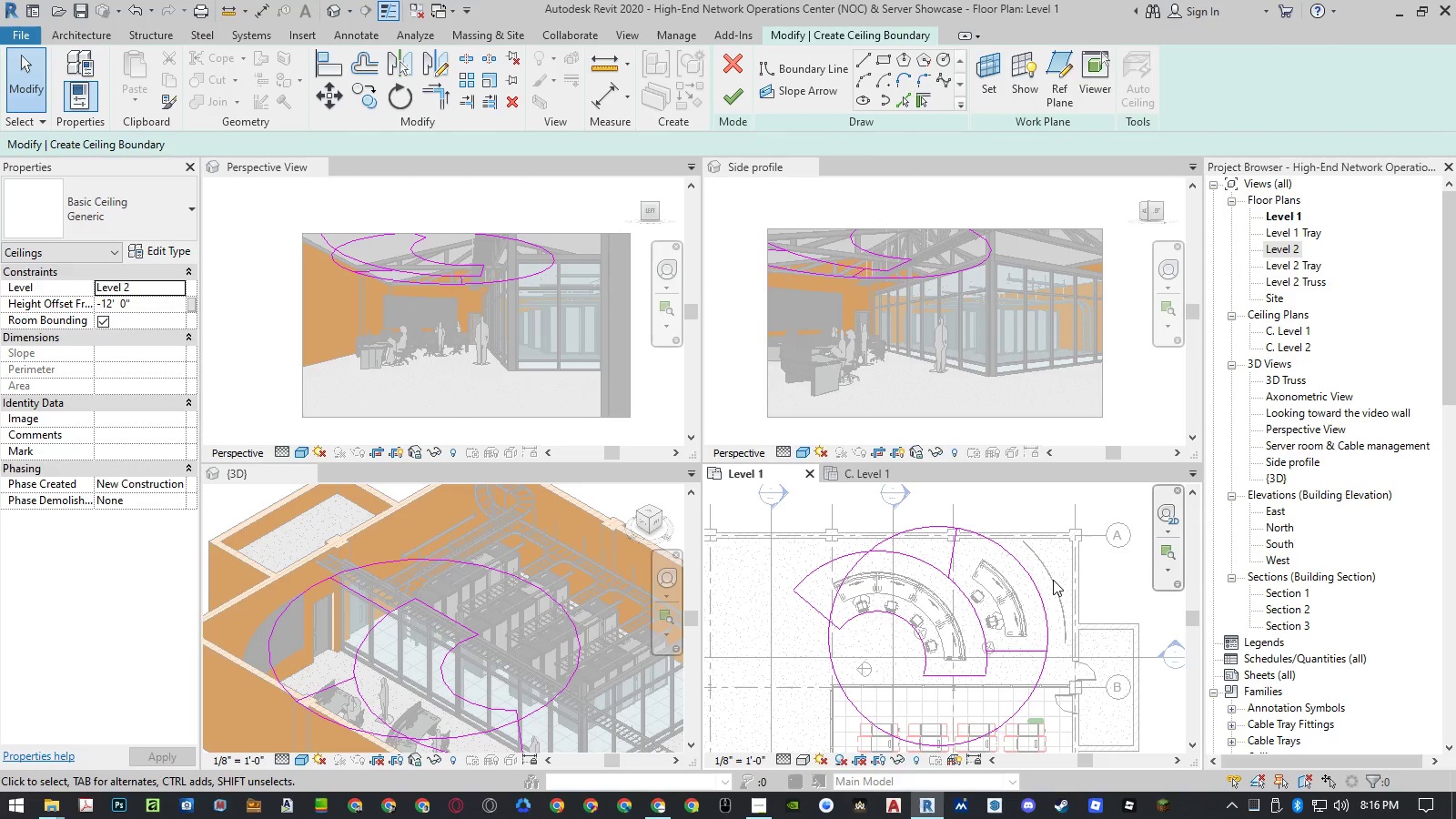 
wait(42.65)
 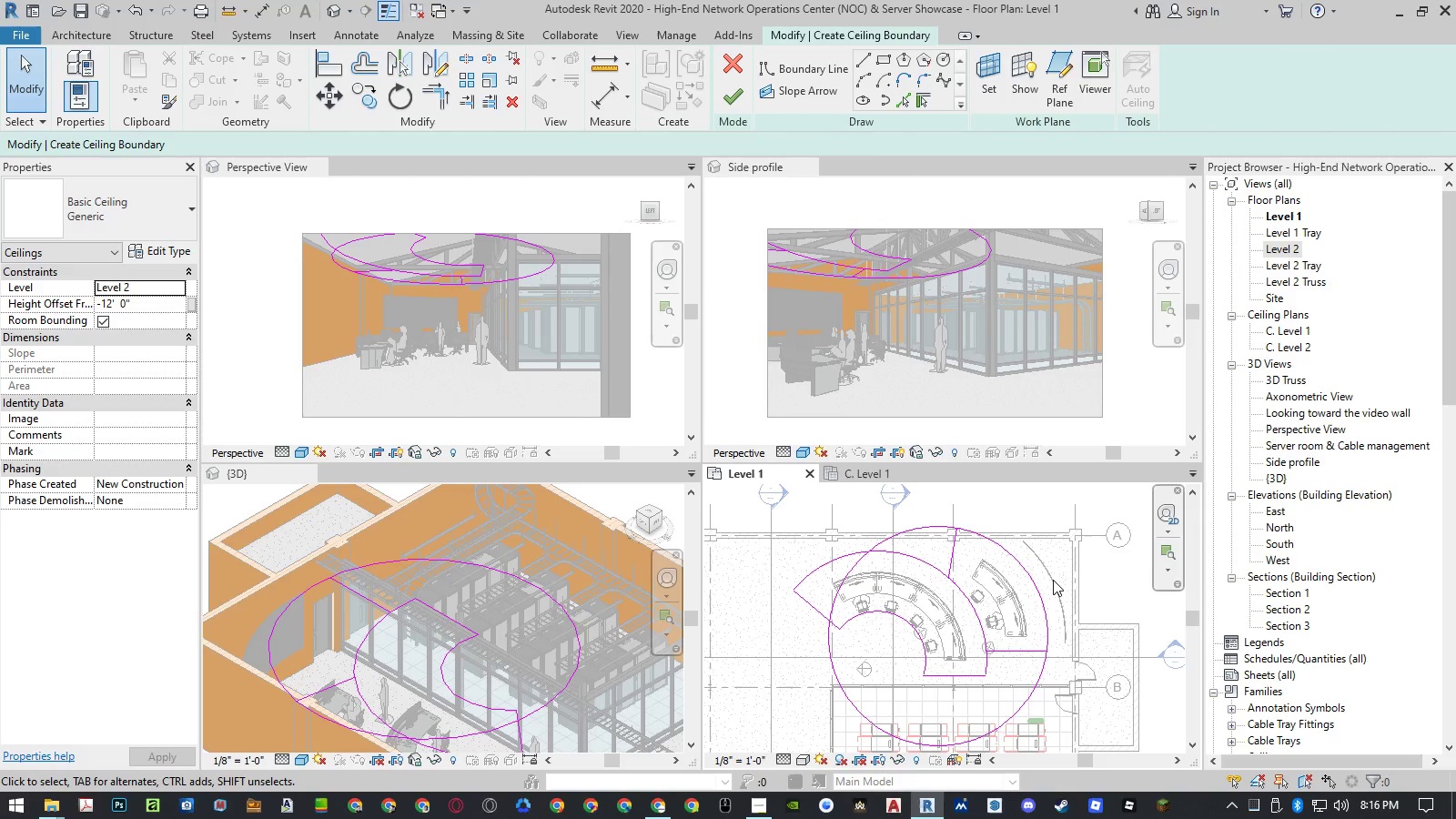 
left_click([1014, 654])
 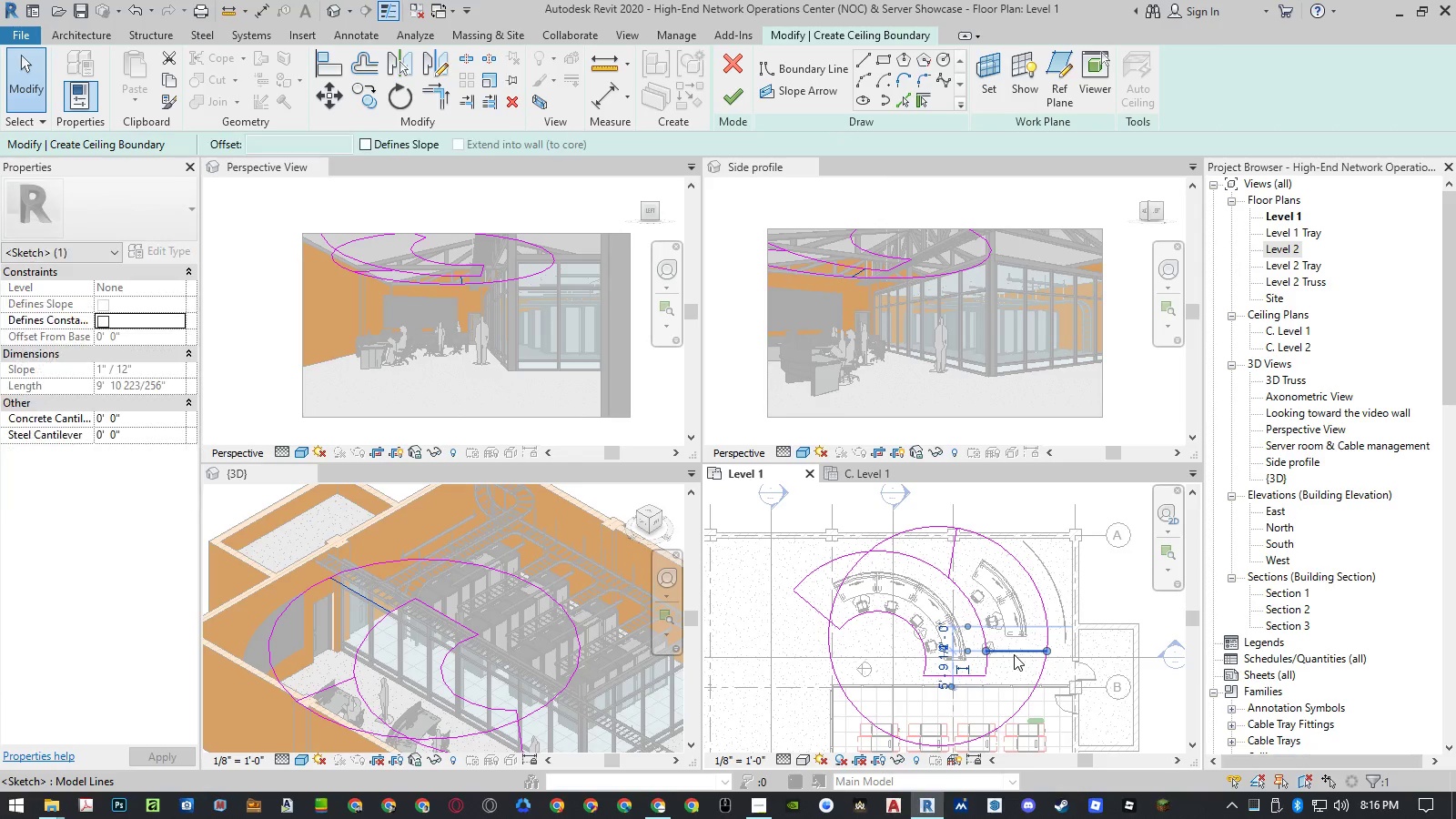 
type(ro)
 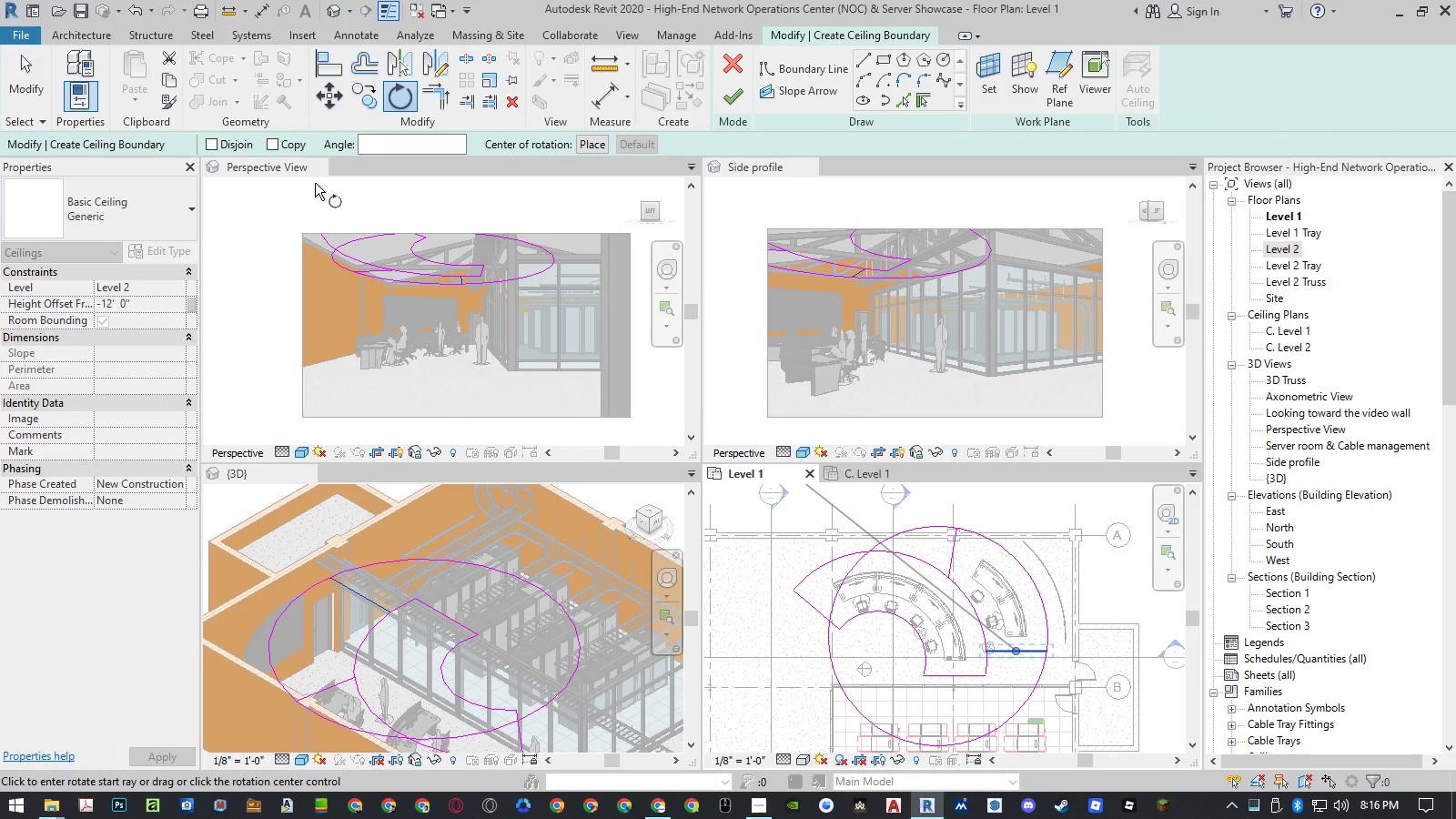 
left_click([272, 141])
 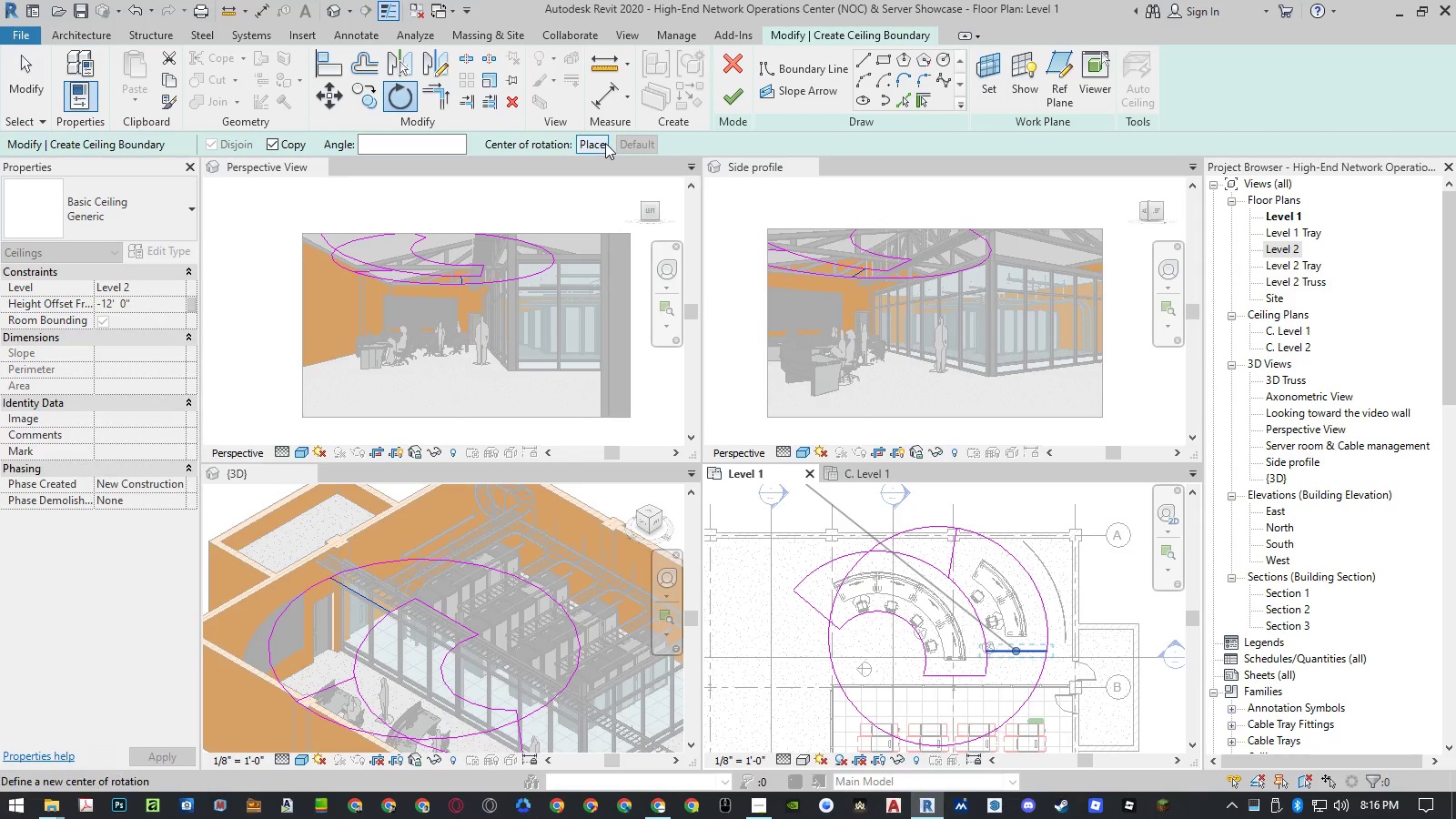 
left_click([600, 145])
 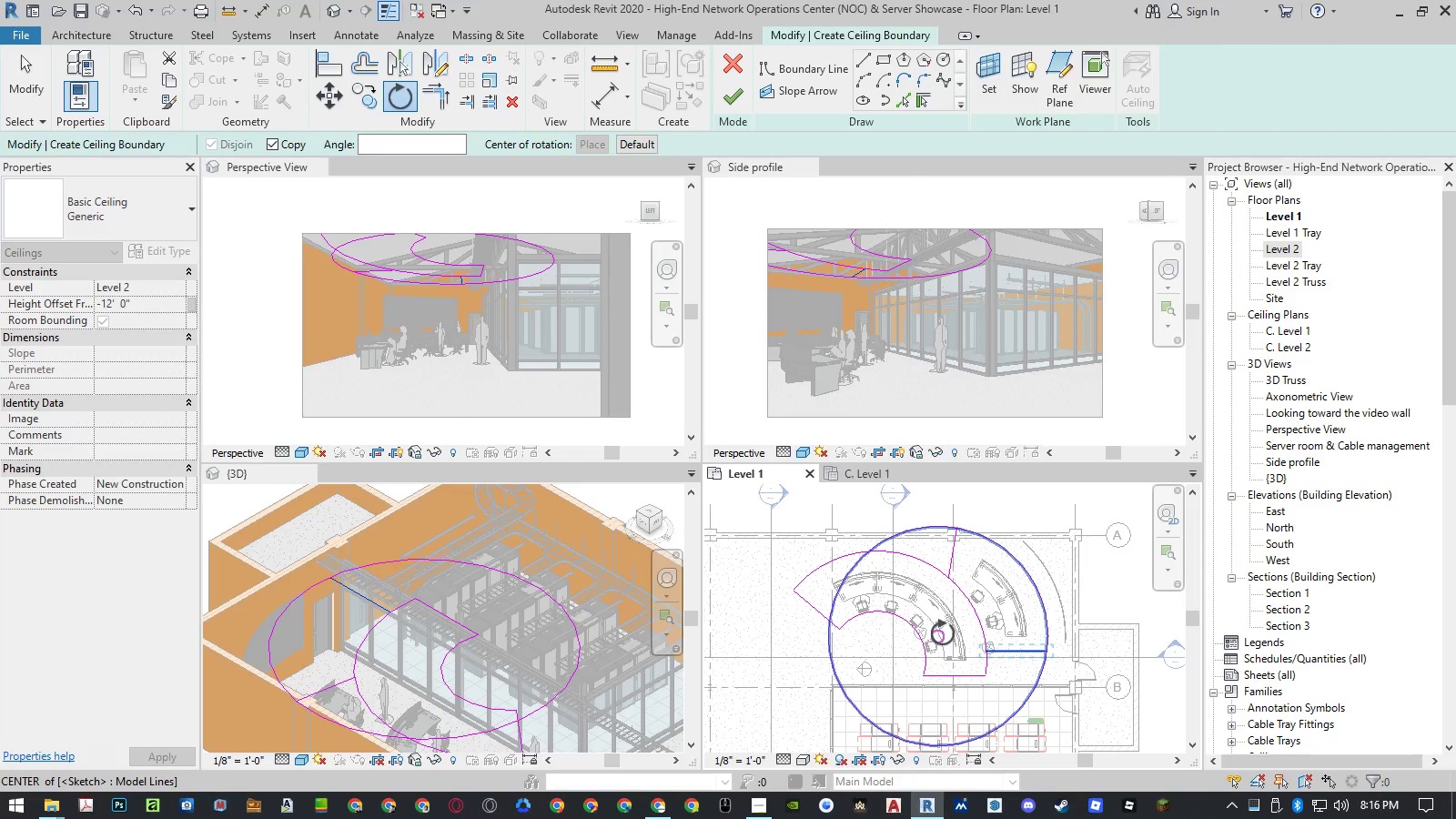 
wait(6.09)
 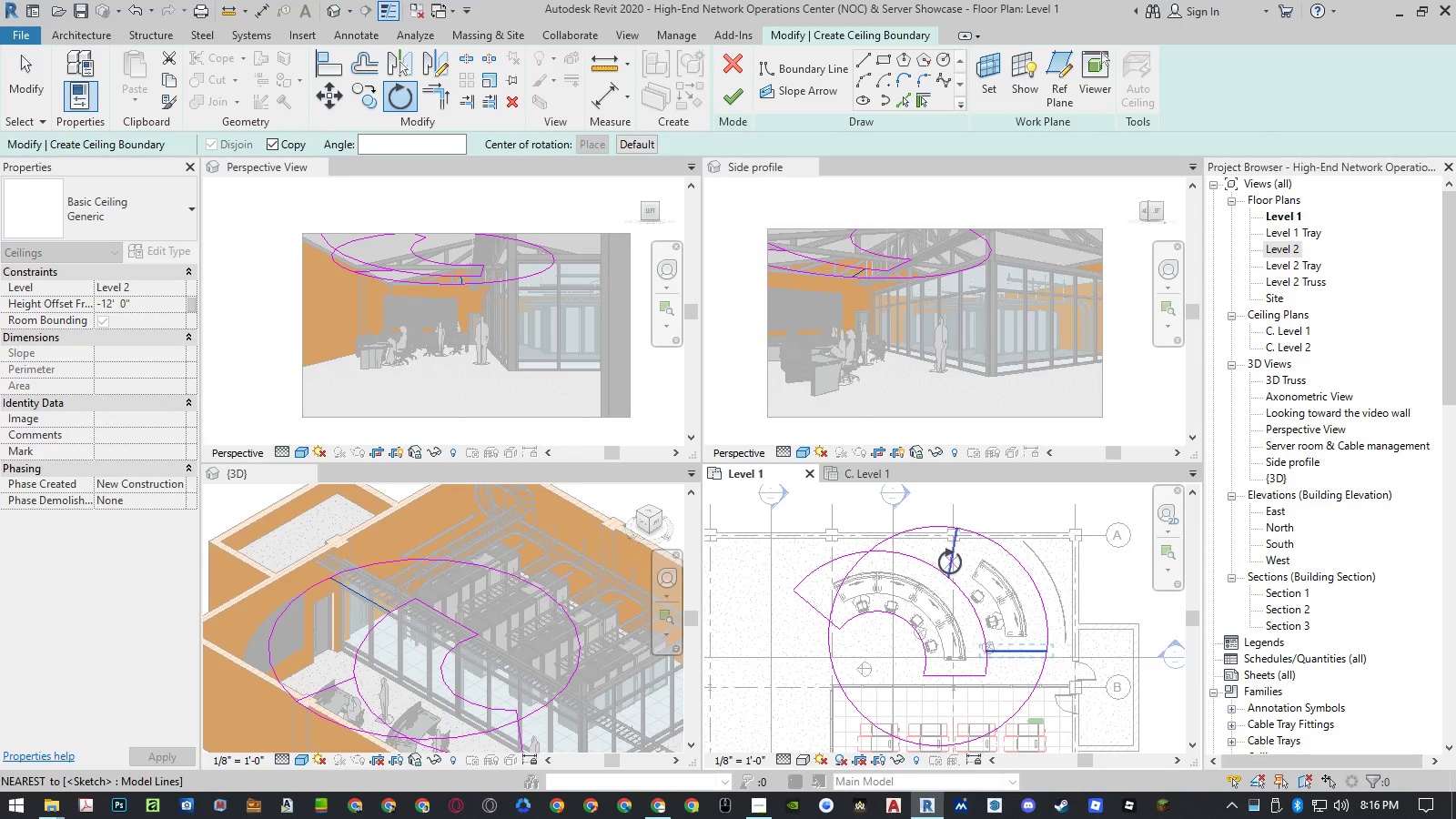 
left_click([937, 638])
 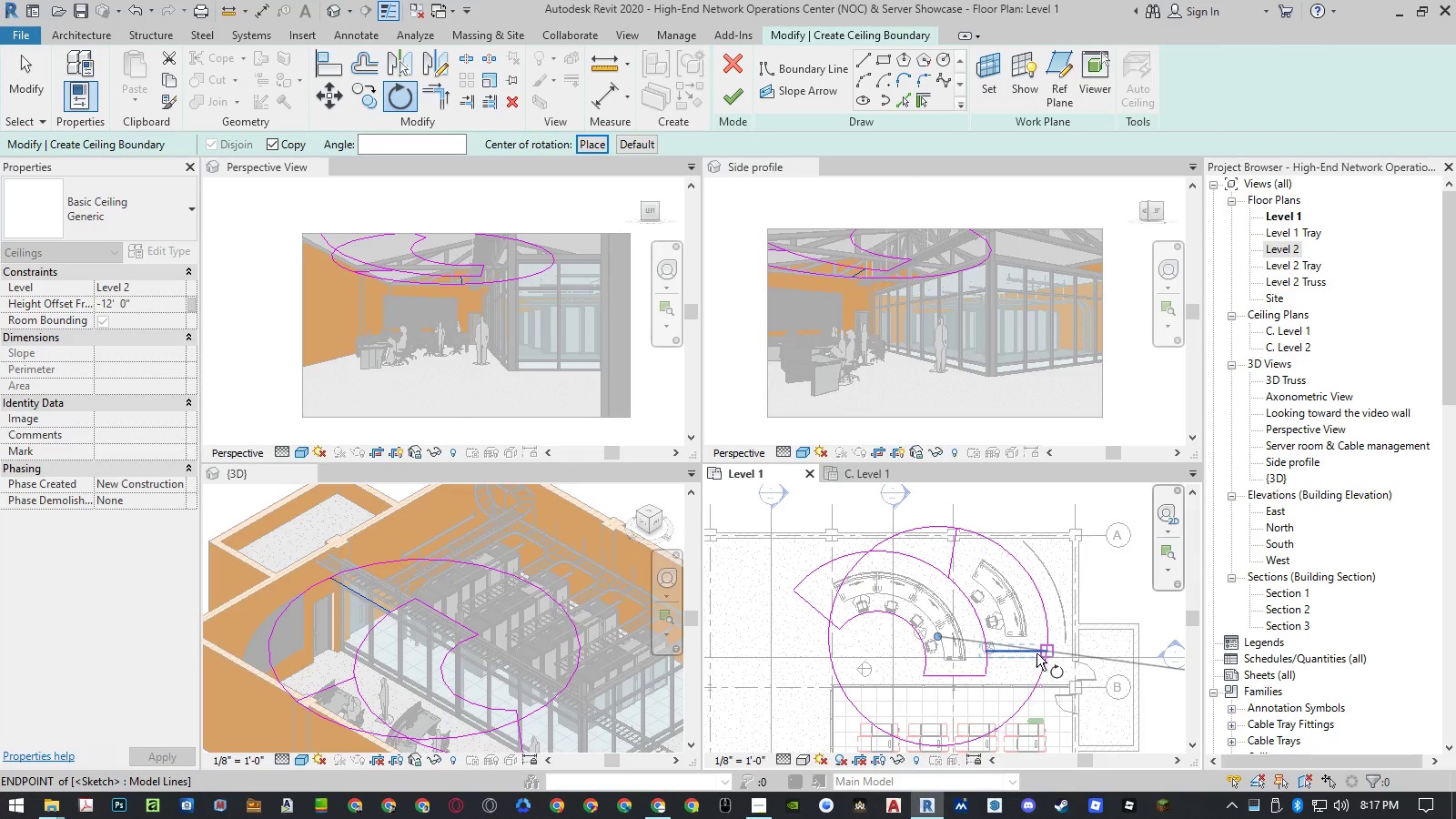 
key(Escape)
 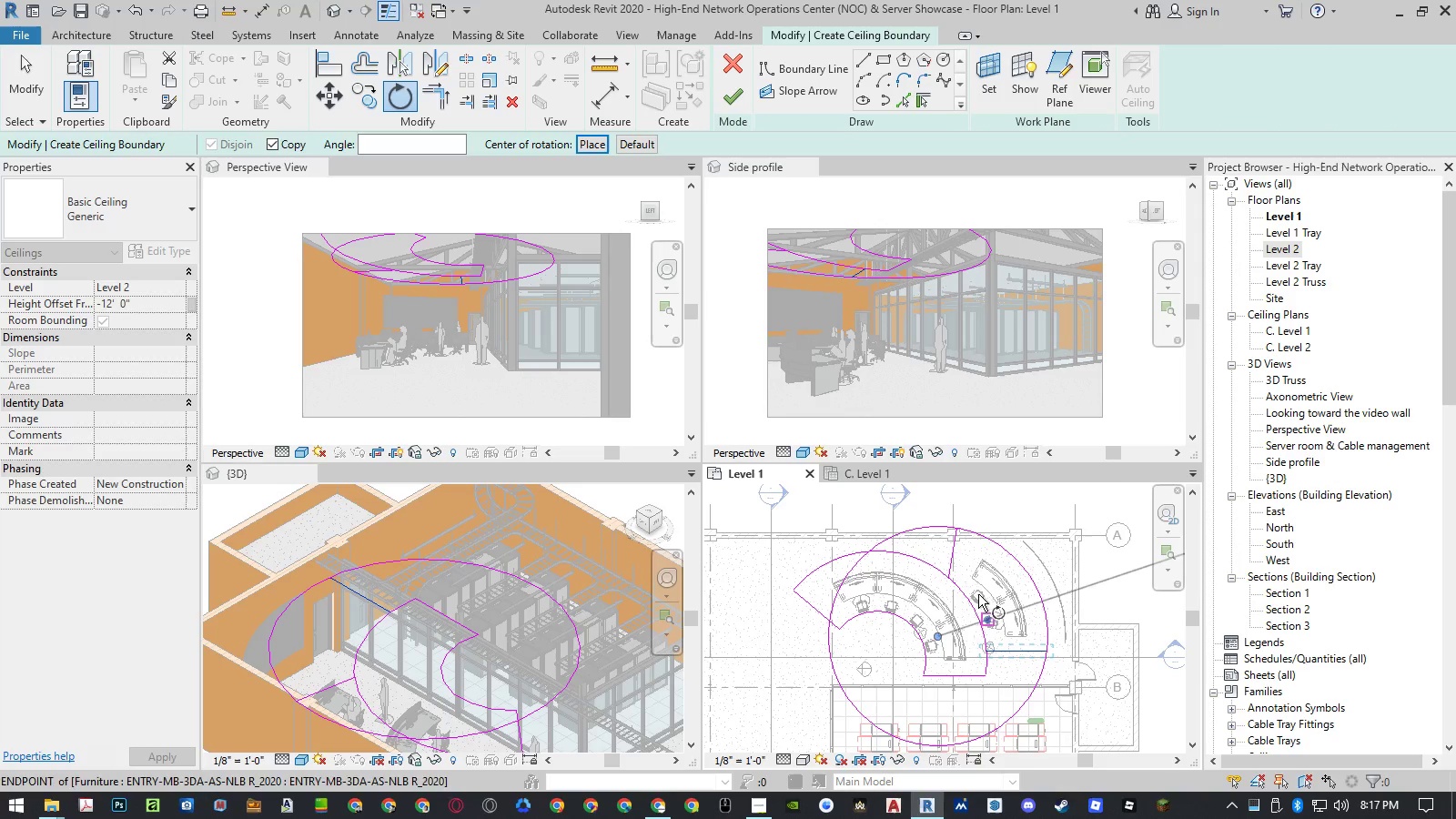 
key(Escape)
 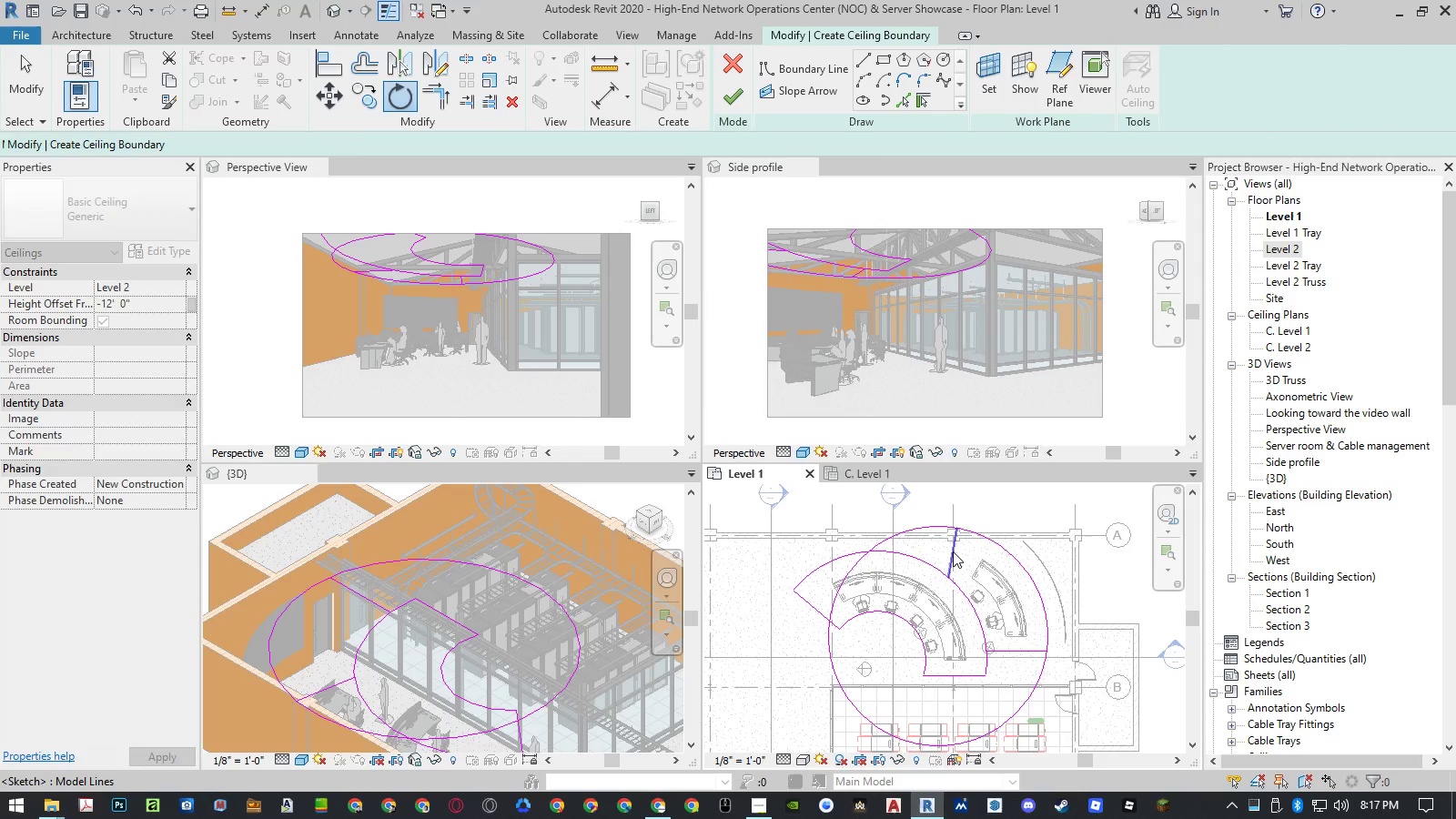 
left_click([953, 551])
 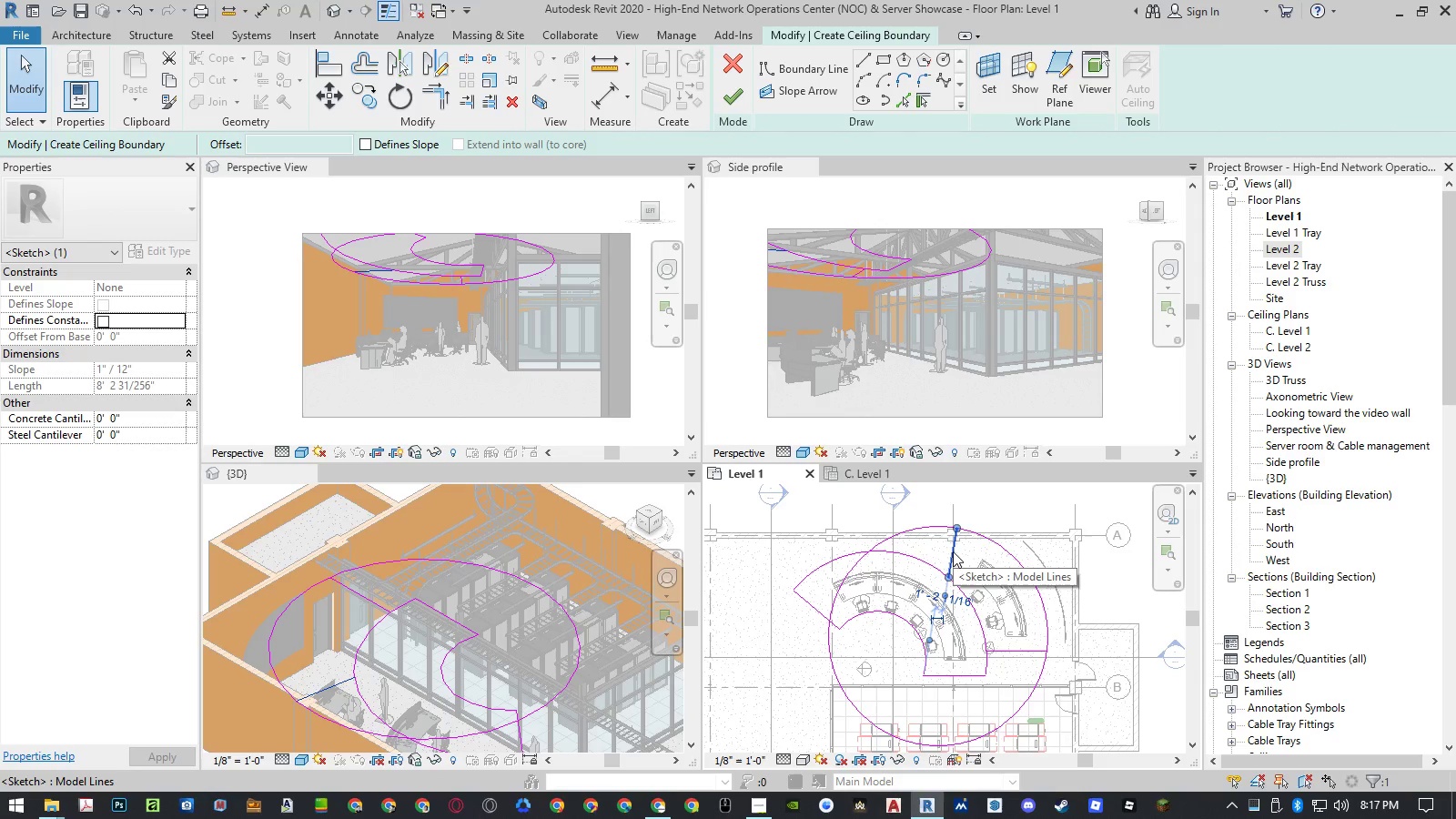 
type(ro)
 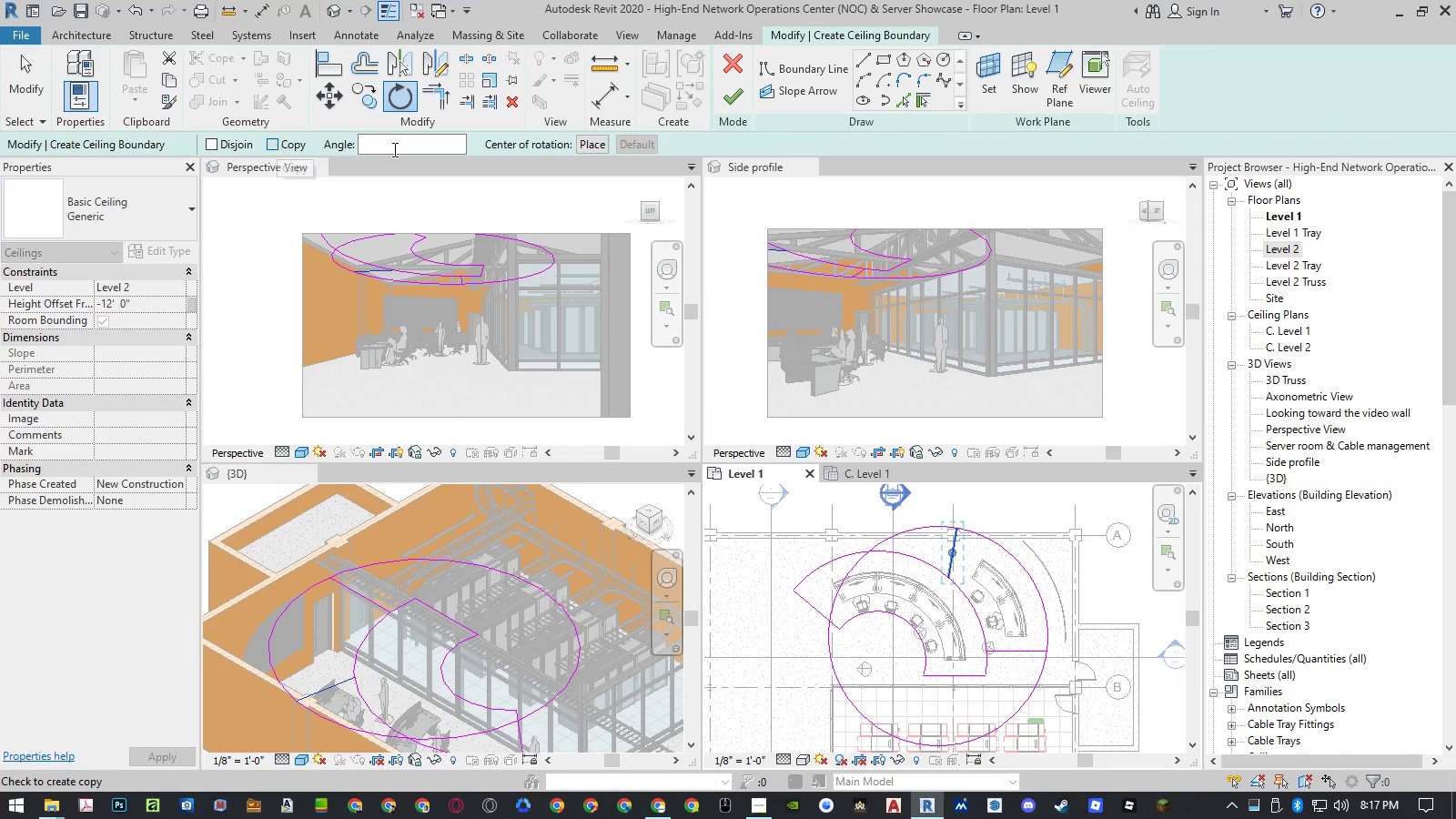 
left_click([599, 144])
 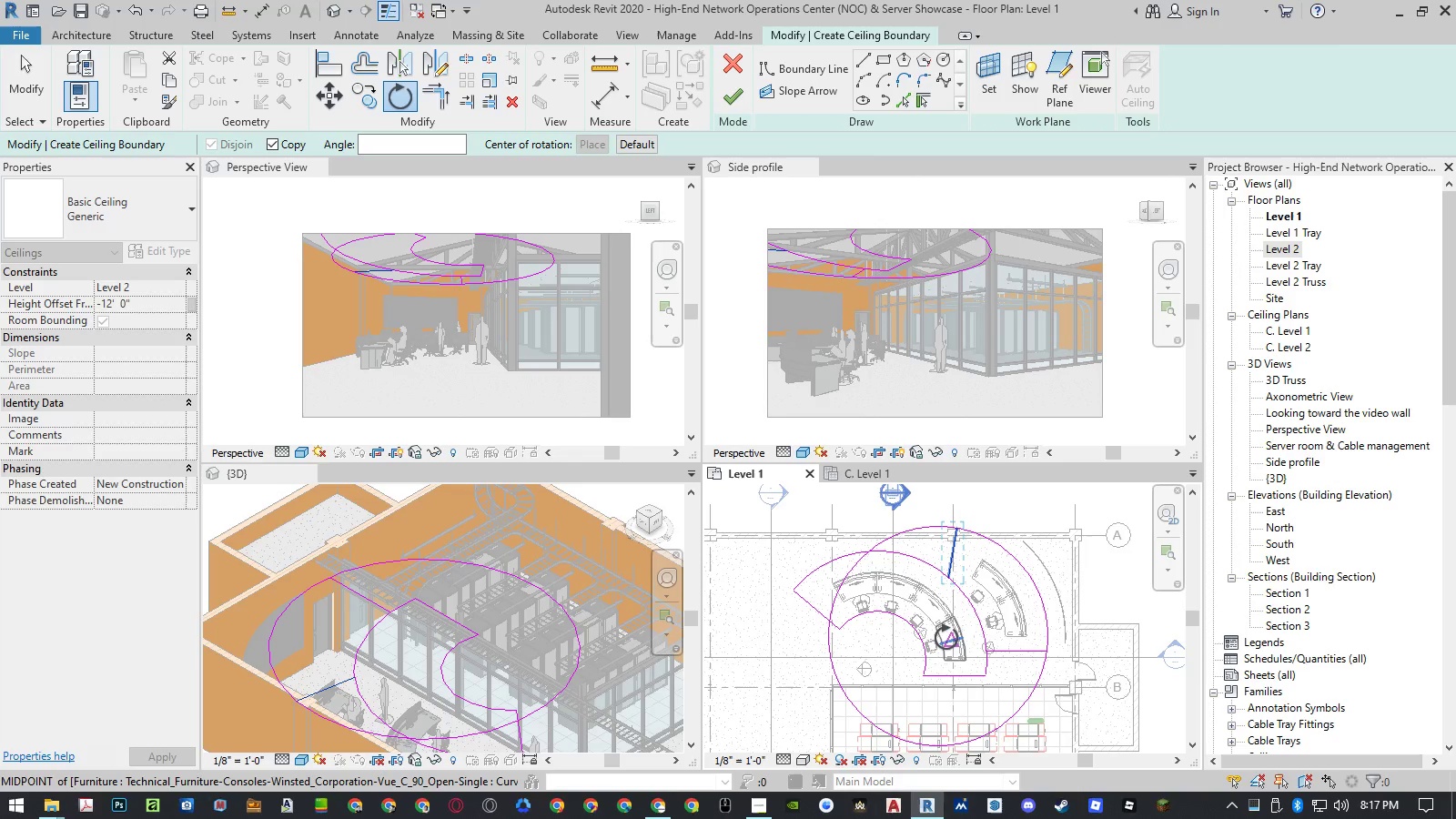 
left_click([942, 633])
 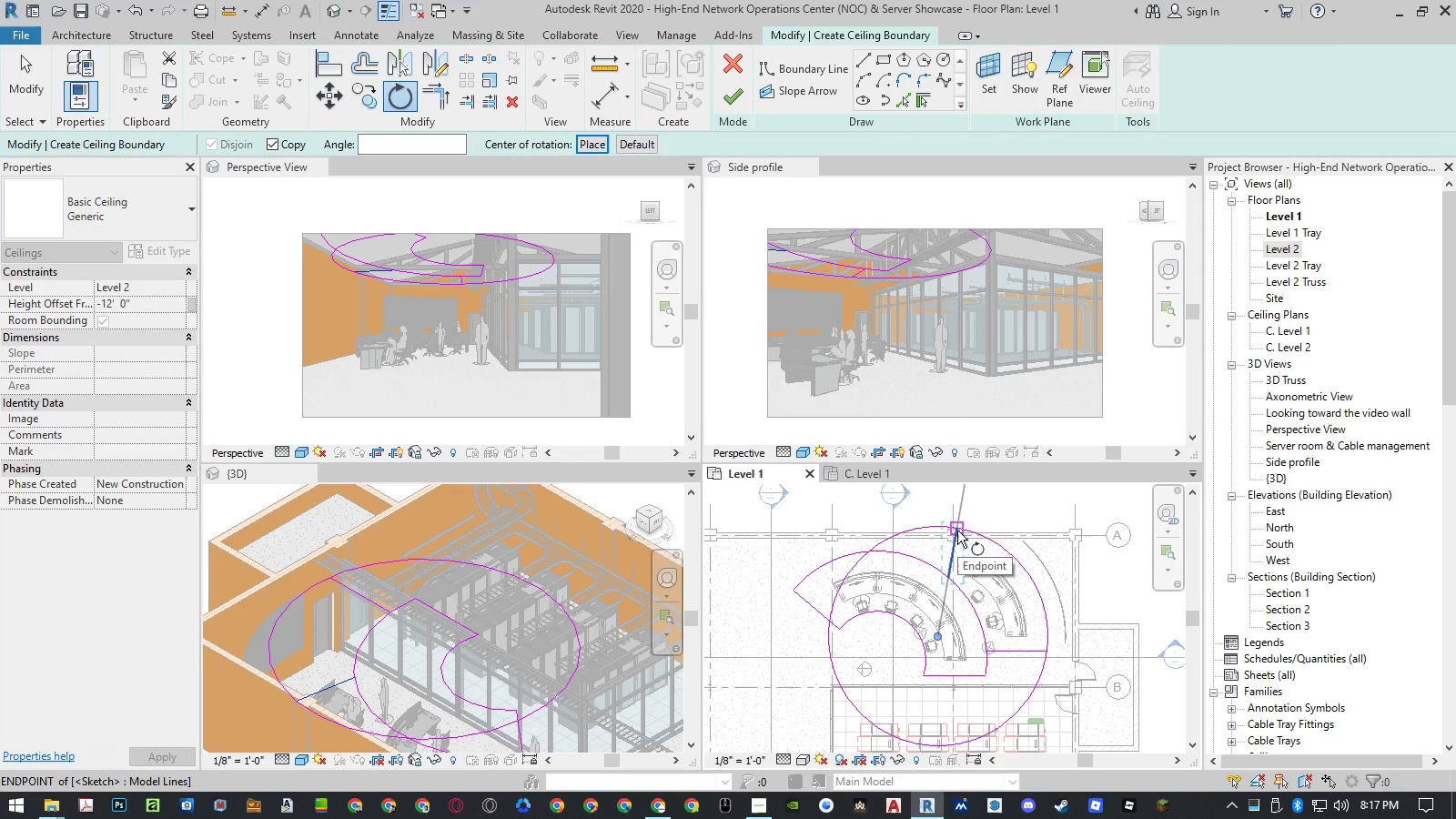 
left_click([957, 531])
 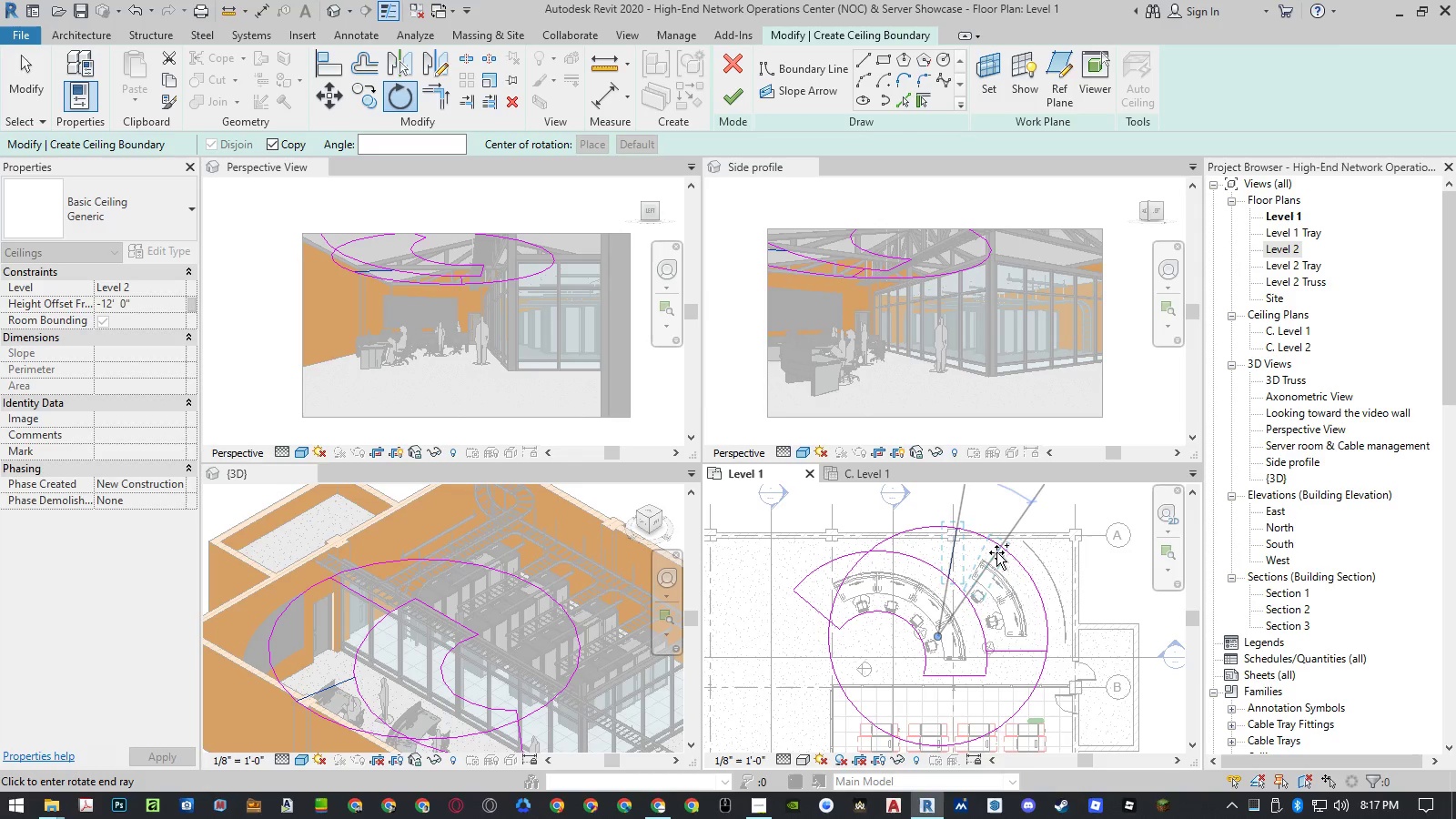 
wait(10.44)
 